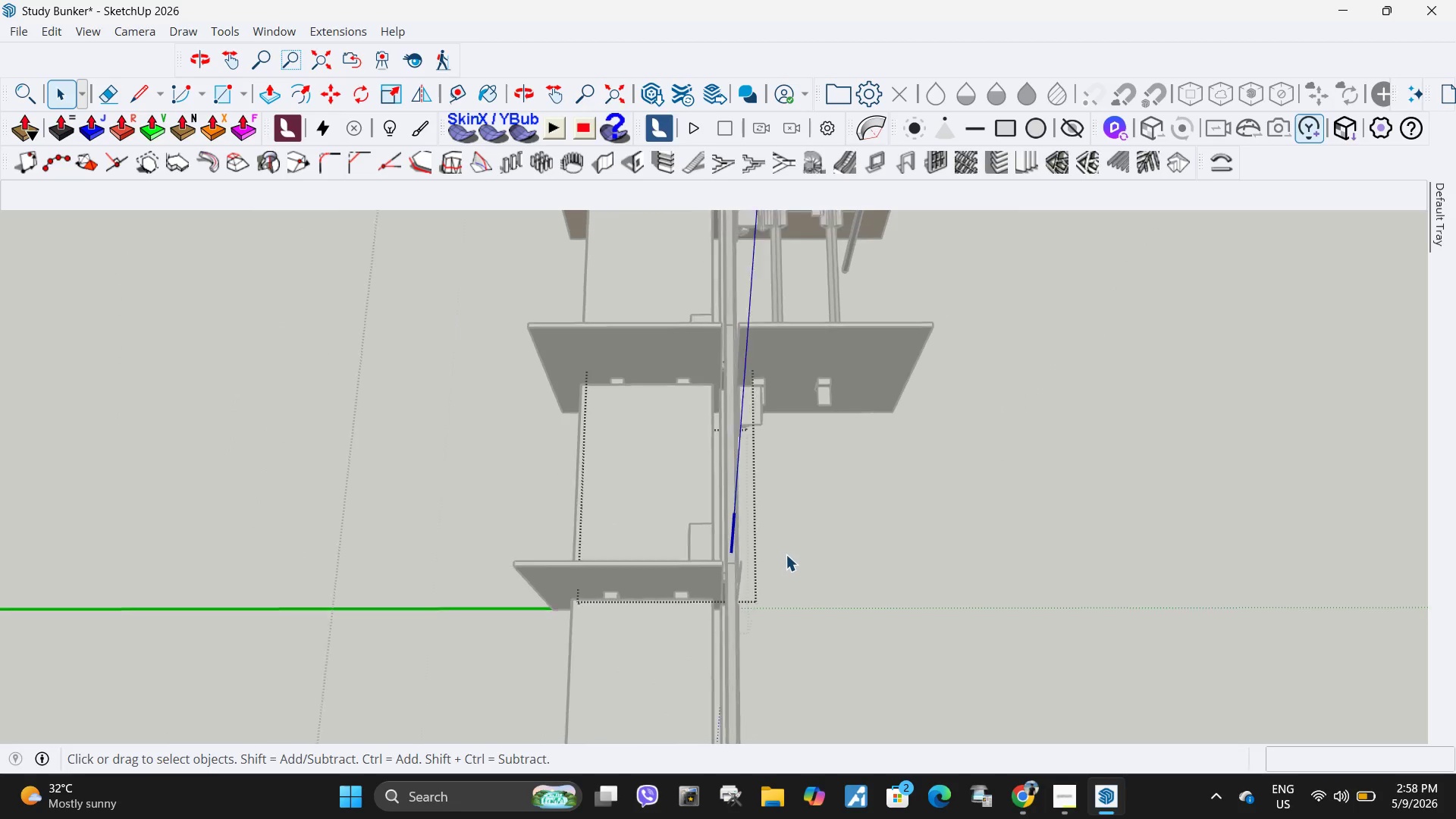 
scroll: coordinate [786, 554], scroll_direction: down, amount: 4.0
 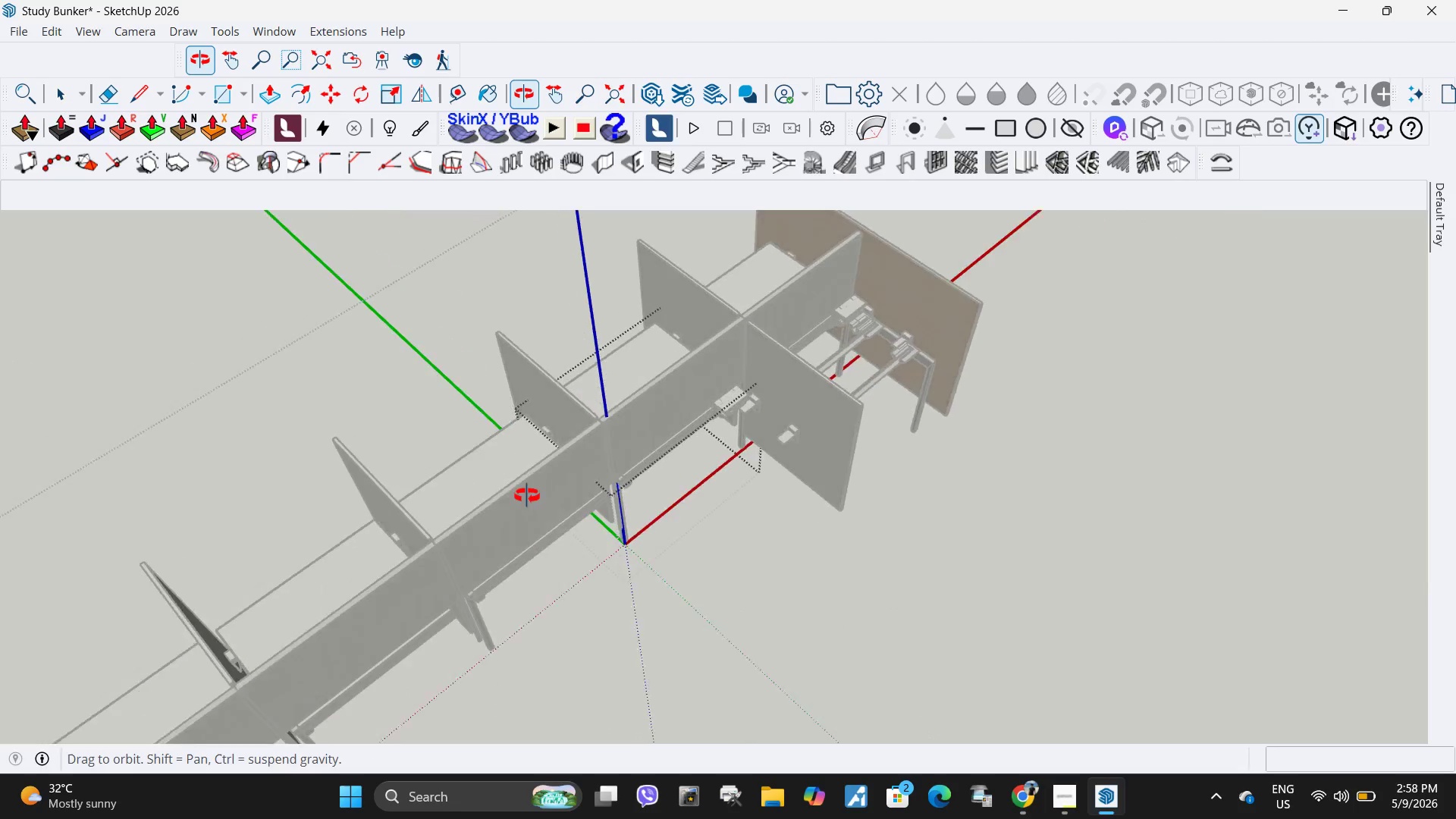 
double_click([745, 384])
 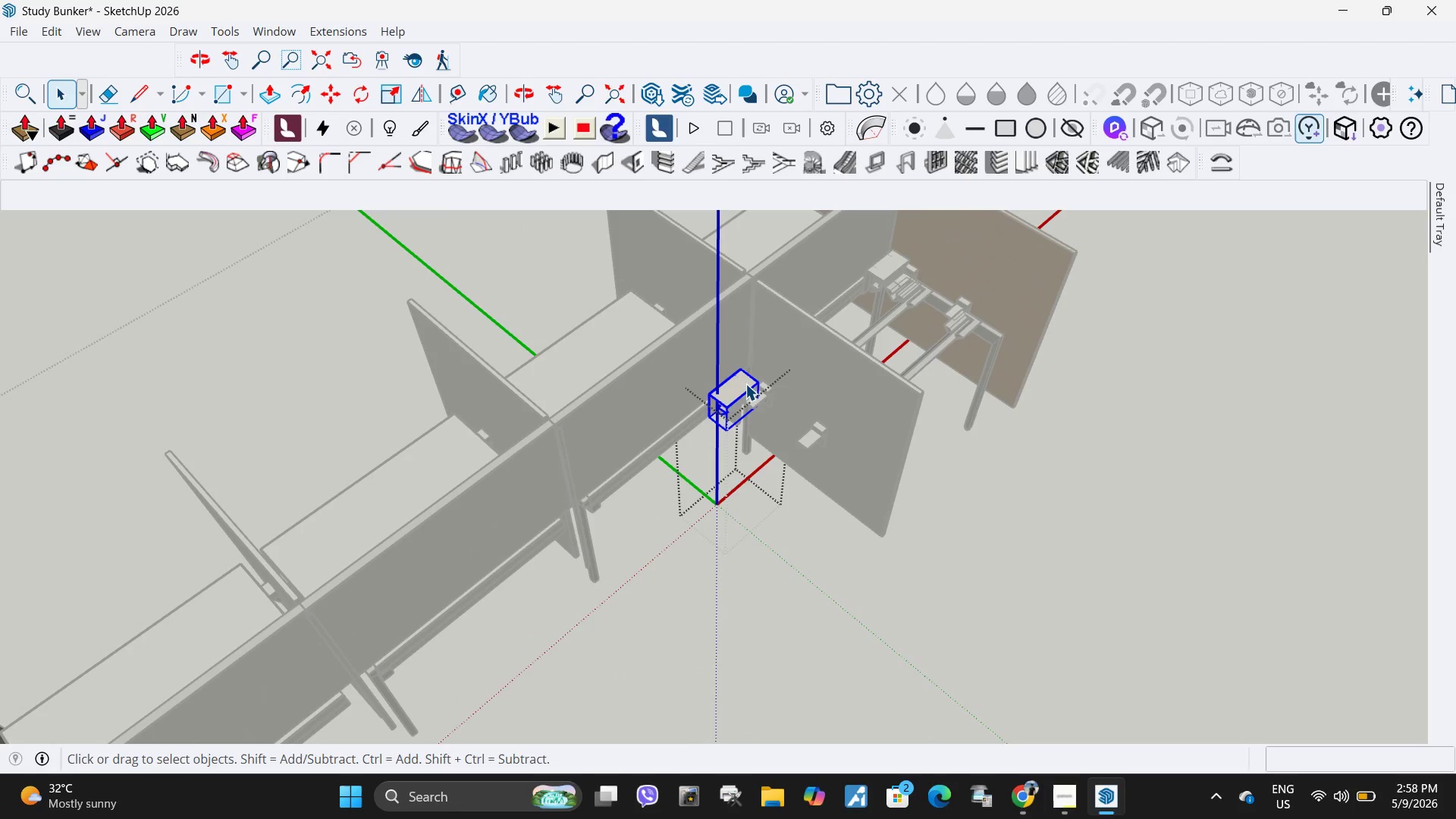 
scroll: coordinate [739, 394], scroll_direction: up, amount: 4.0
 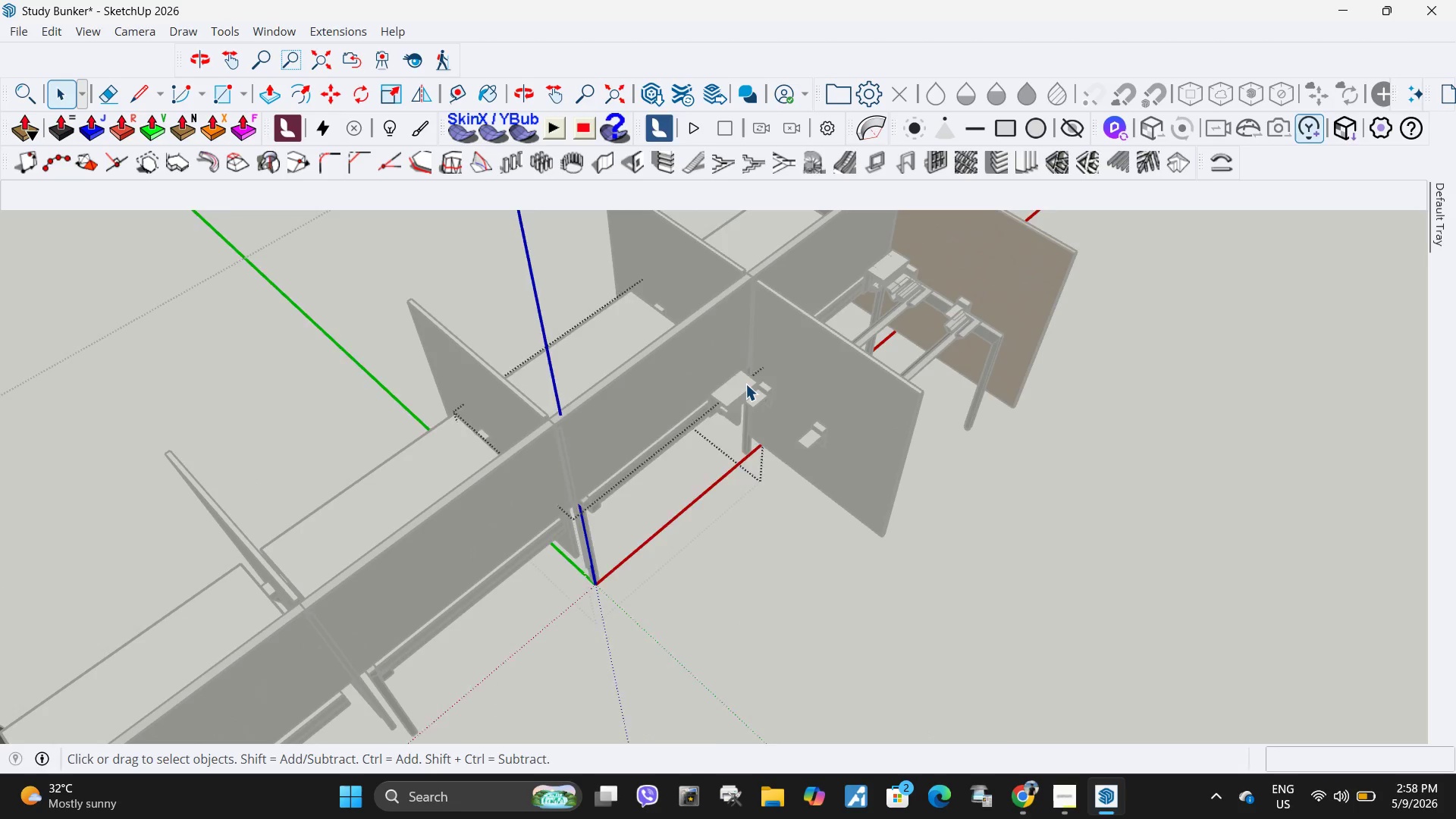 
triple_click([745, 384])
 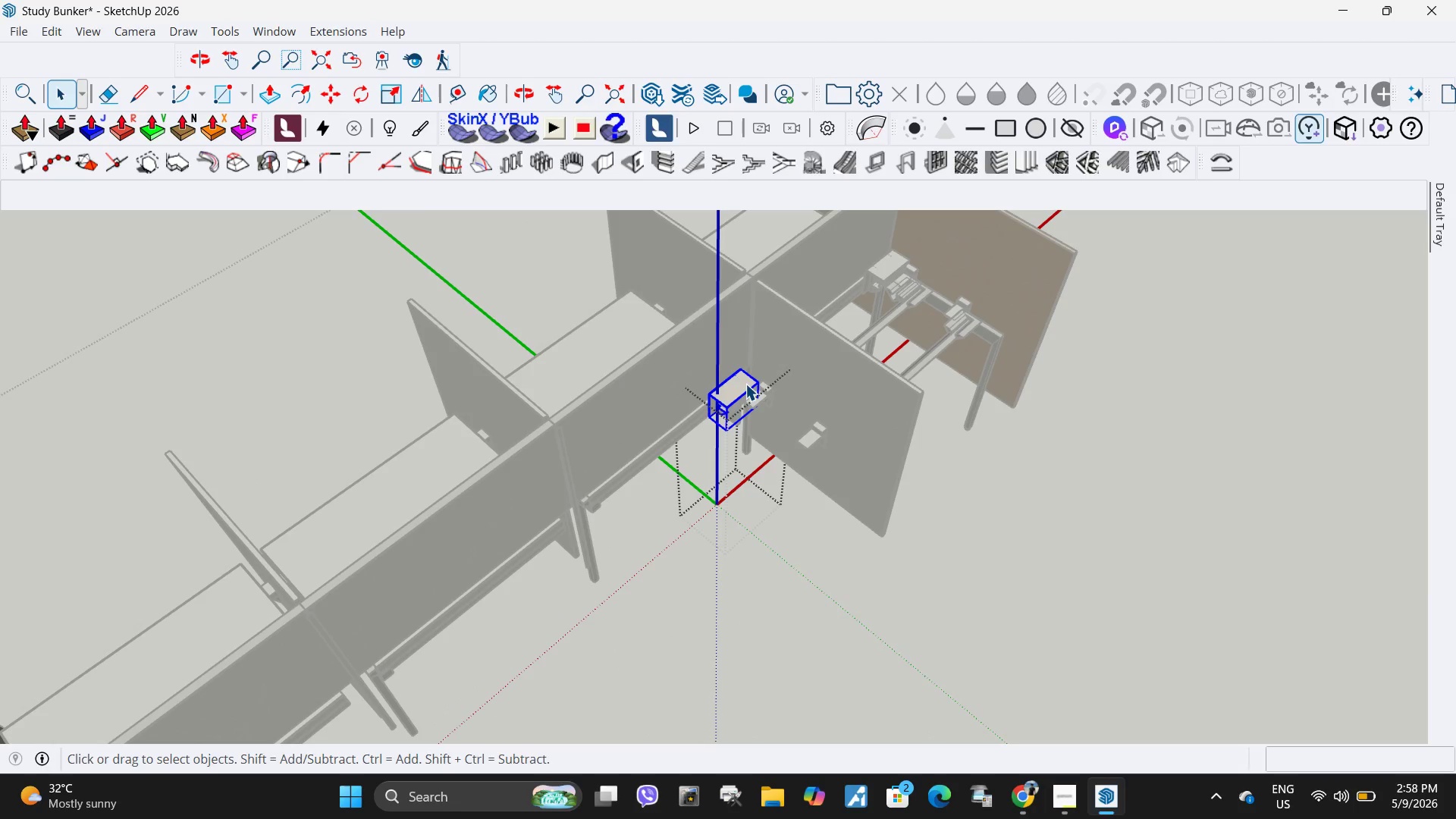 
key(Delete)
 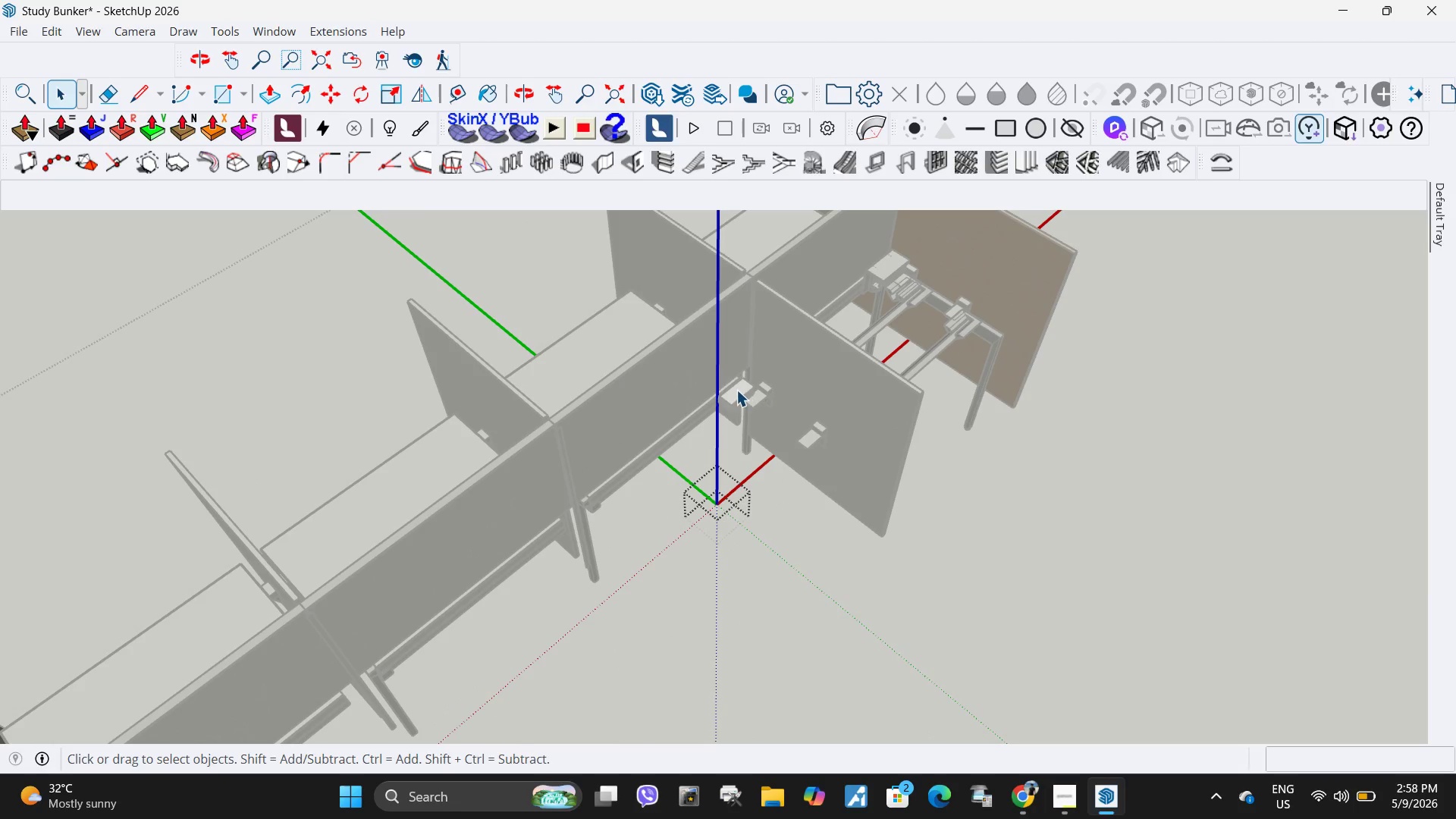 
key(Escape)
 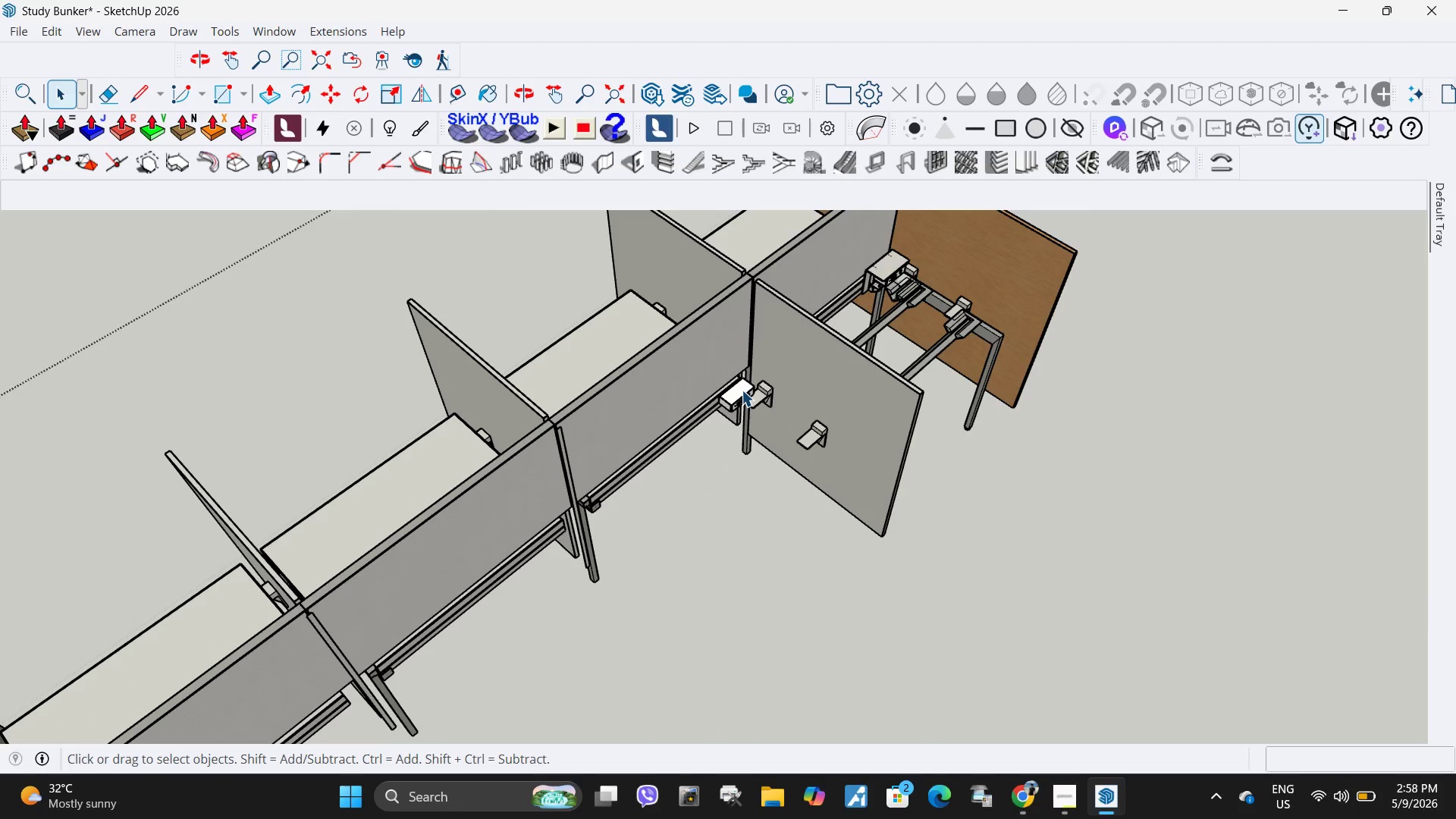 
left_click([742, 390])
 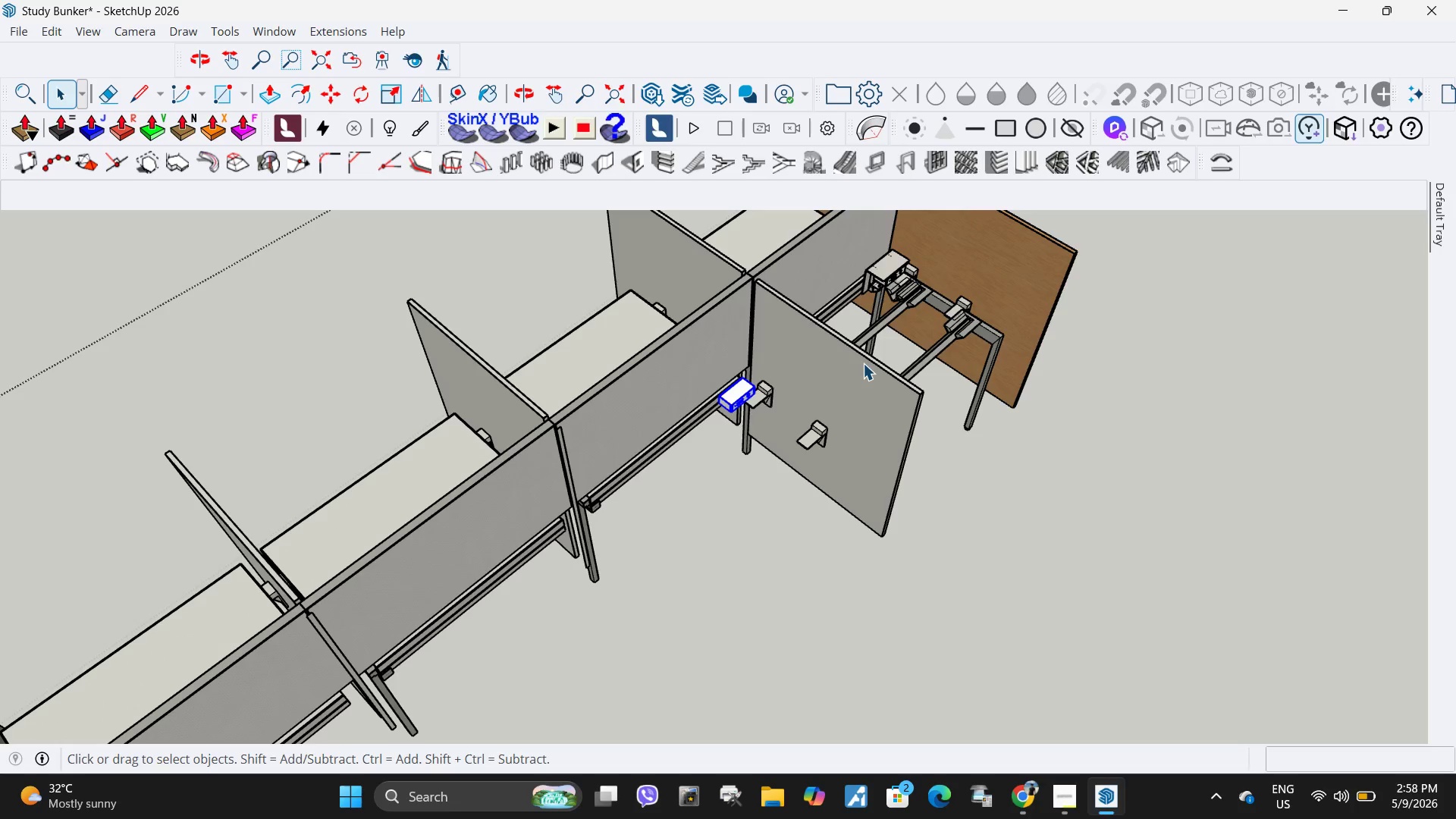 
key(Delete)
 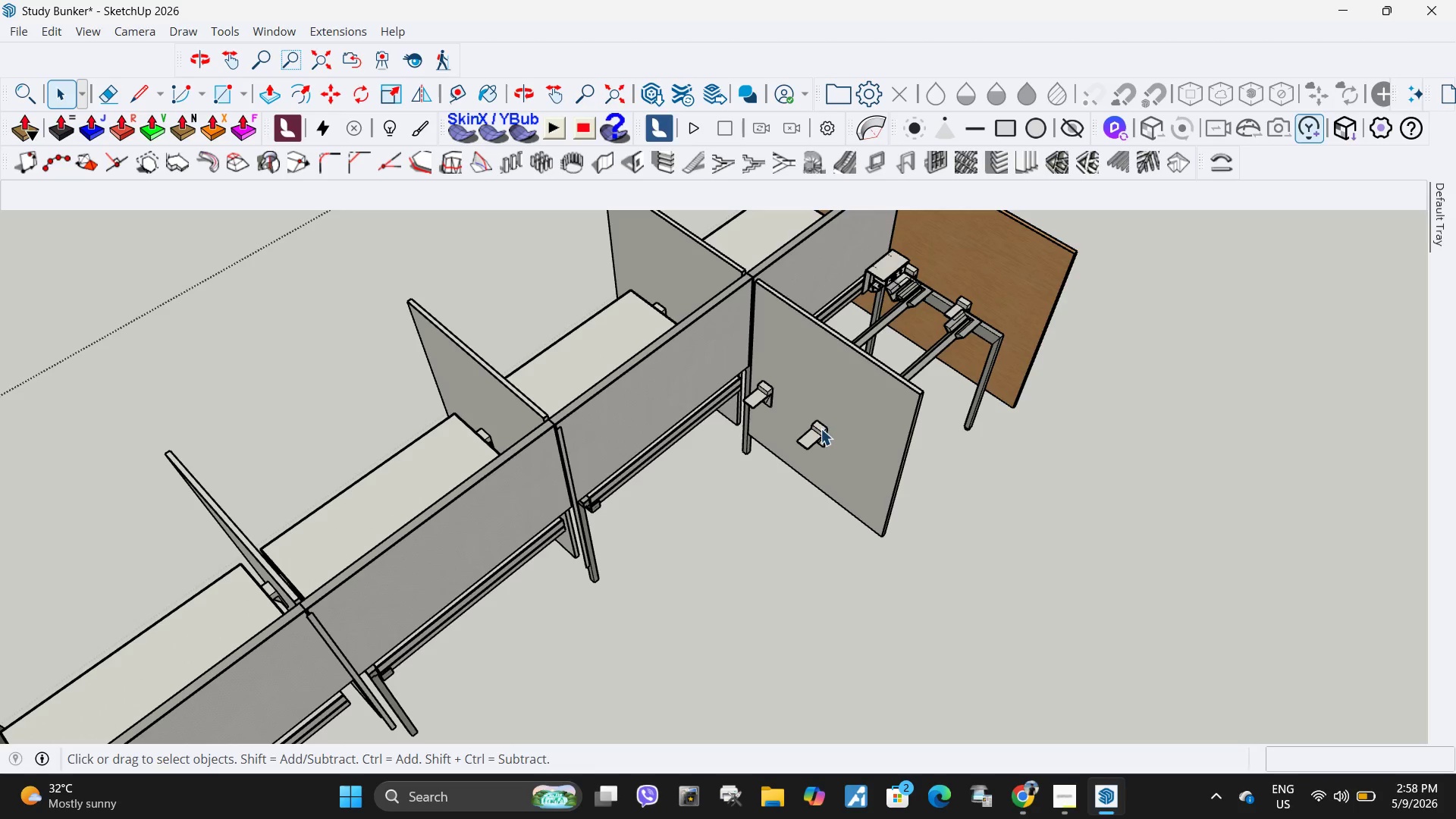 
left_click([821, 428])
 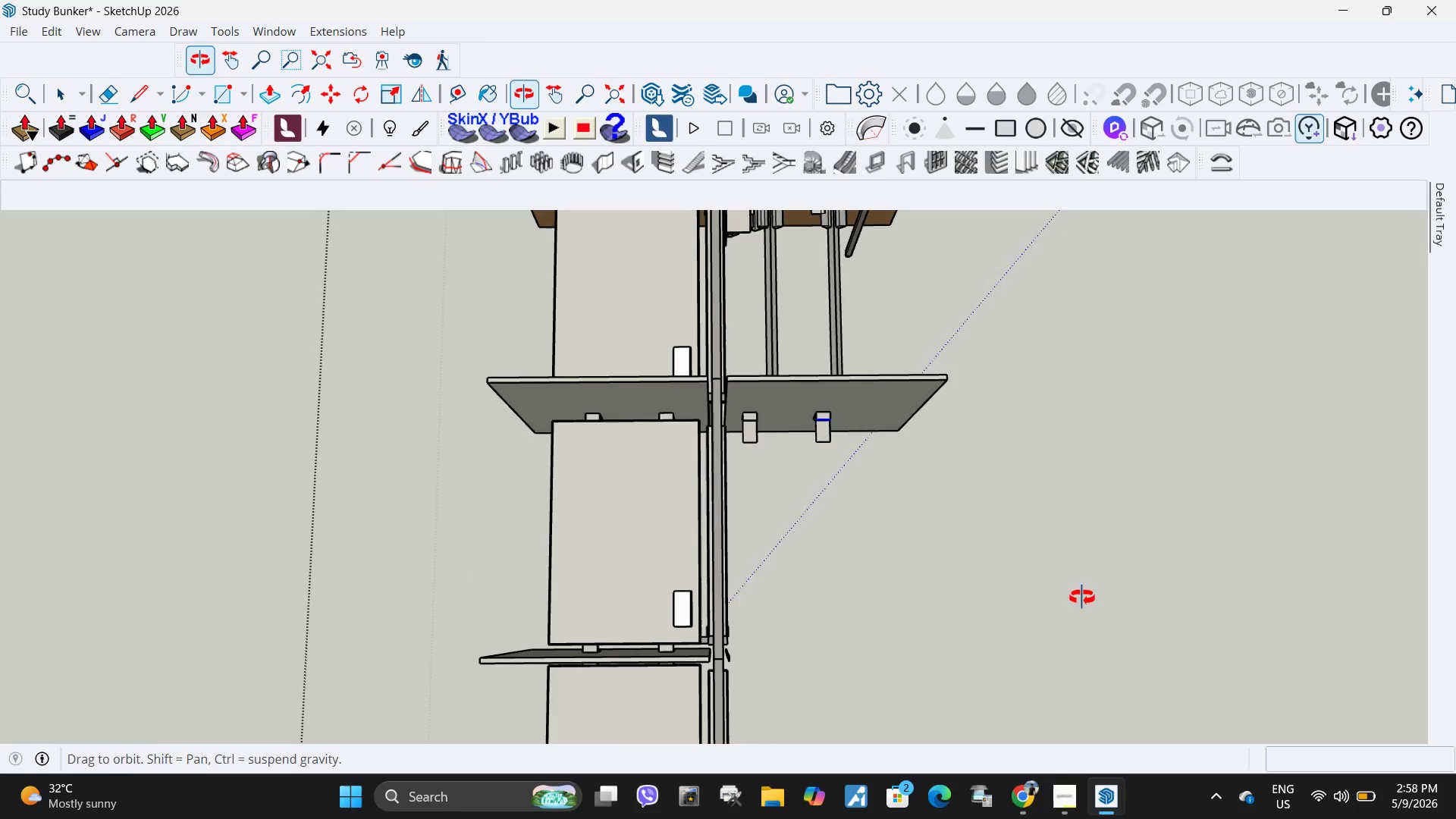 
left_click([730, 378])
 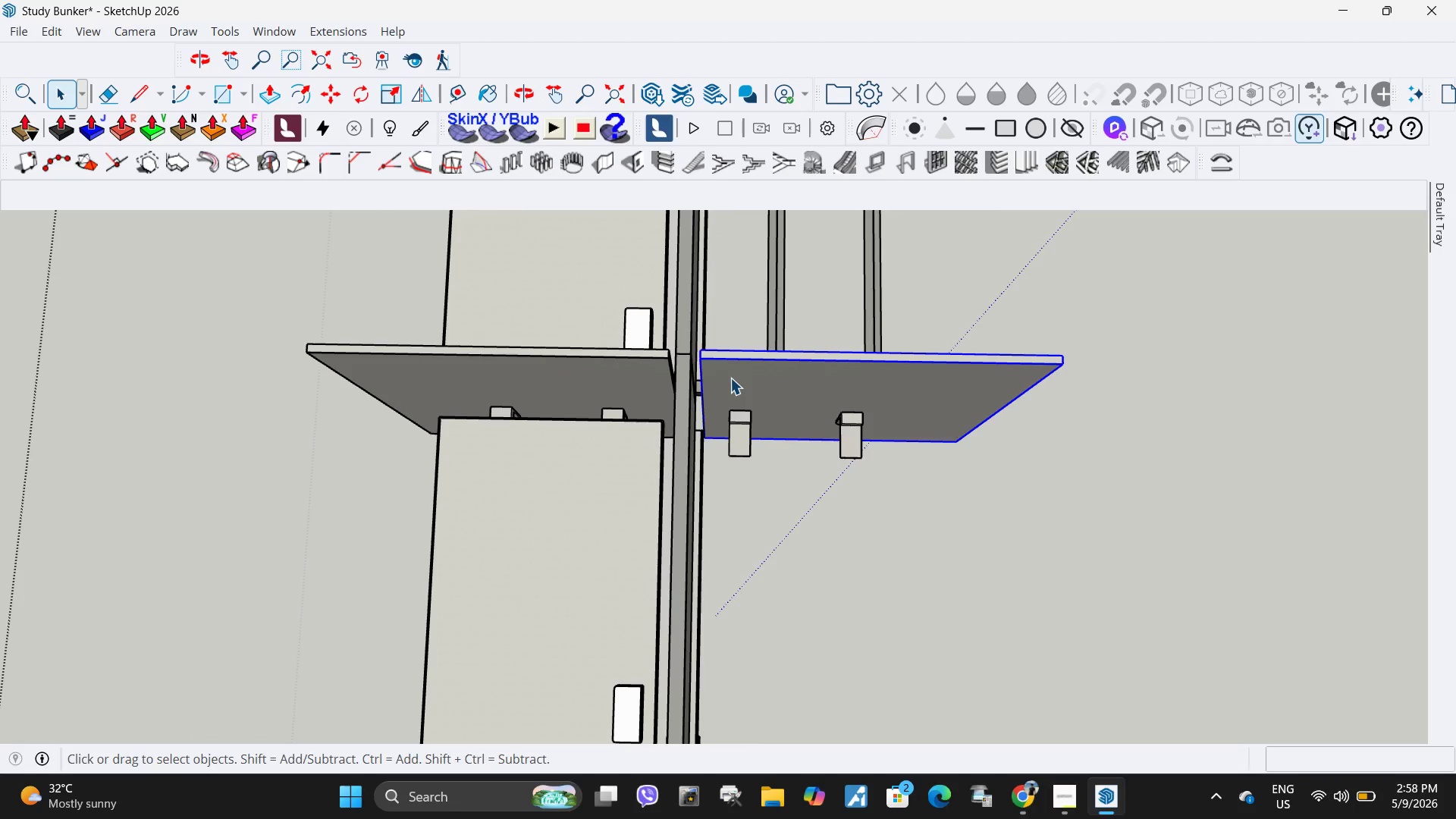 
scroll: coordinate [774, 395], scroll_direction: up, amount: 4.0
 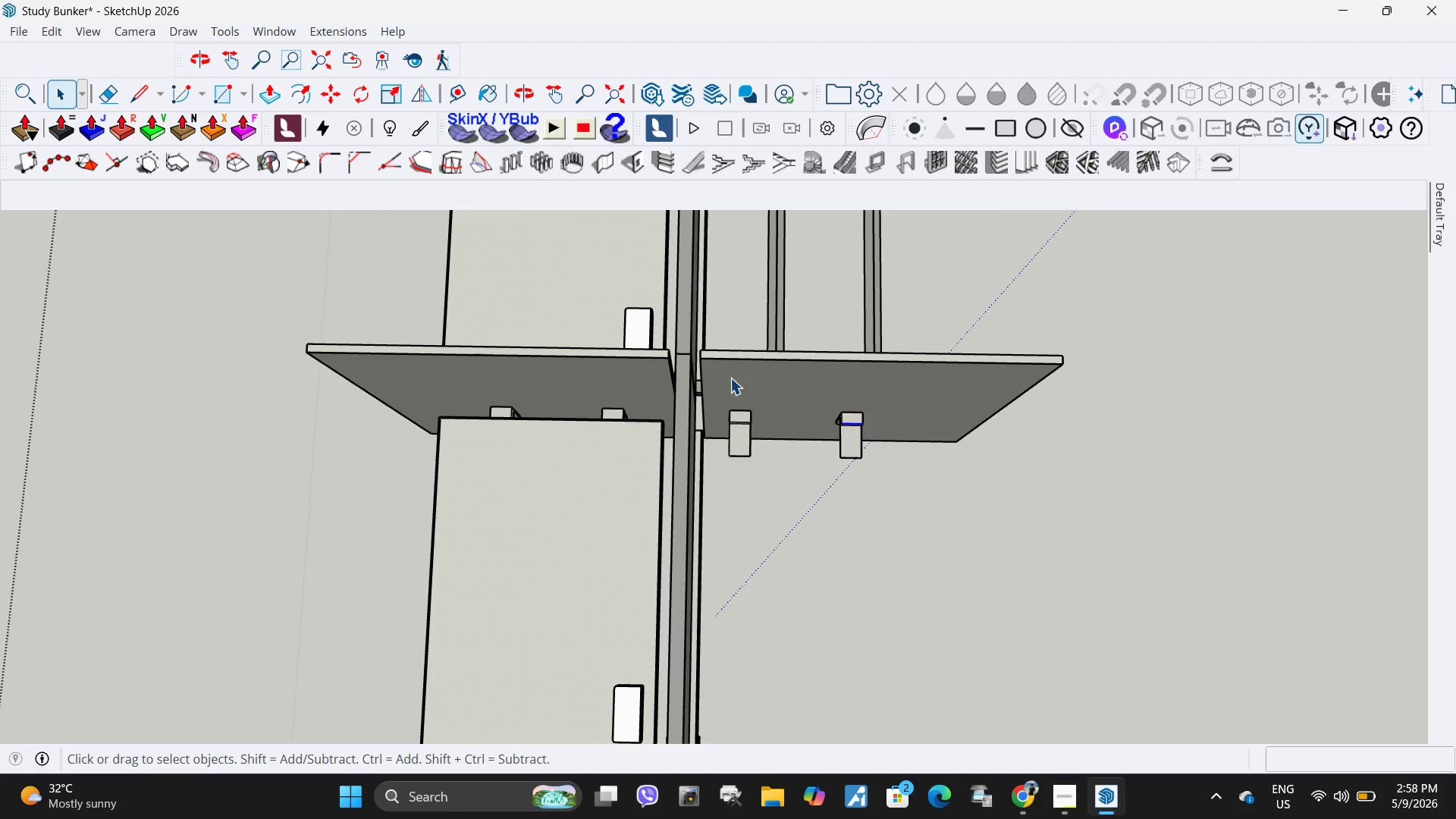 
key(Delete)
 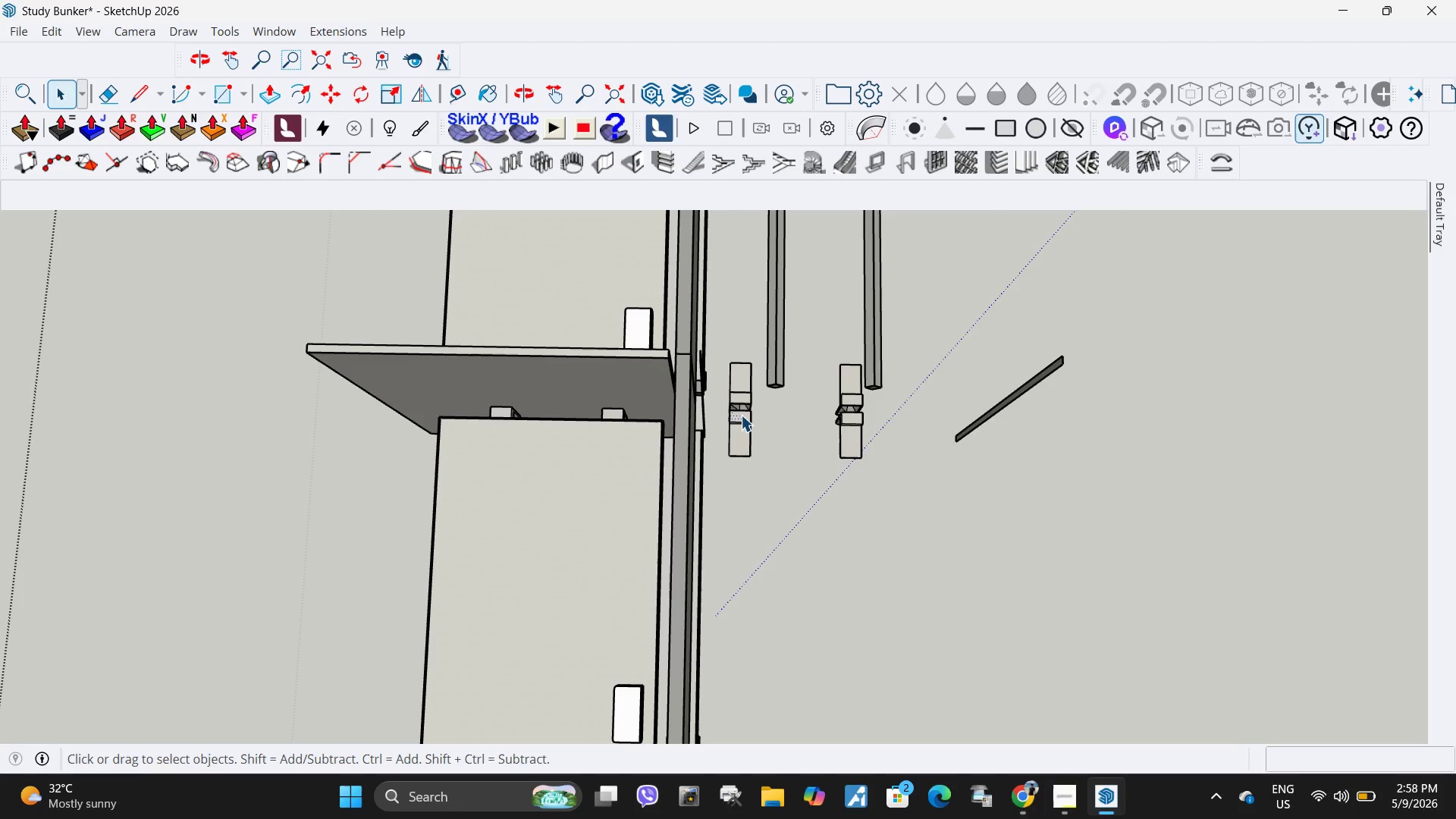 
double_click([741, 415])
 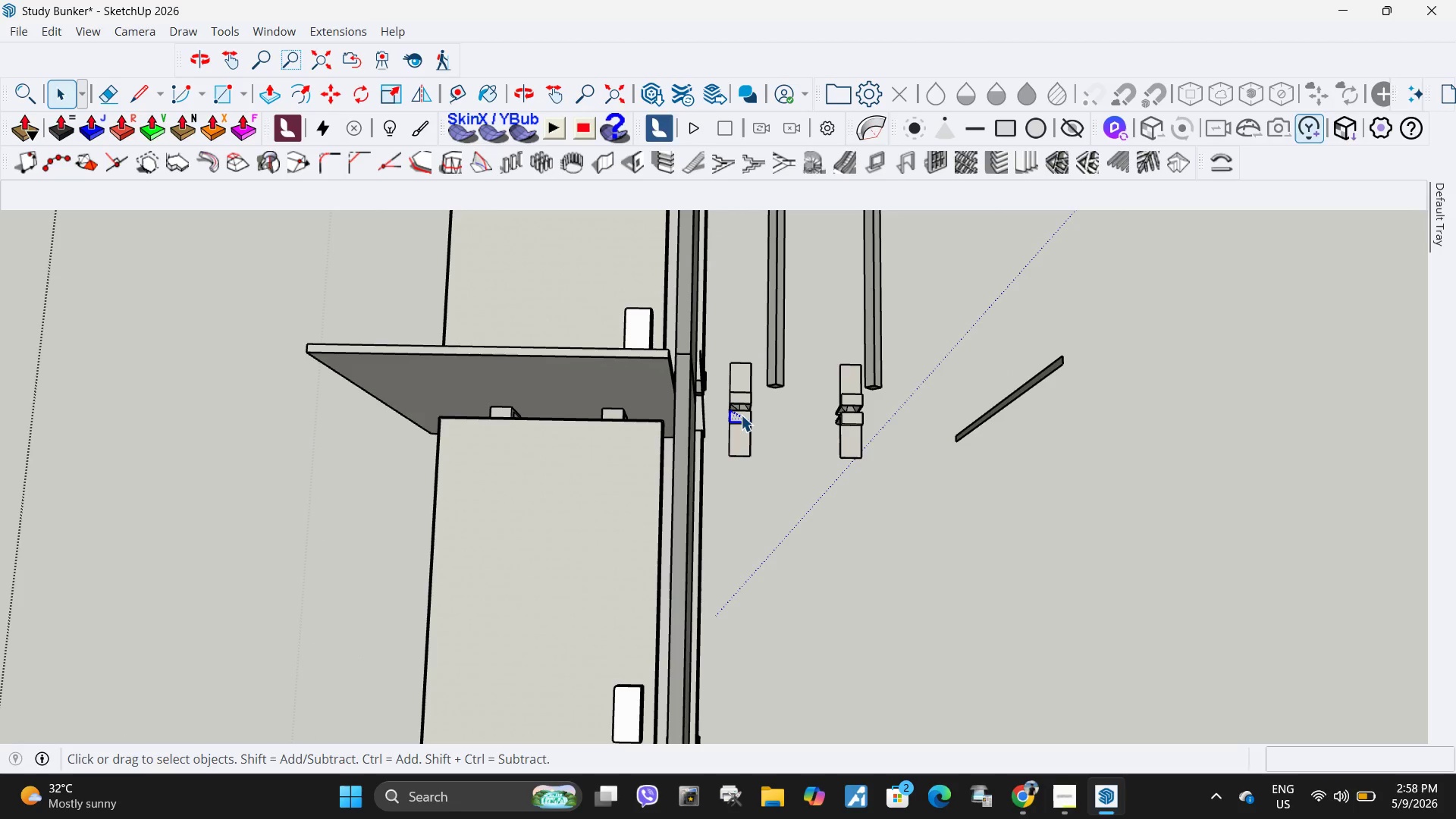 
triple_click([741, 415])
 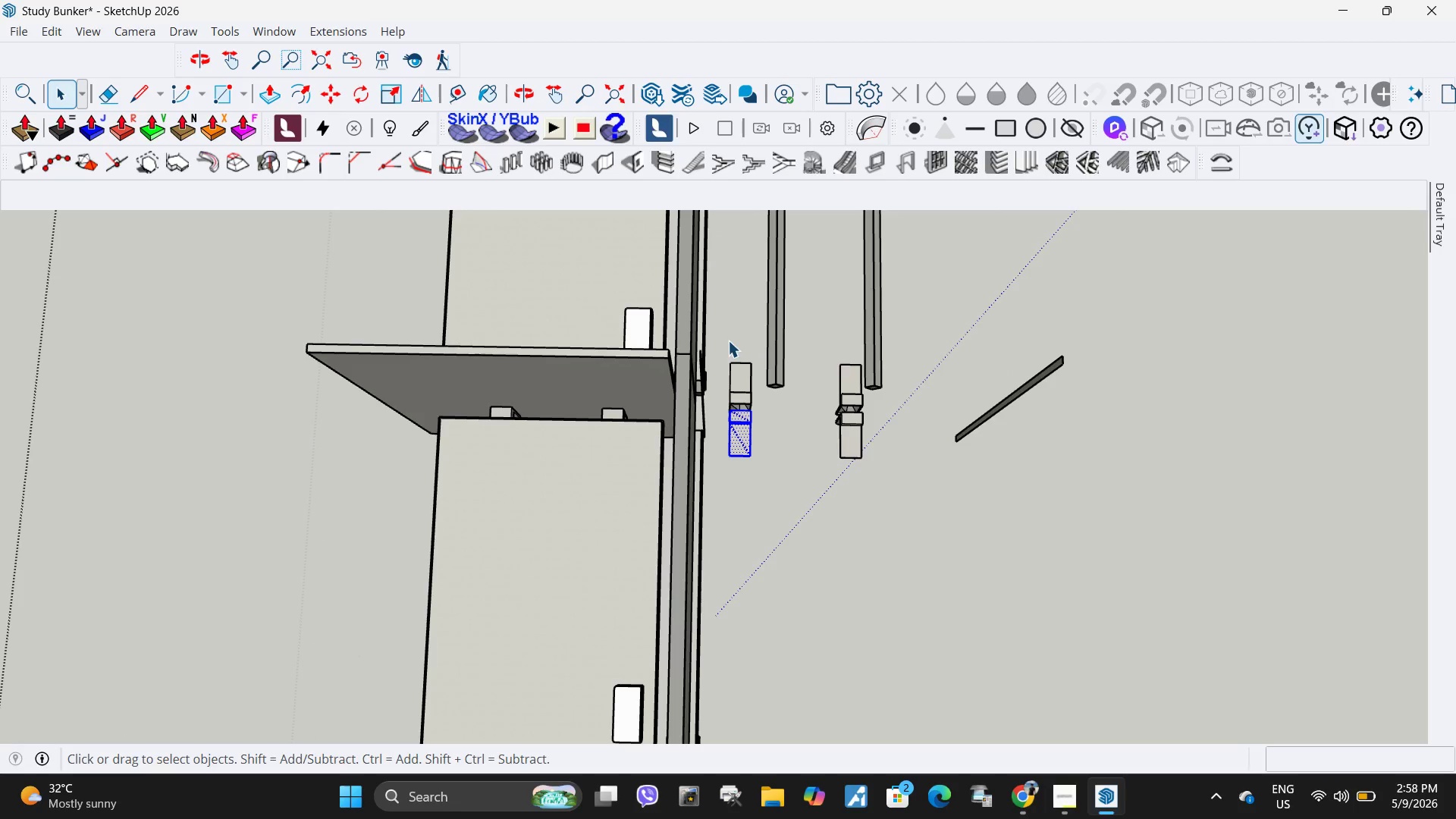 
left_click_drag(start_coordinate=[719, 344], to_coordinate=[761, 486])
 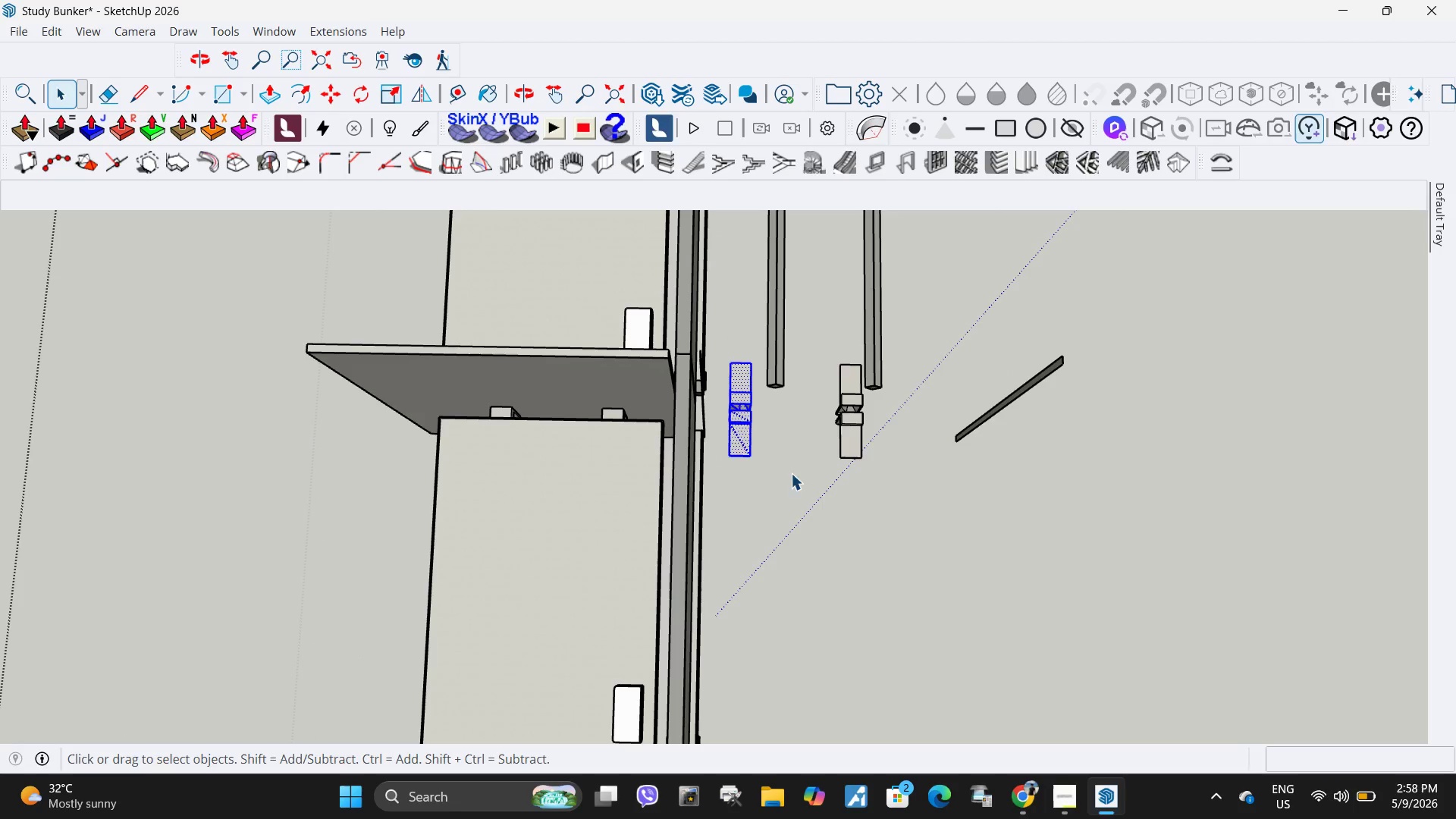 
key(Delete)
 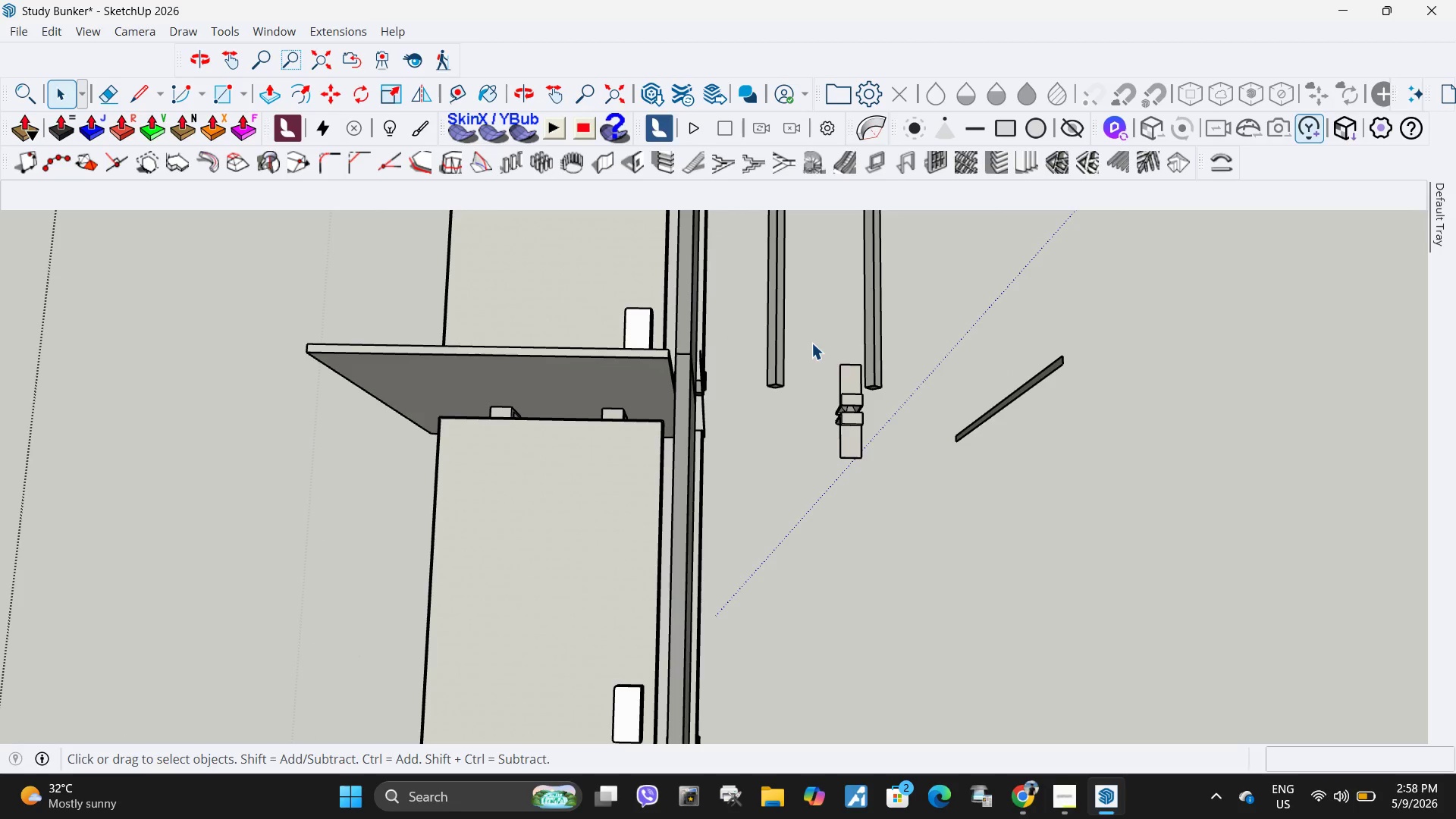 
left_click_drag(start_coordinate=[811, 341], to_coordinate=[868, 485])
 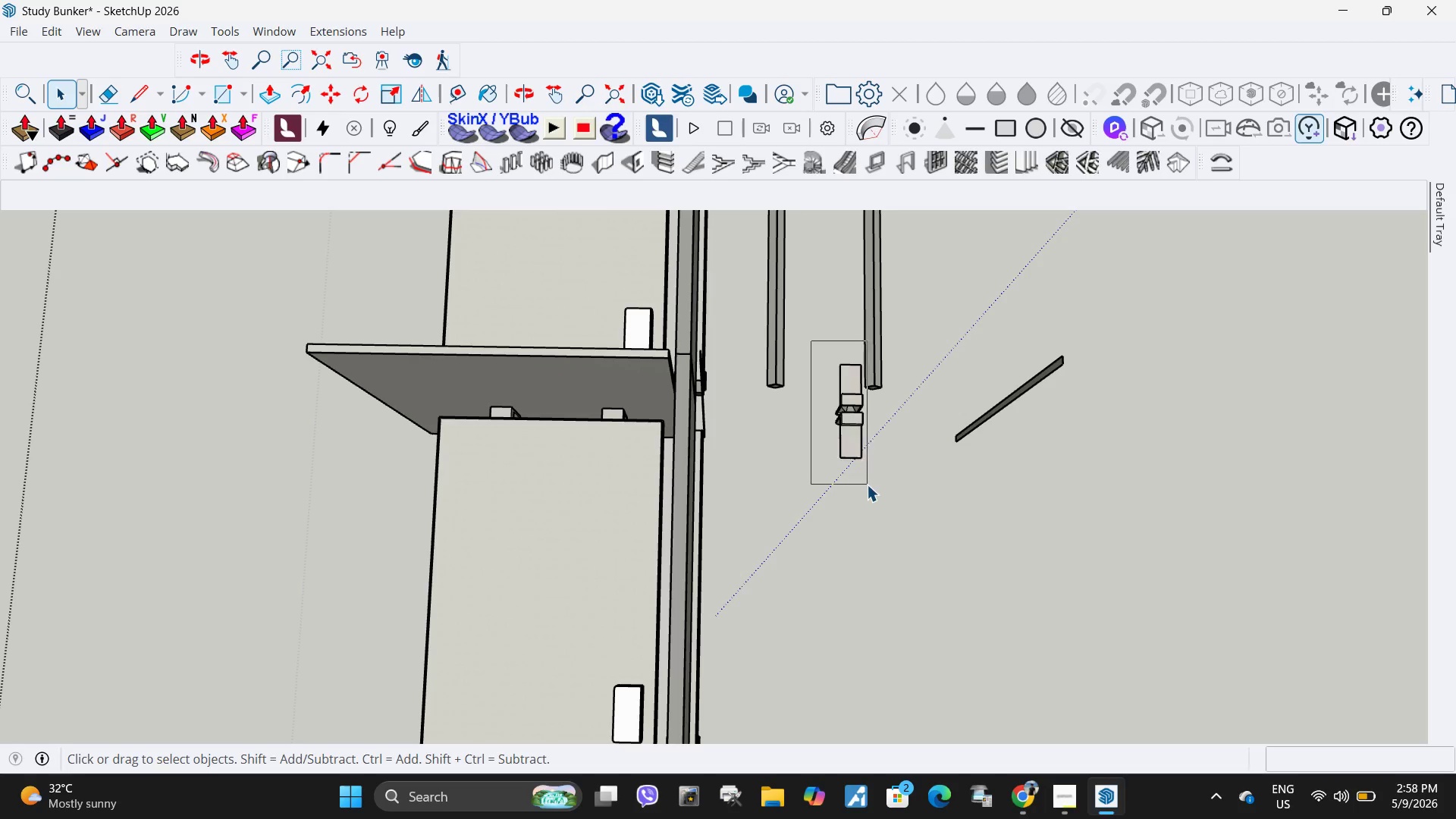 
key(Delete)
 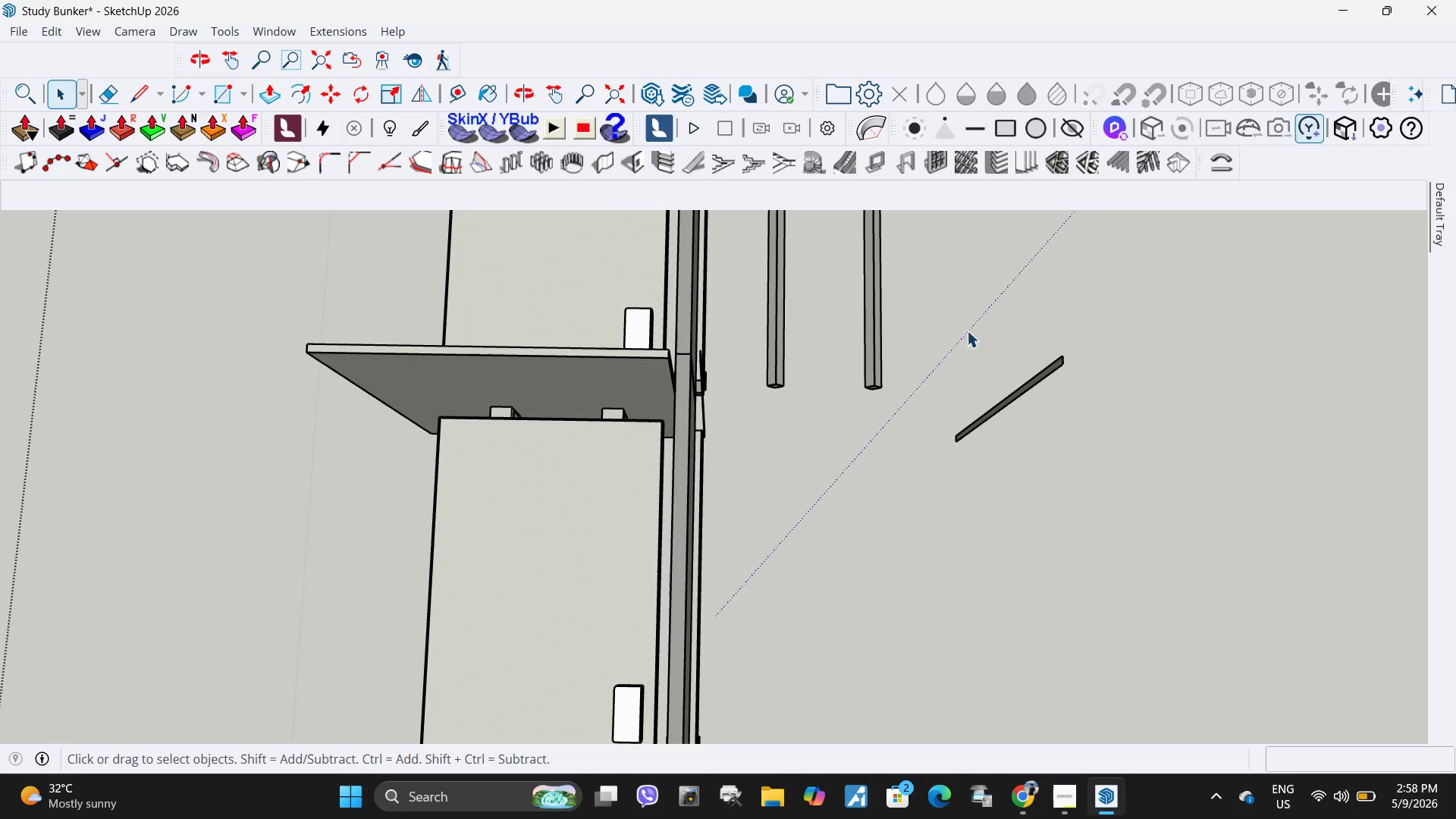 
left_click_drag(start_coordinate=[967, 331], to_coordinate=[1040, 631])
 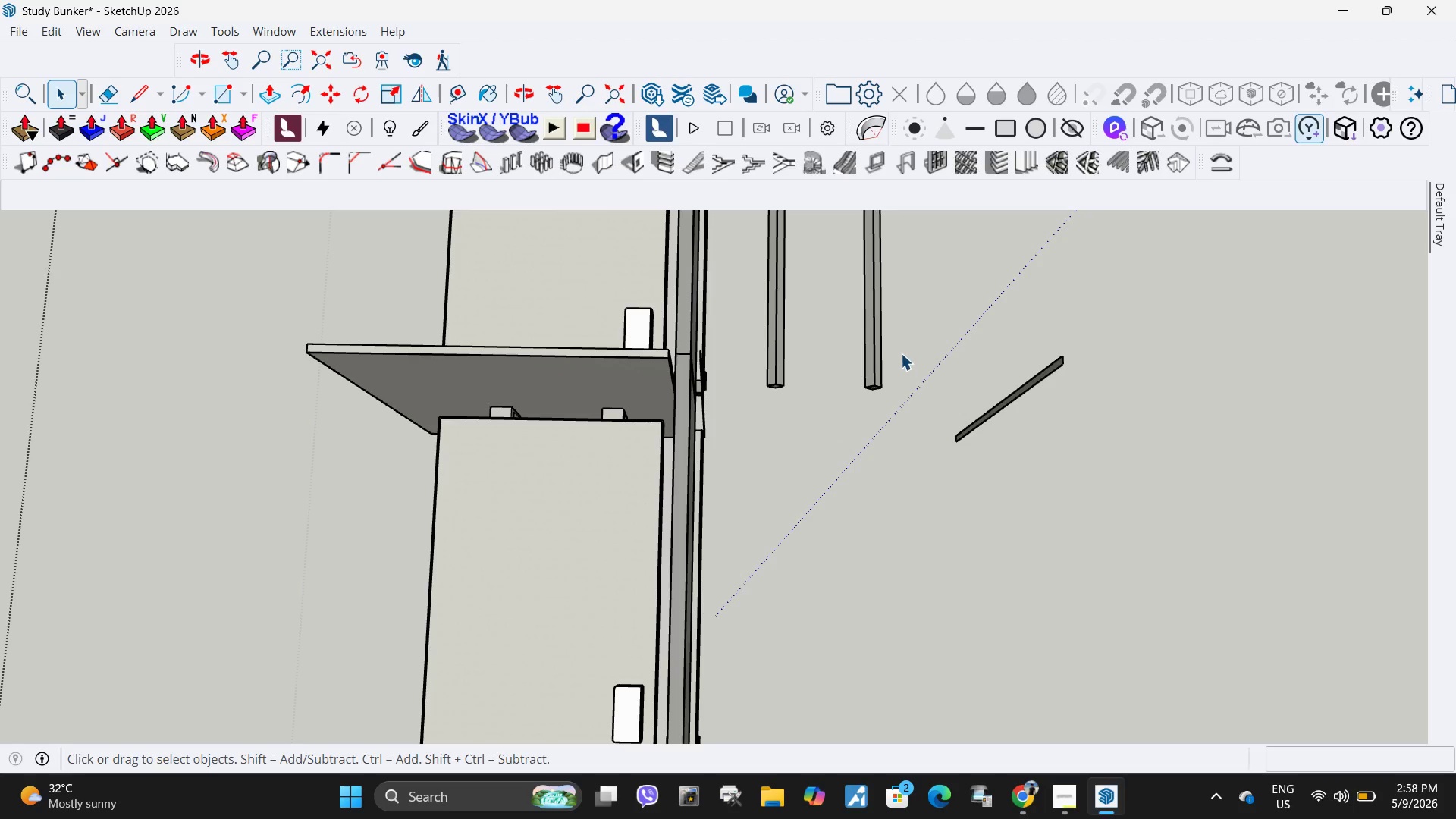 
left_click_drag(start_coordinate=[901, 352], to_coordinate=[1121, 523])
 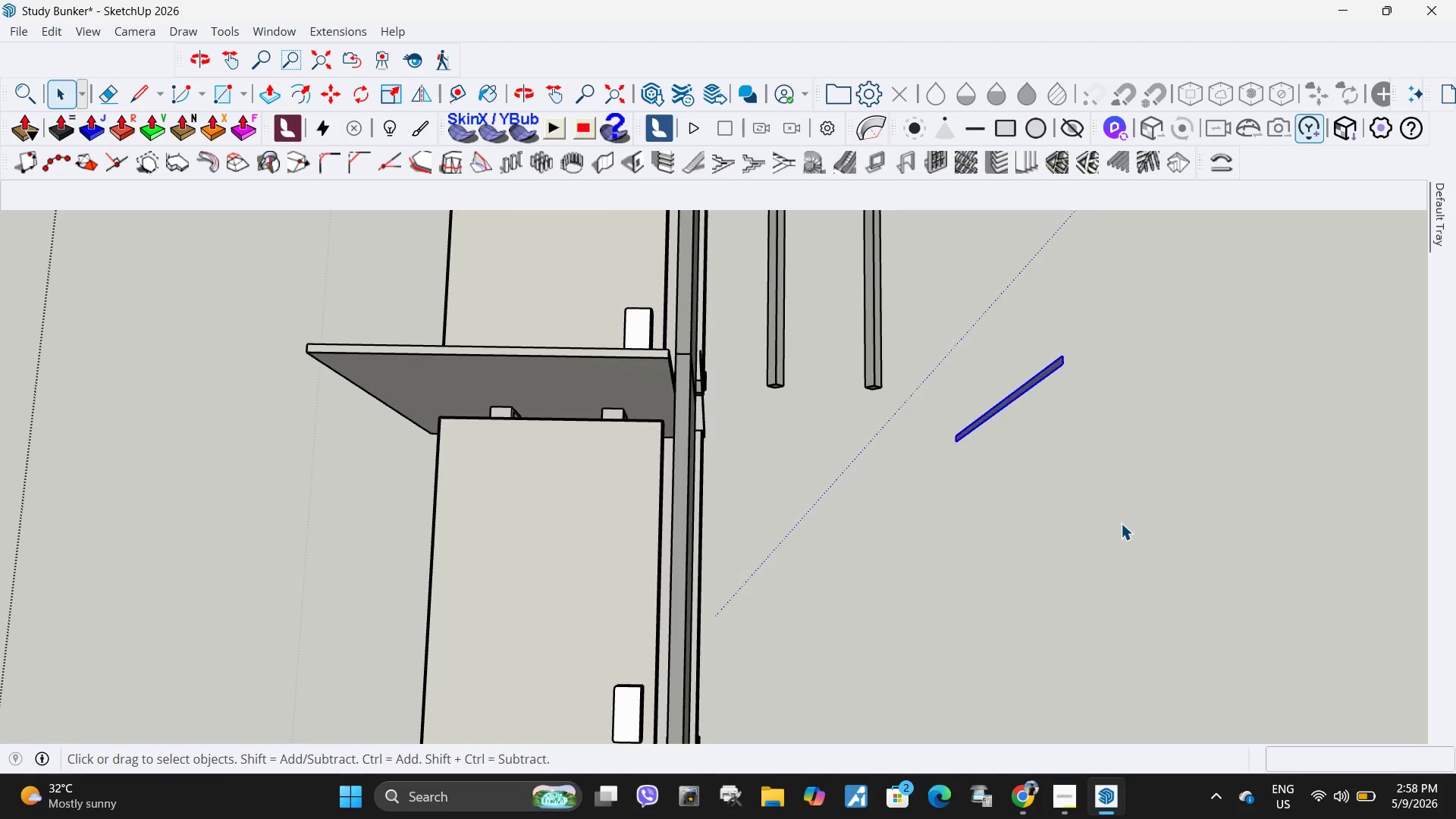 
key(Delete)
 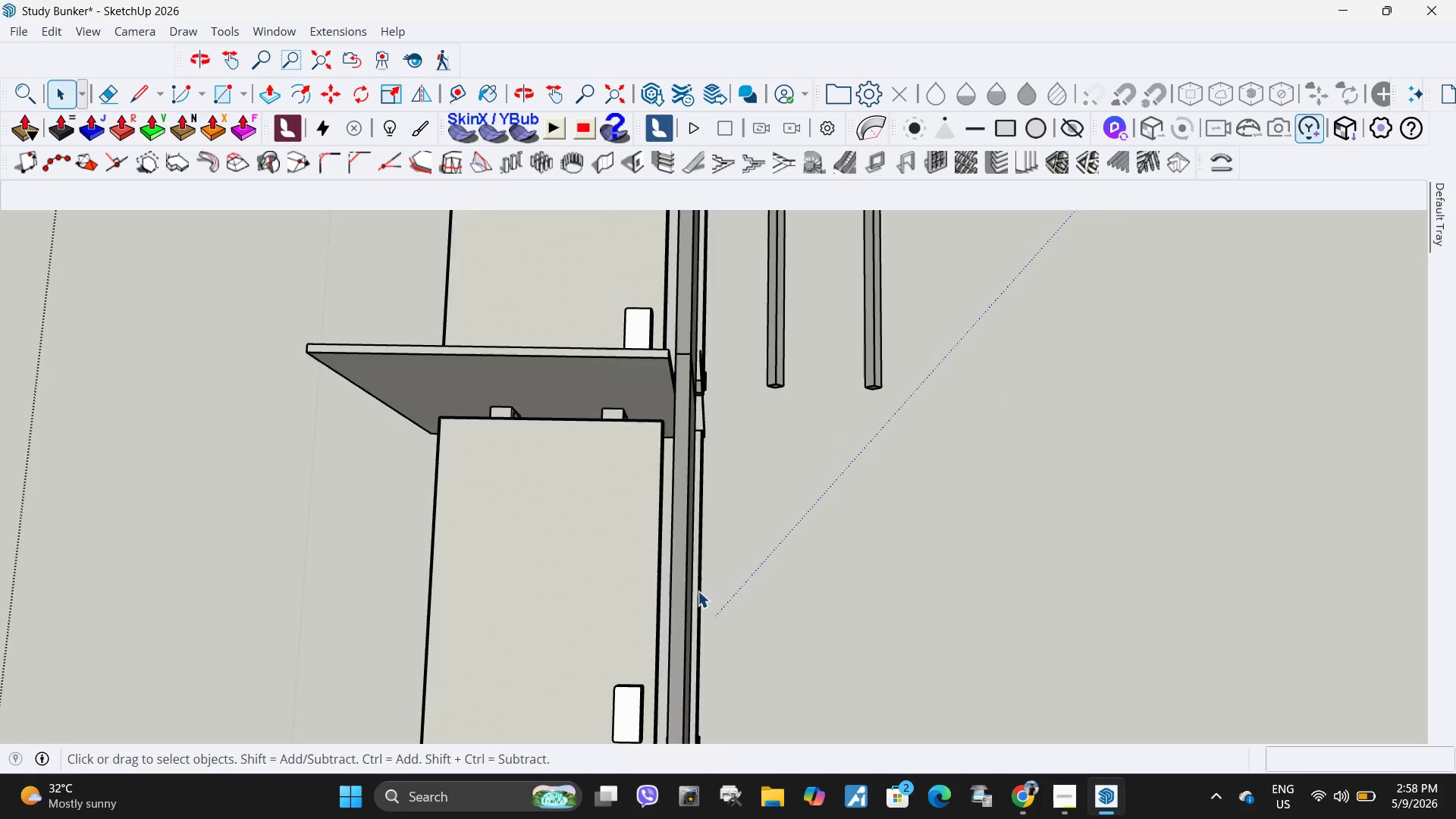 
scroll: coordinate [738, 447], scroll_direction: down, amount: 5.0
 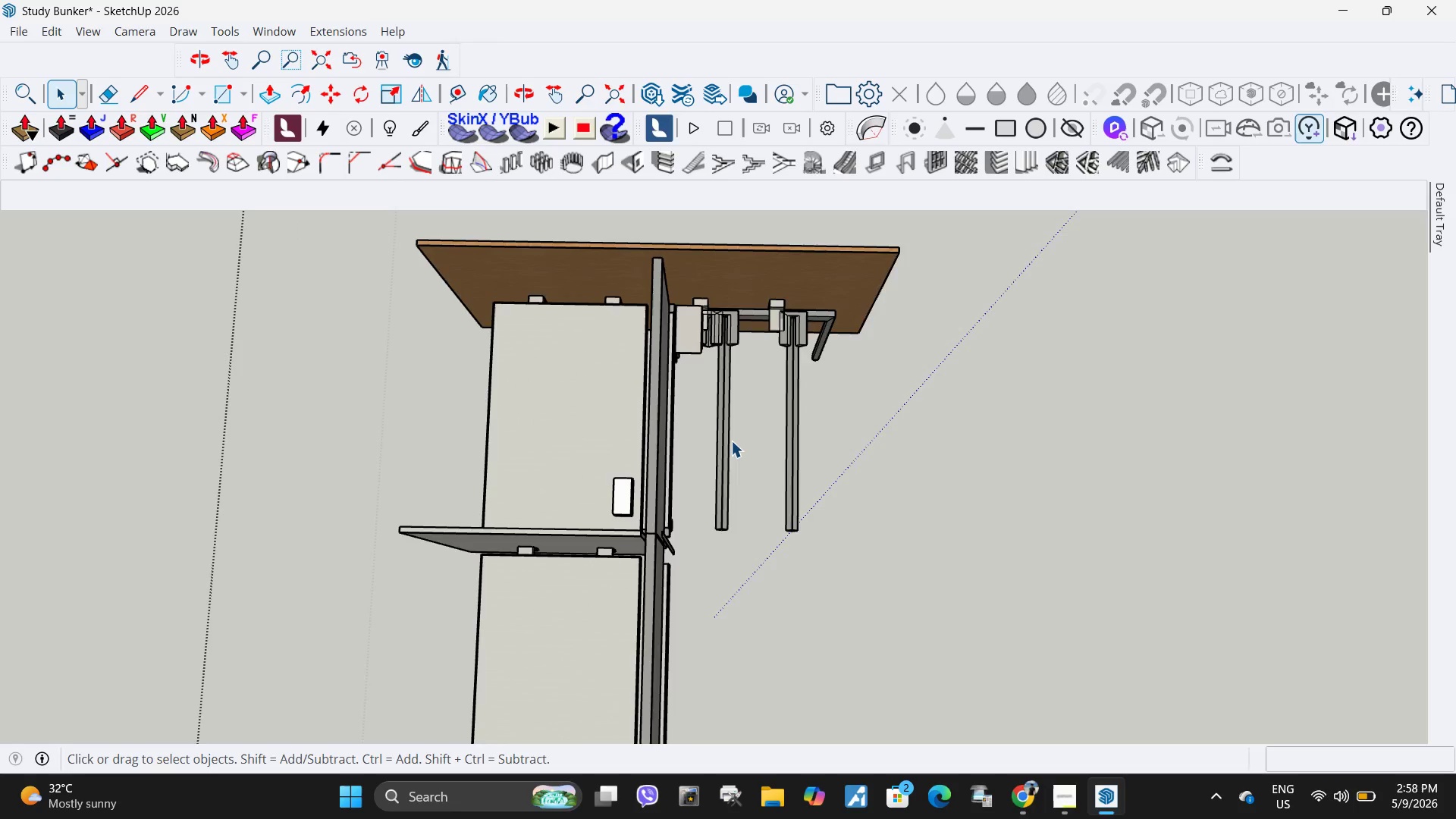 
double_click([730, 441])
 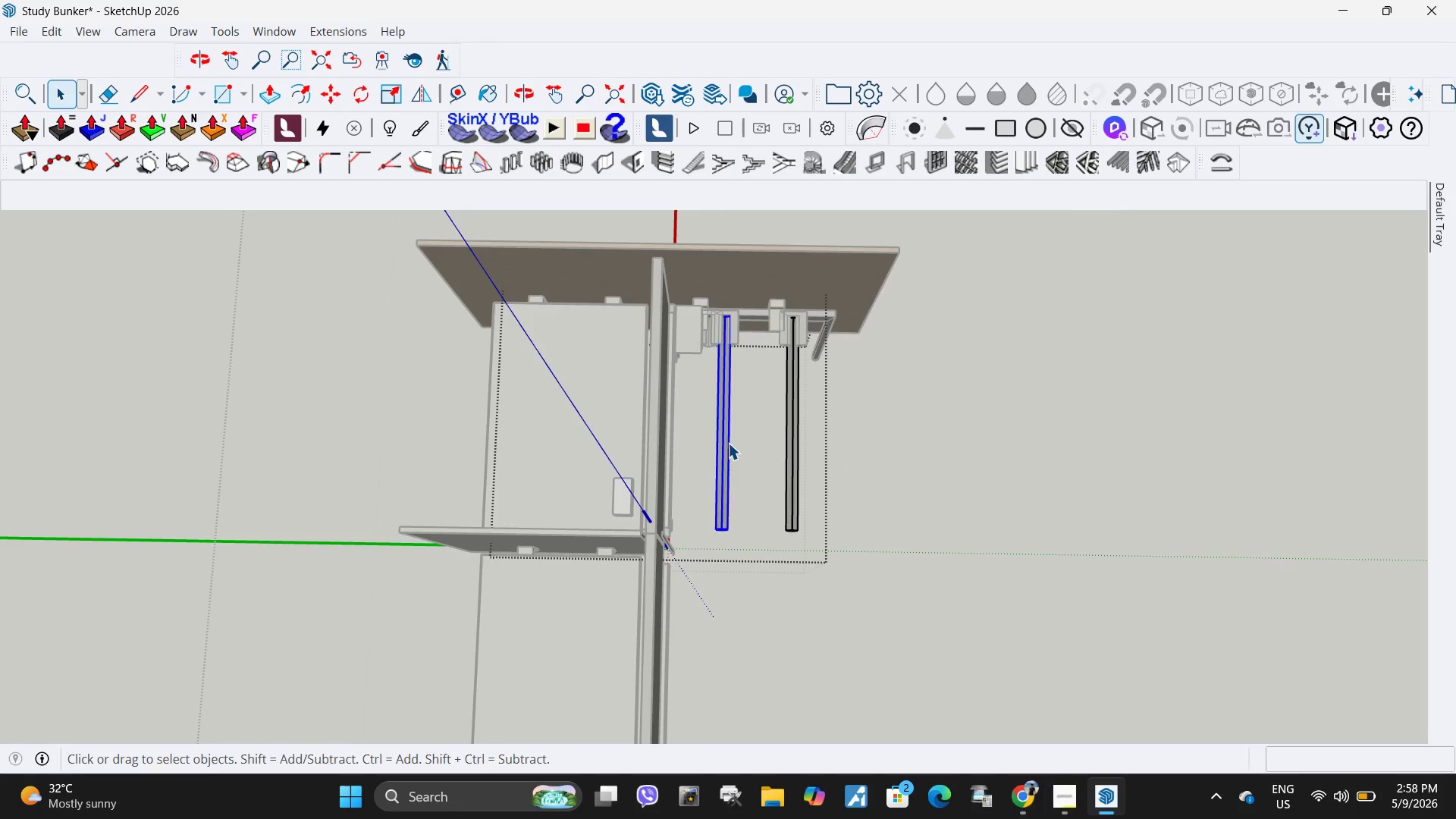 
triple_click([728, 443])
 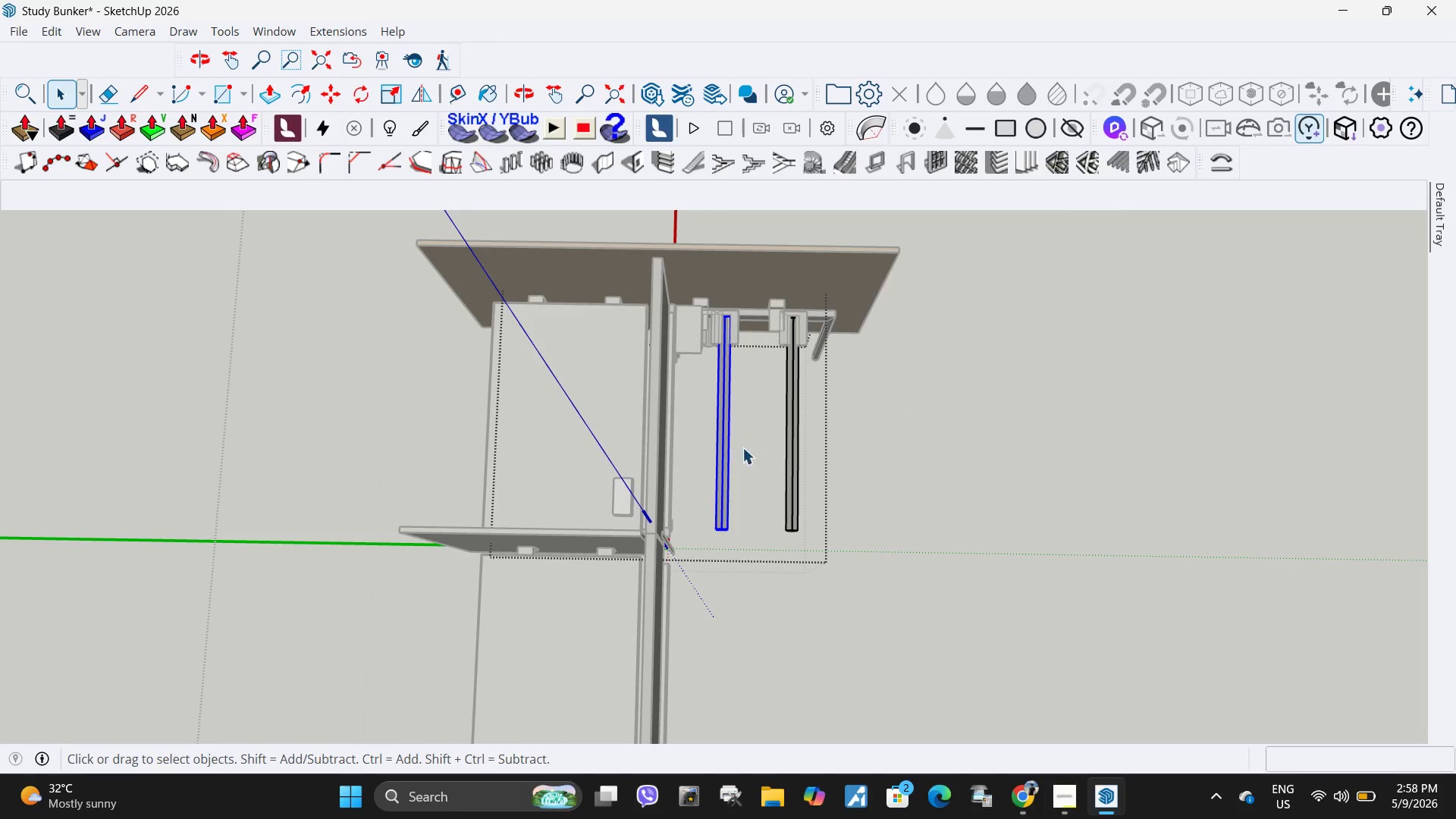 
key(Delete)
 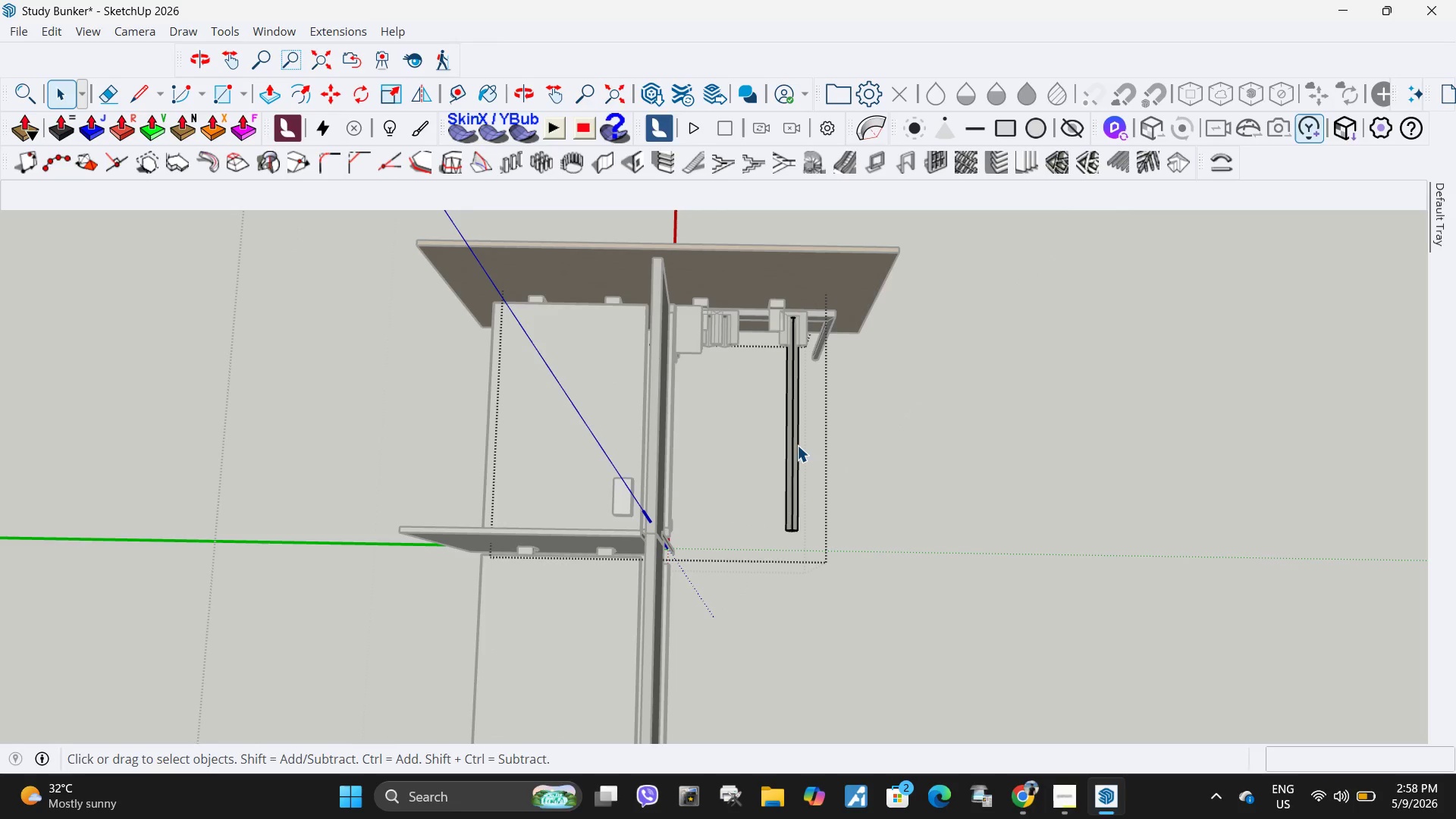 
left_click([797, 445])
 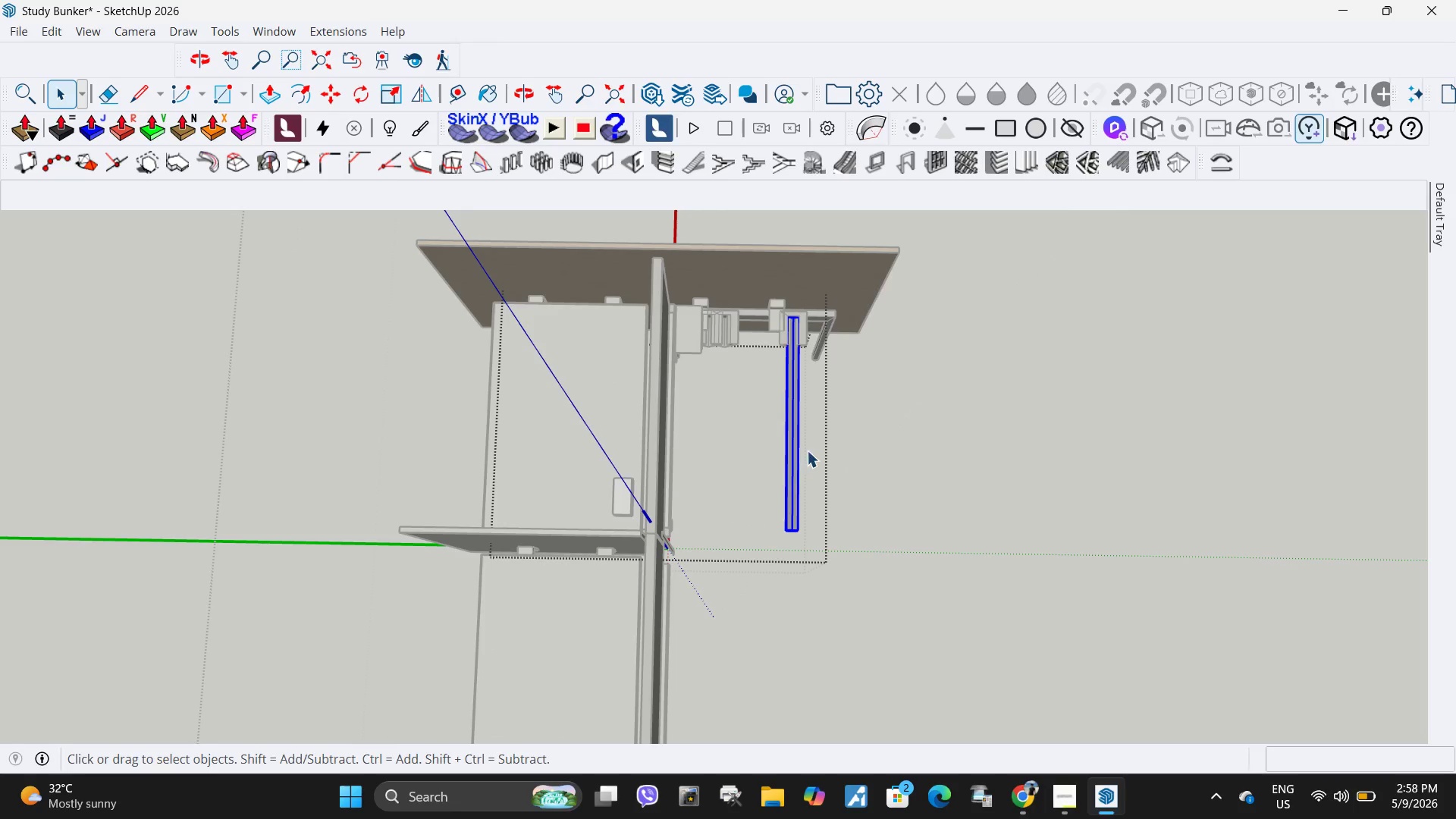 
key(Delete)
 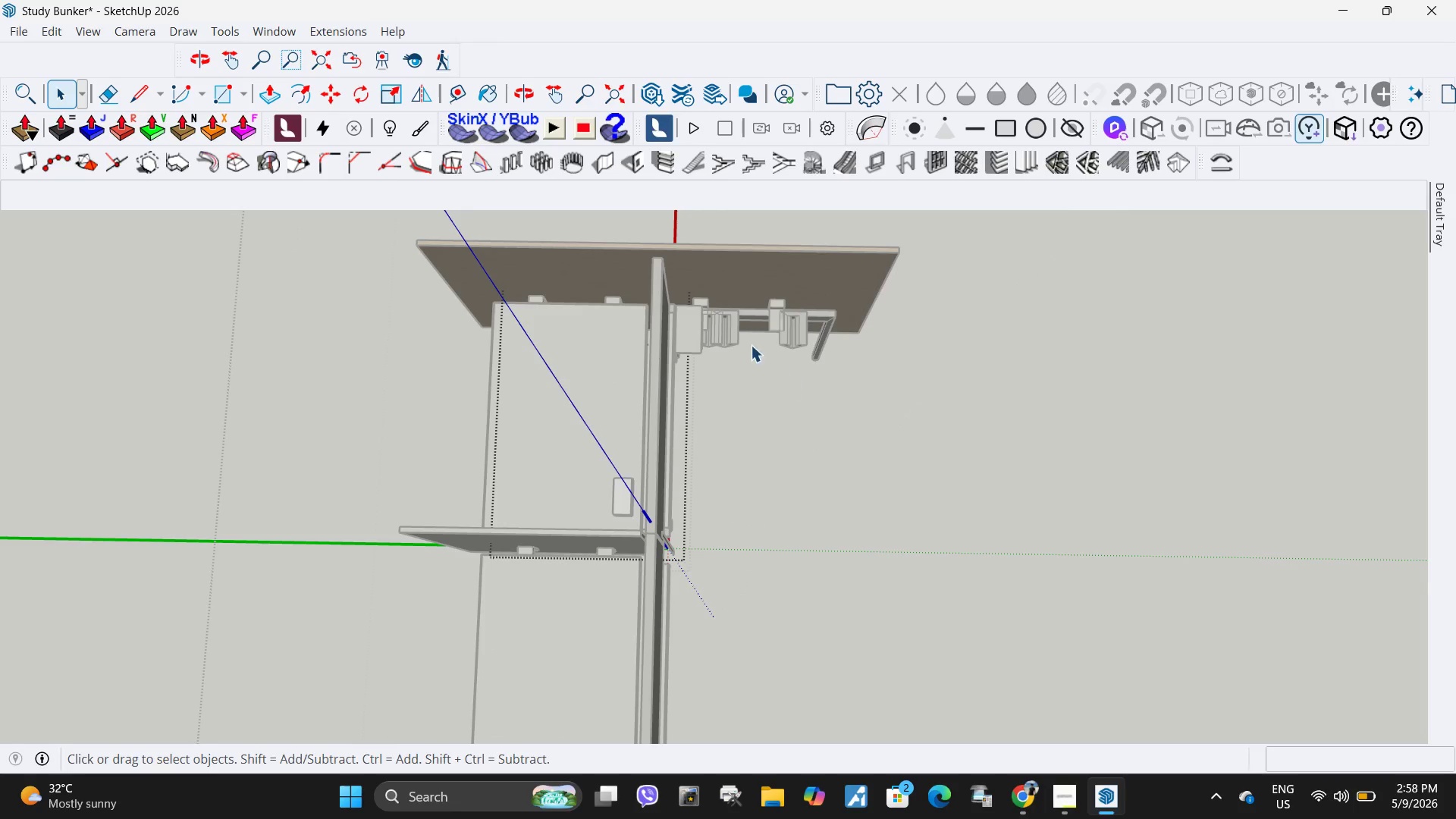 
key(Escape)
 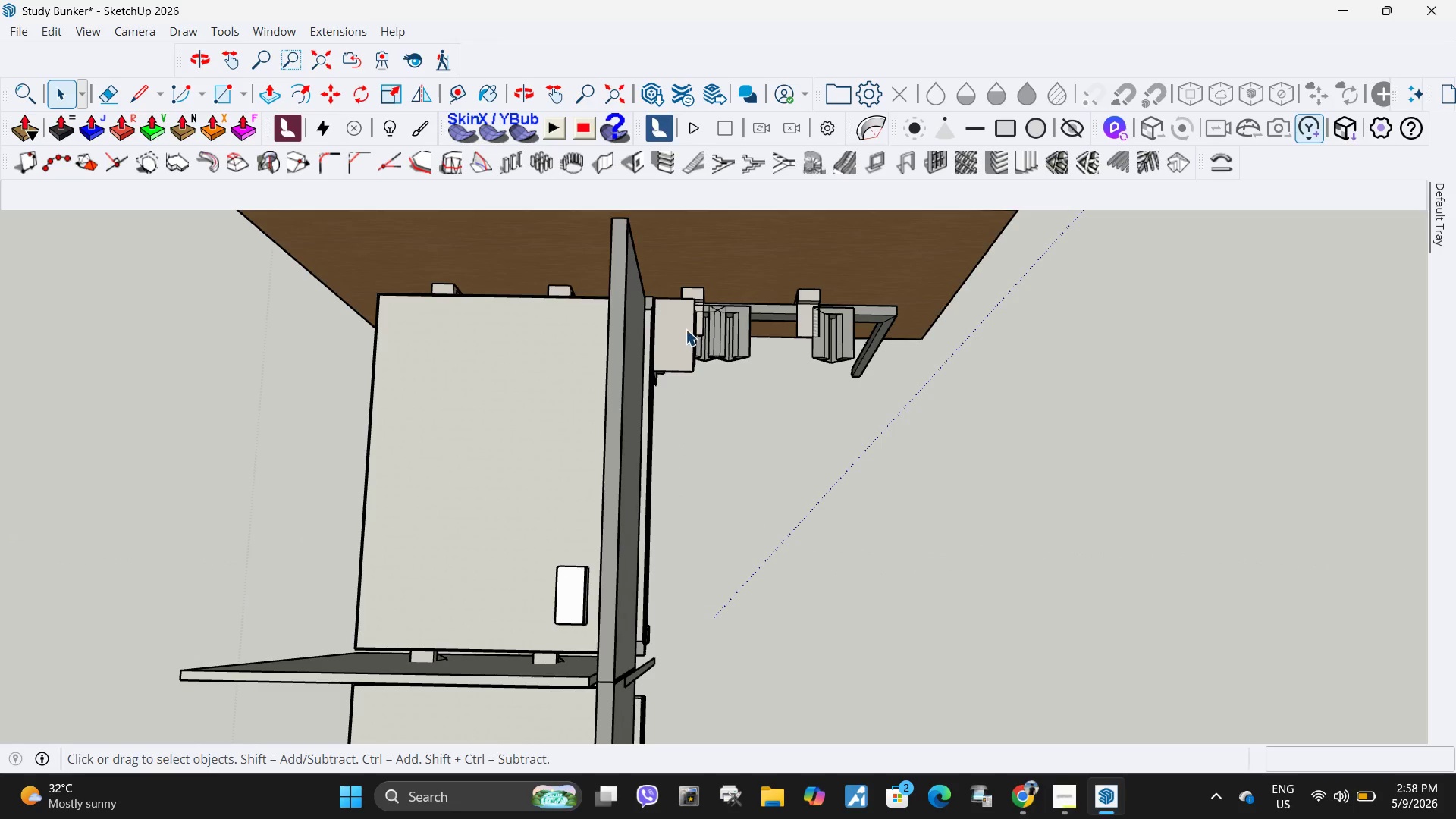 
scroll: coordinate [716, 318], scroll_direction: up, amount: 4.0
 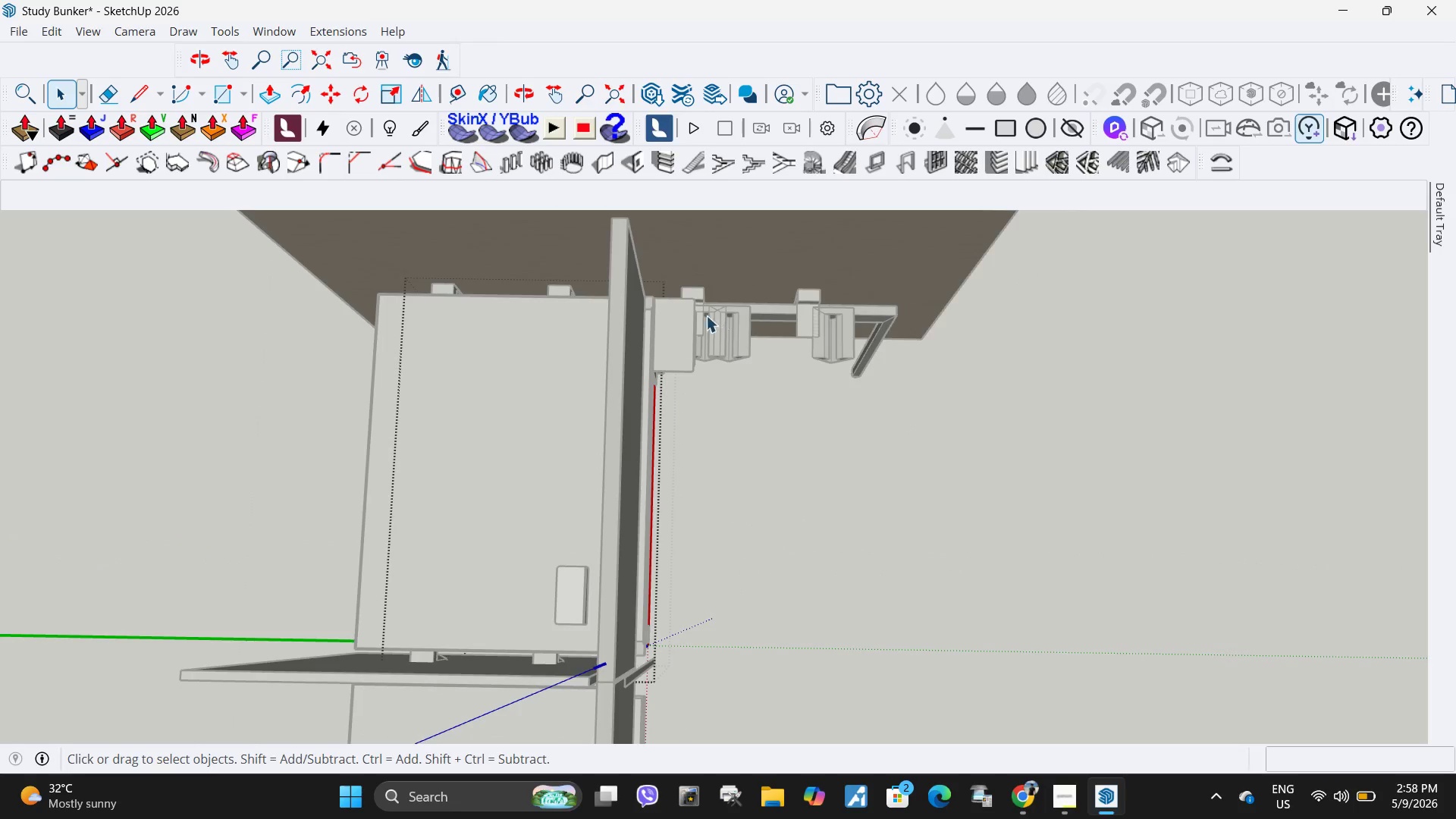 
left_click([684, 330])
 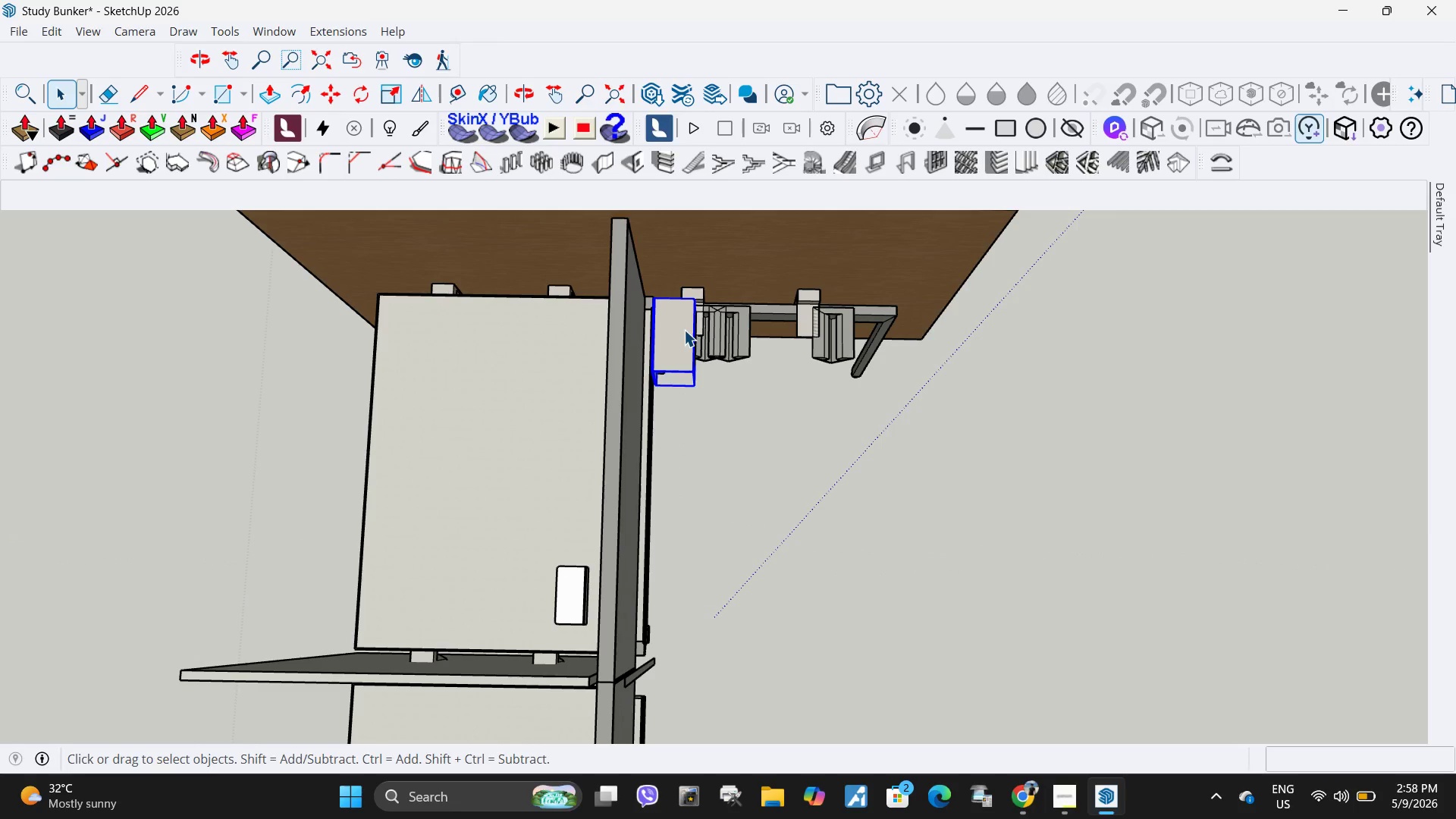 
key(Delete)
 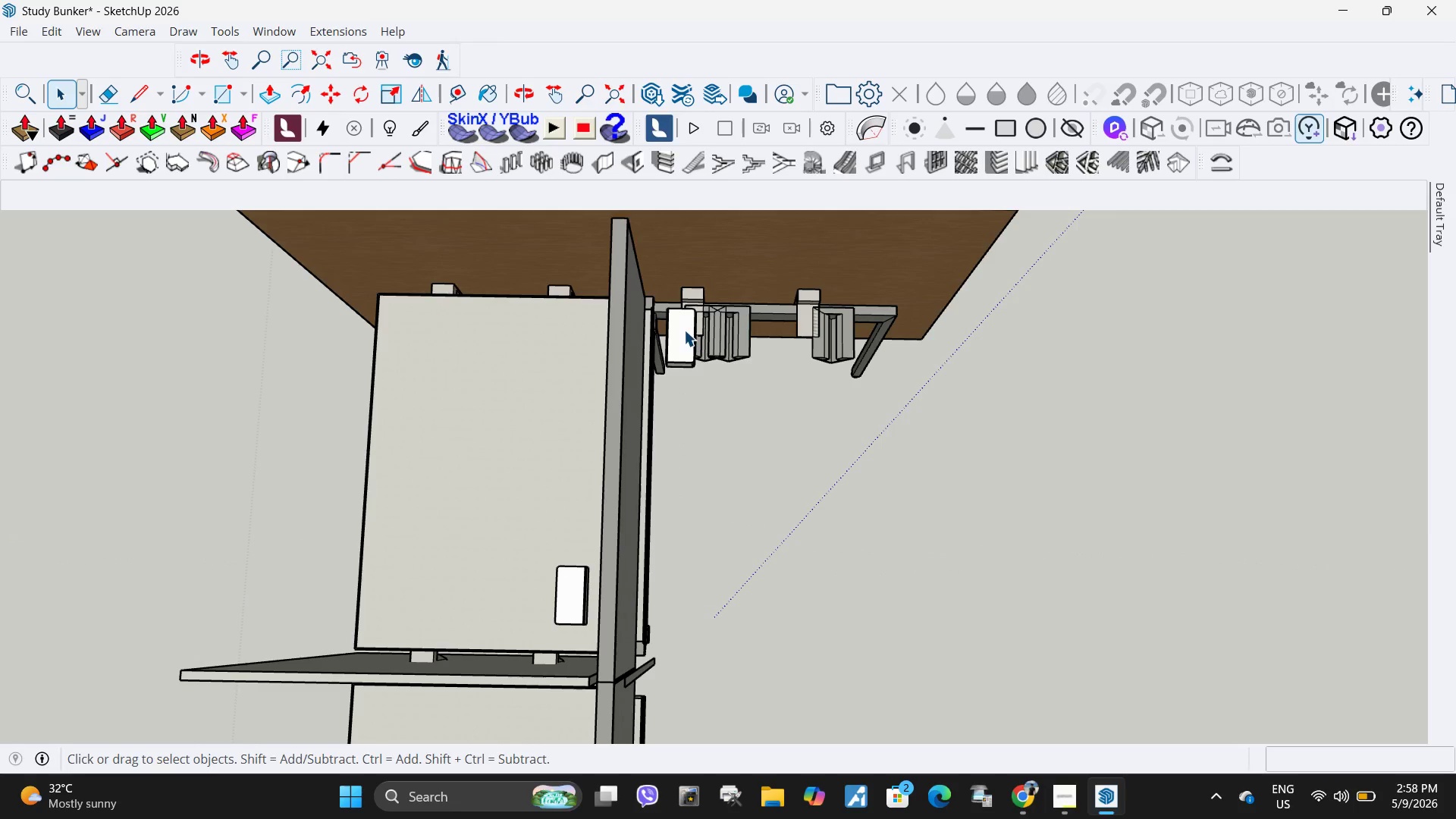 
left_click([684, 330])
 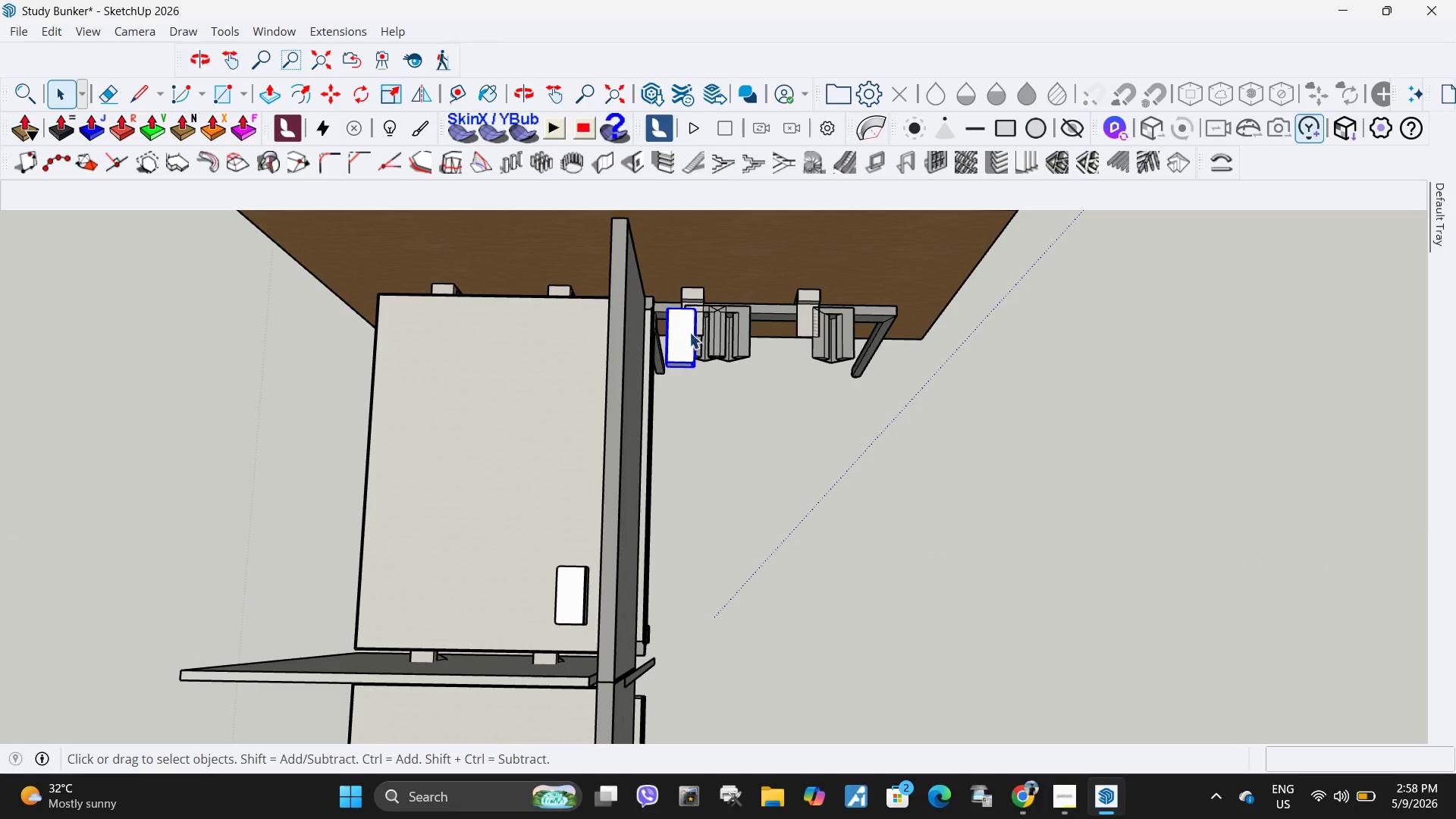 
key(Delete)
 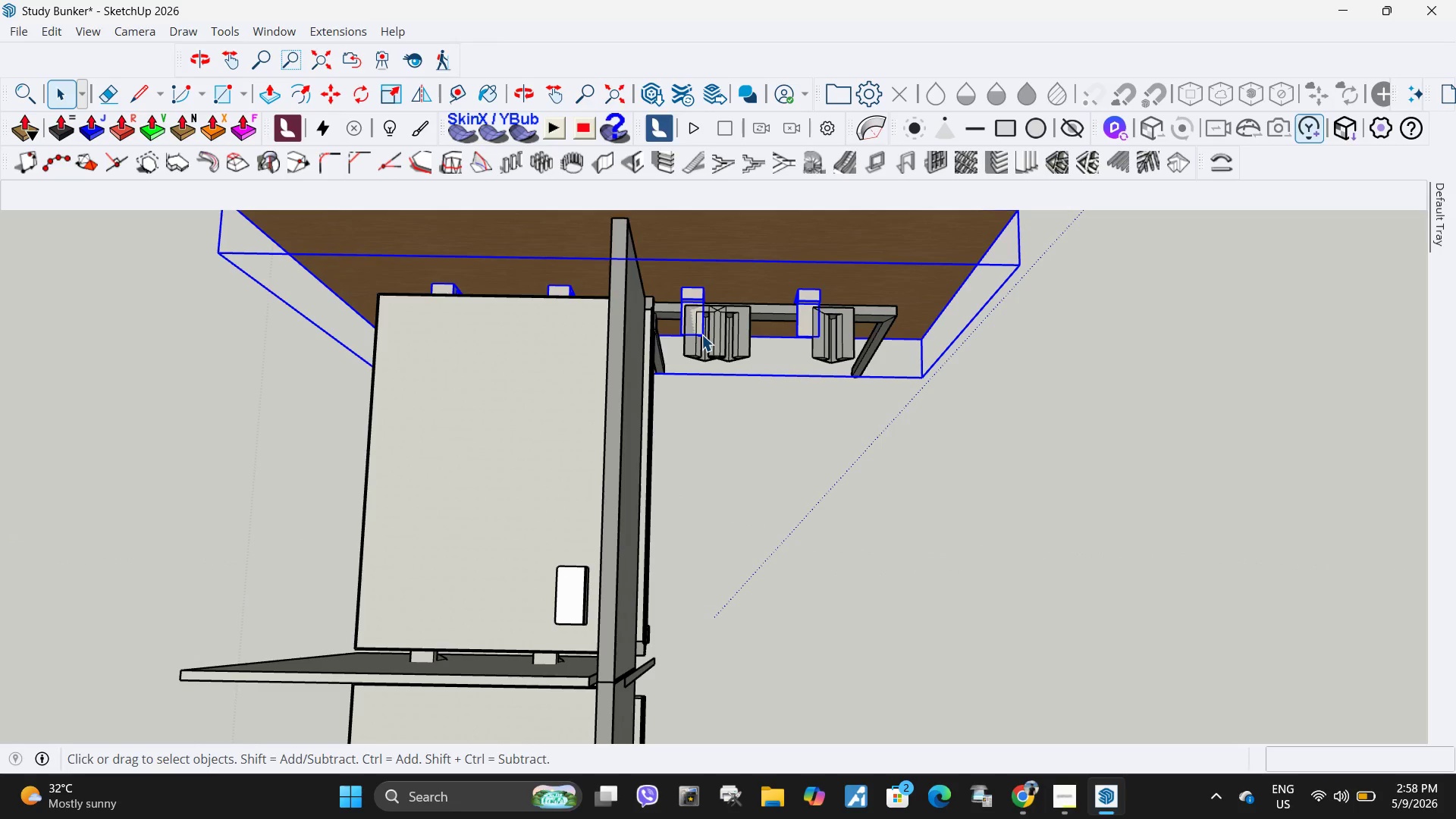 
double_click([701, 334])
 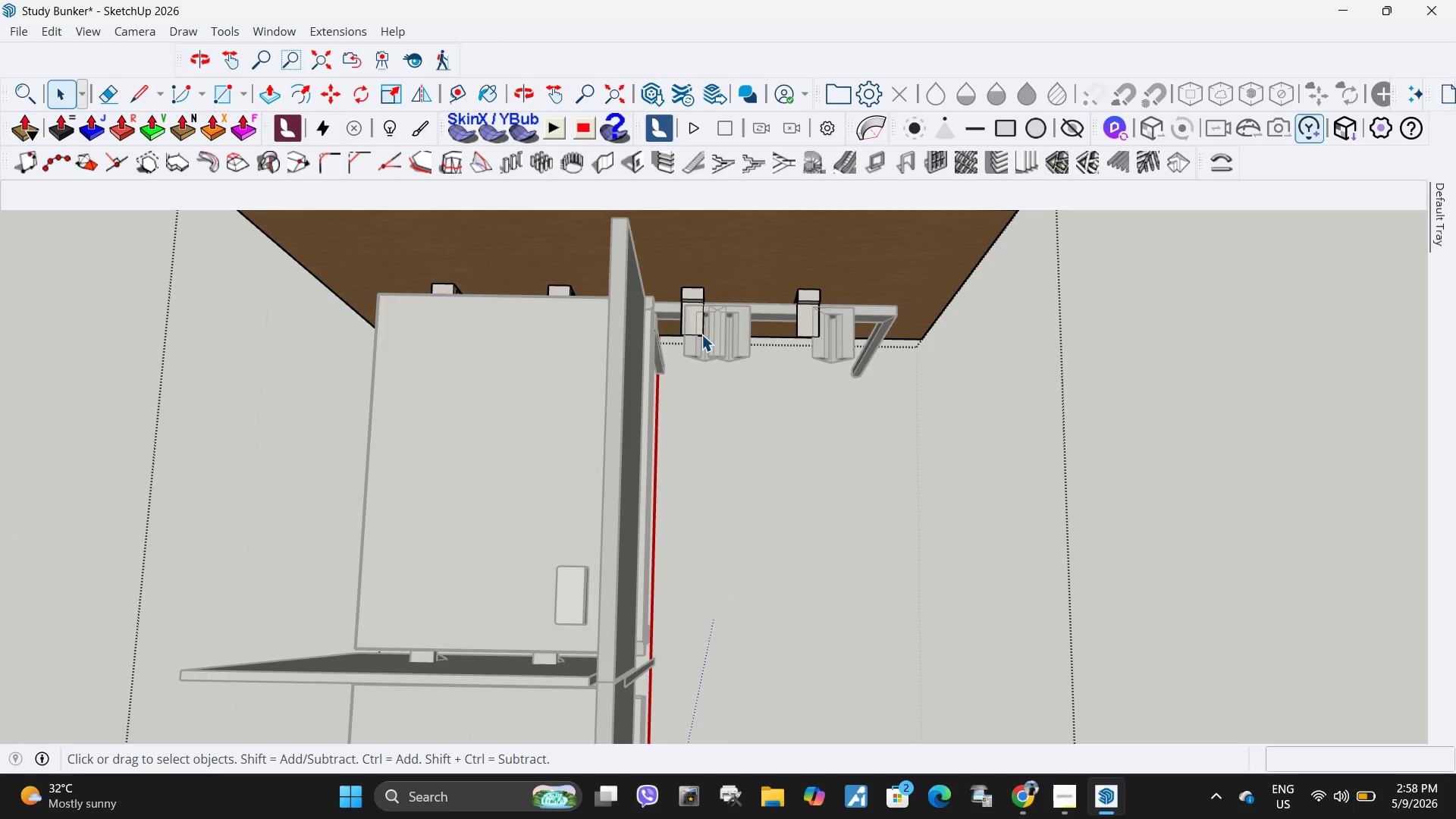 
triple_click([701, 334])
 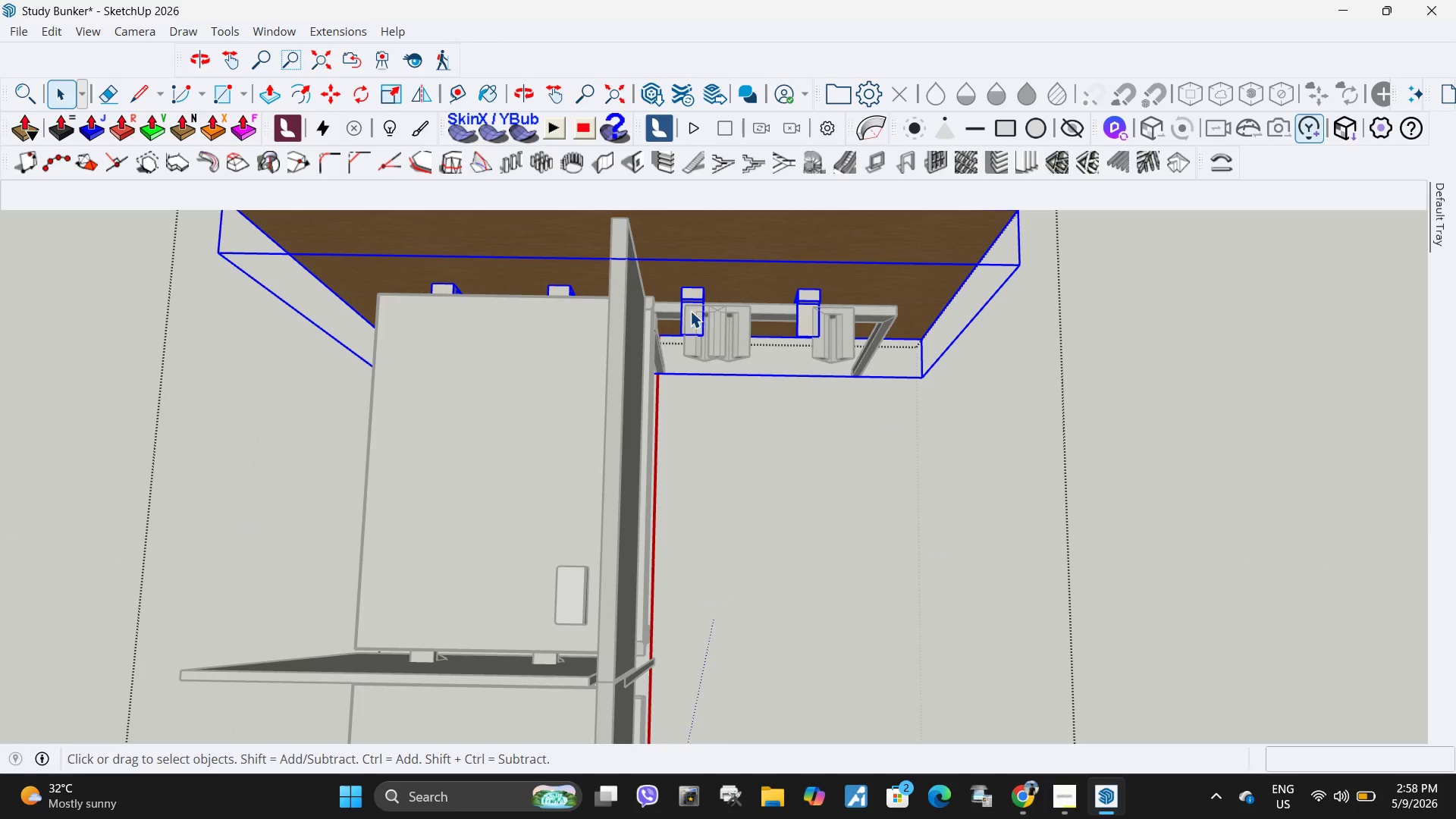 
double_click([689, 310])
 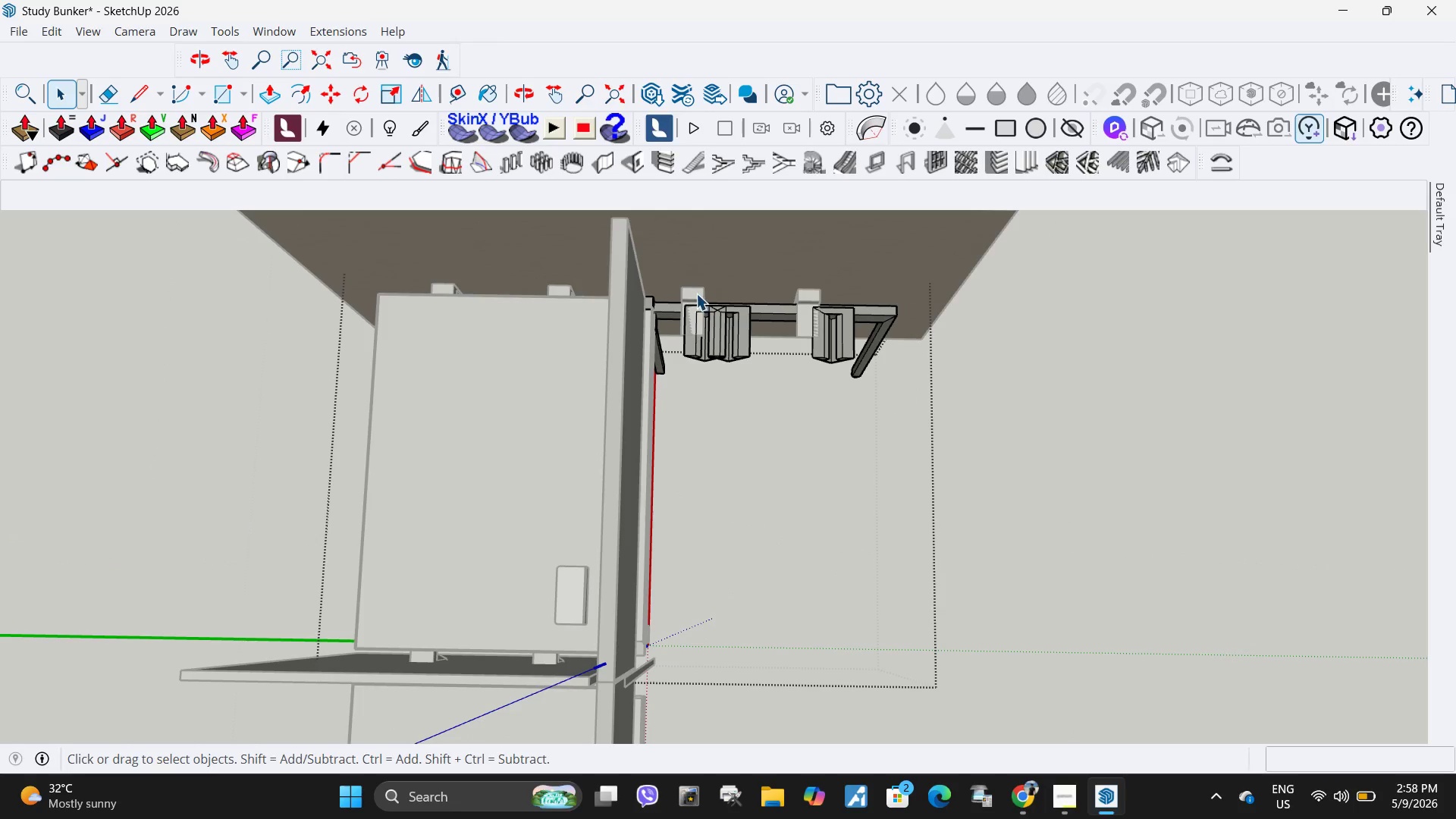 
triple_click([696, 293])
 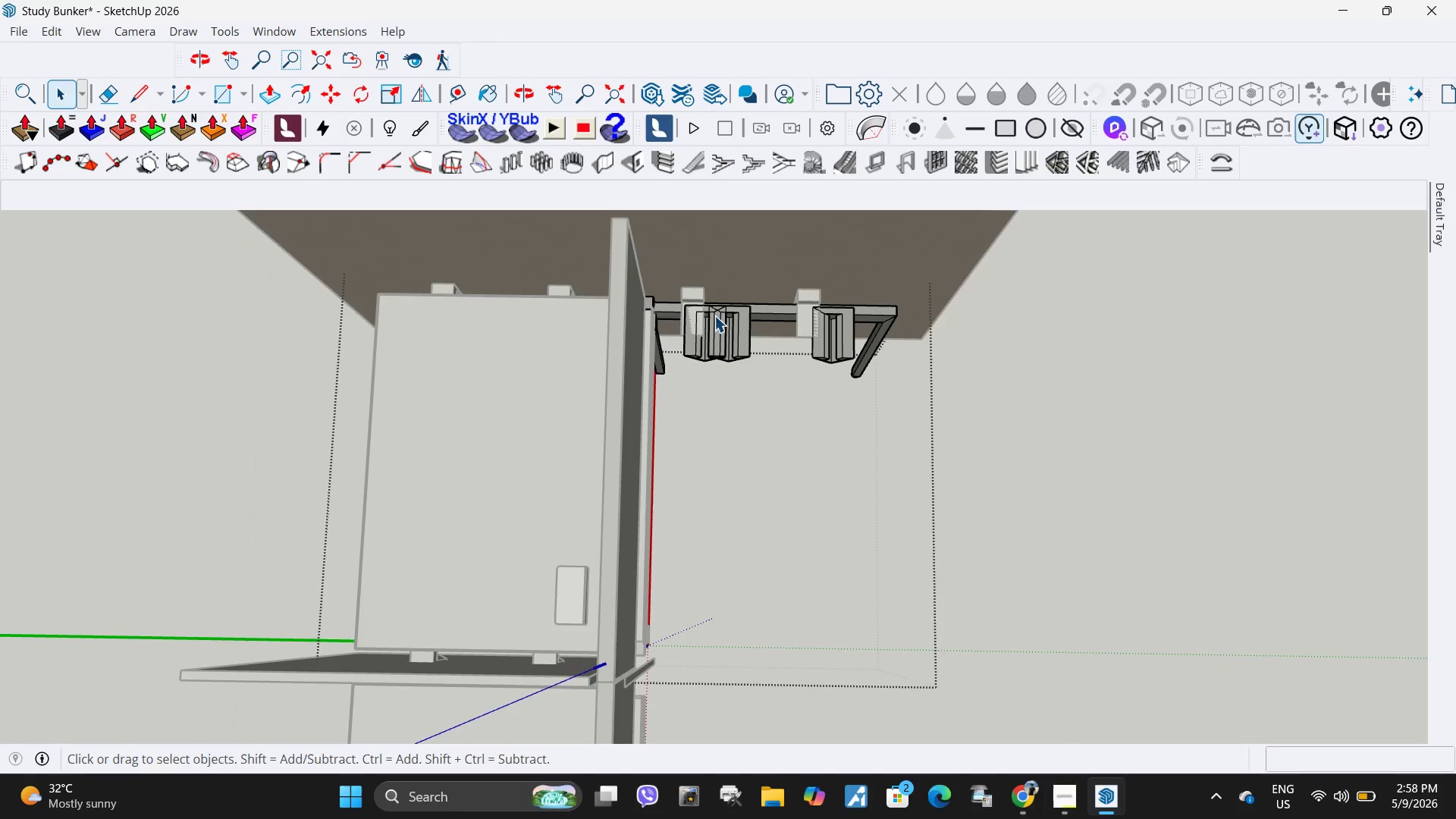 
key(Escape)
 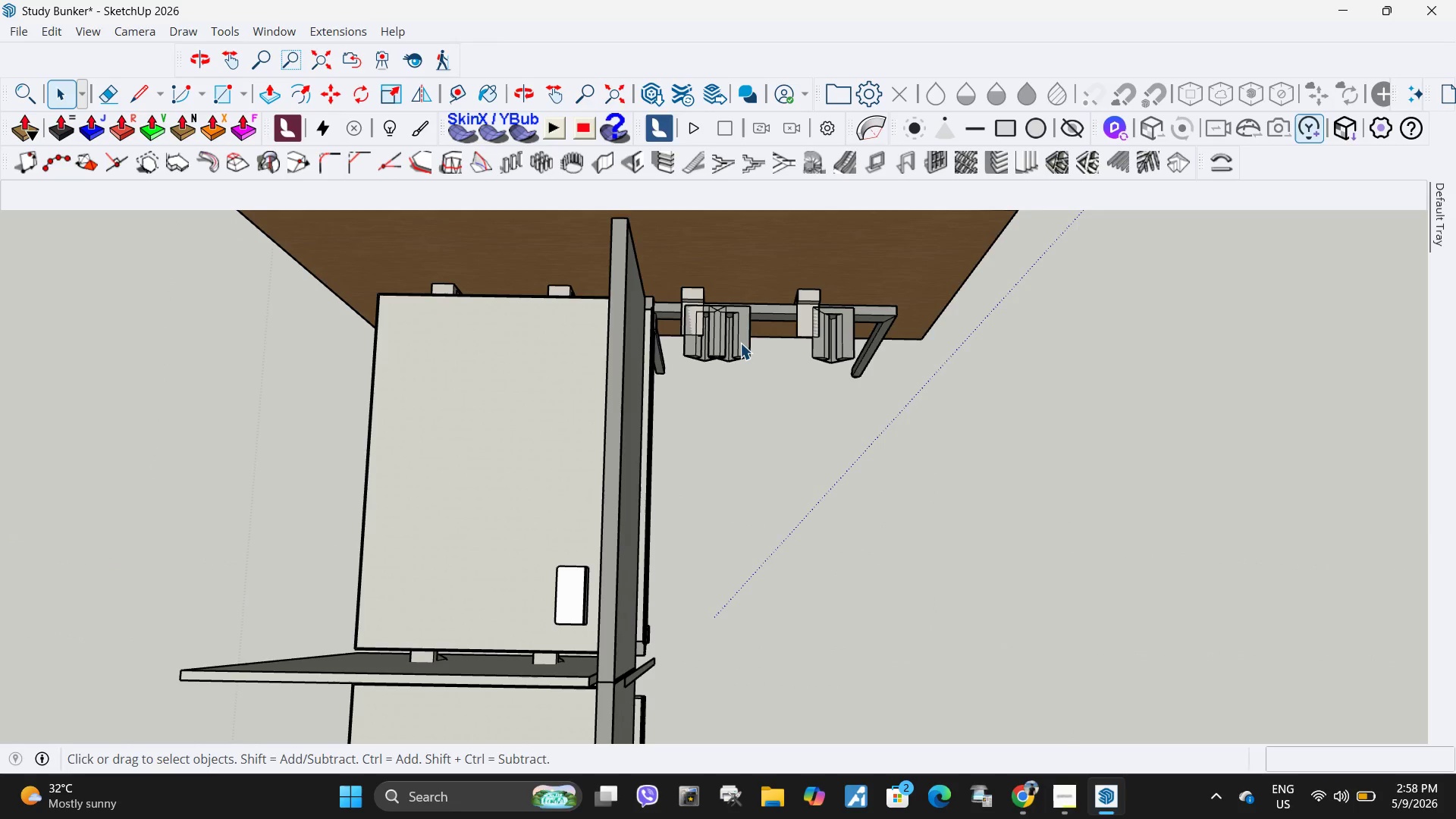 
left_click([740, 343])
 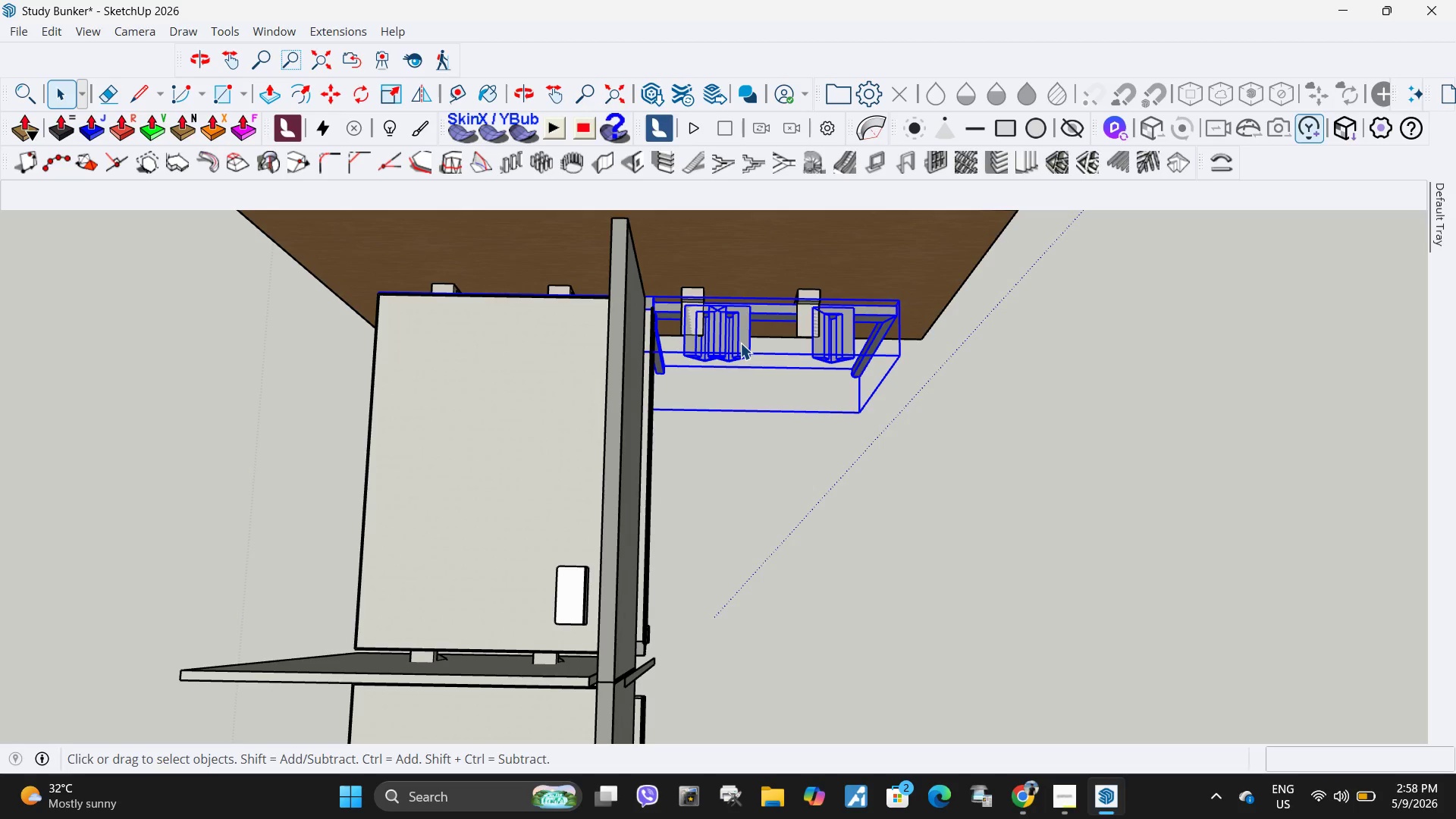 
double_click([740, 343])
 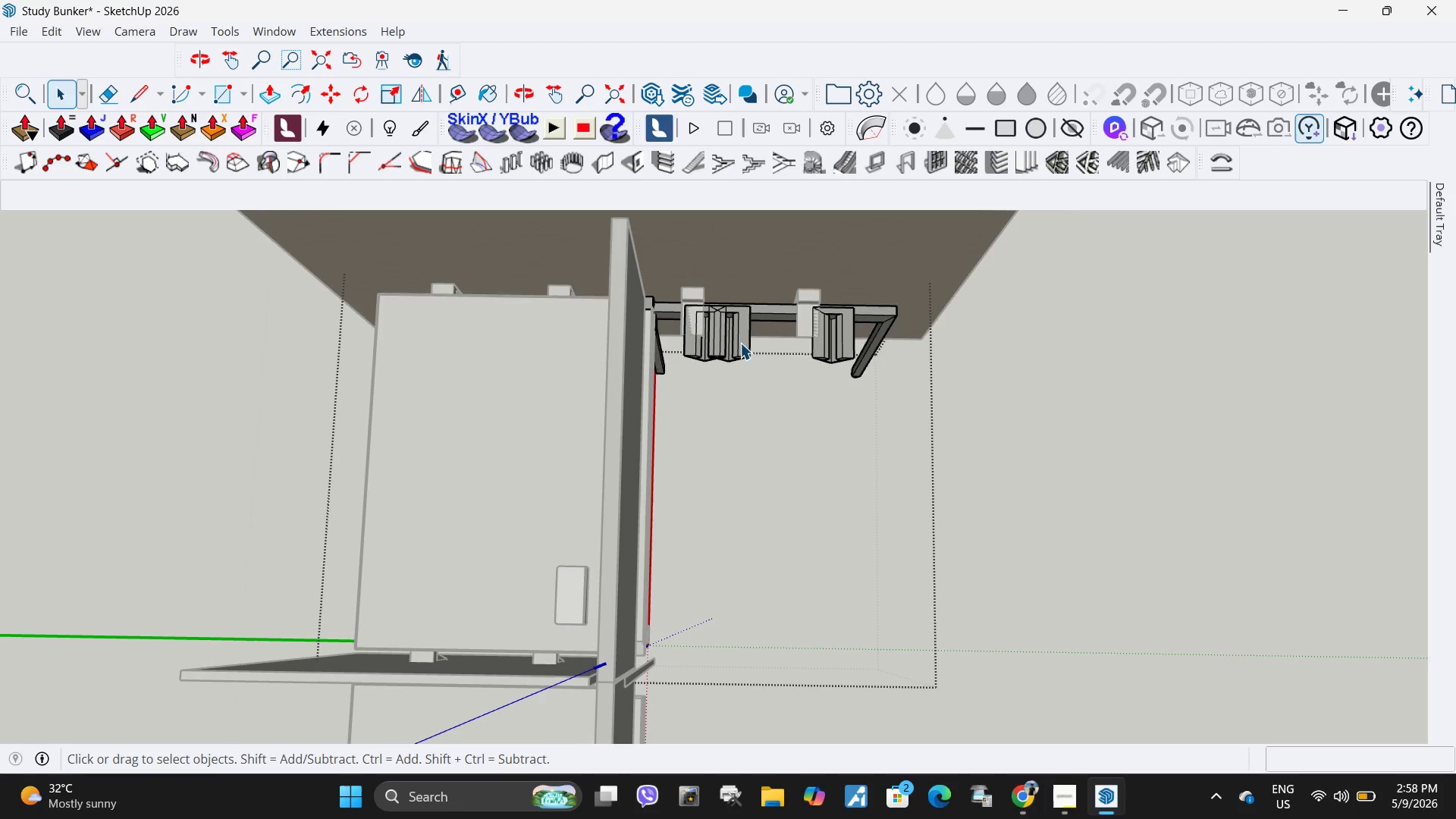 
triple_click([740, 343])
 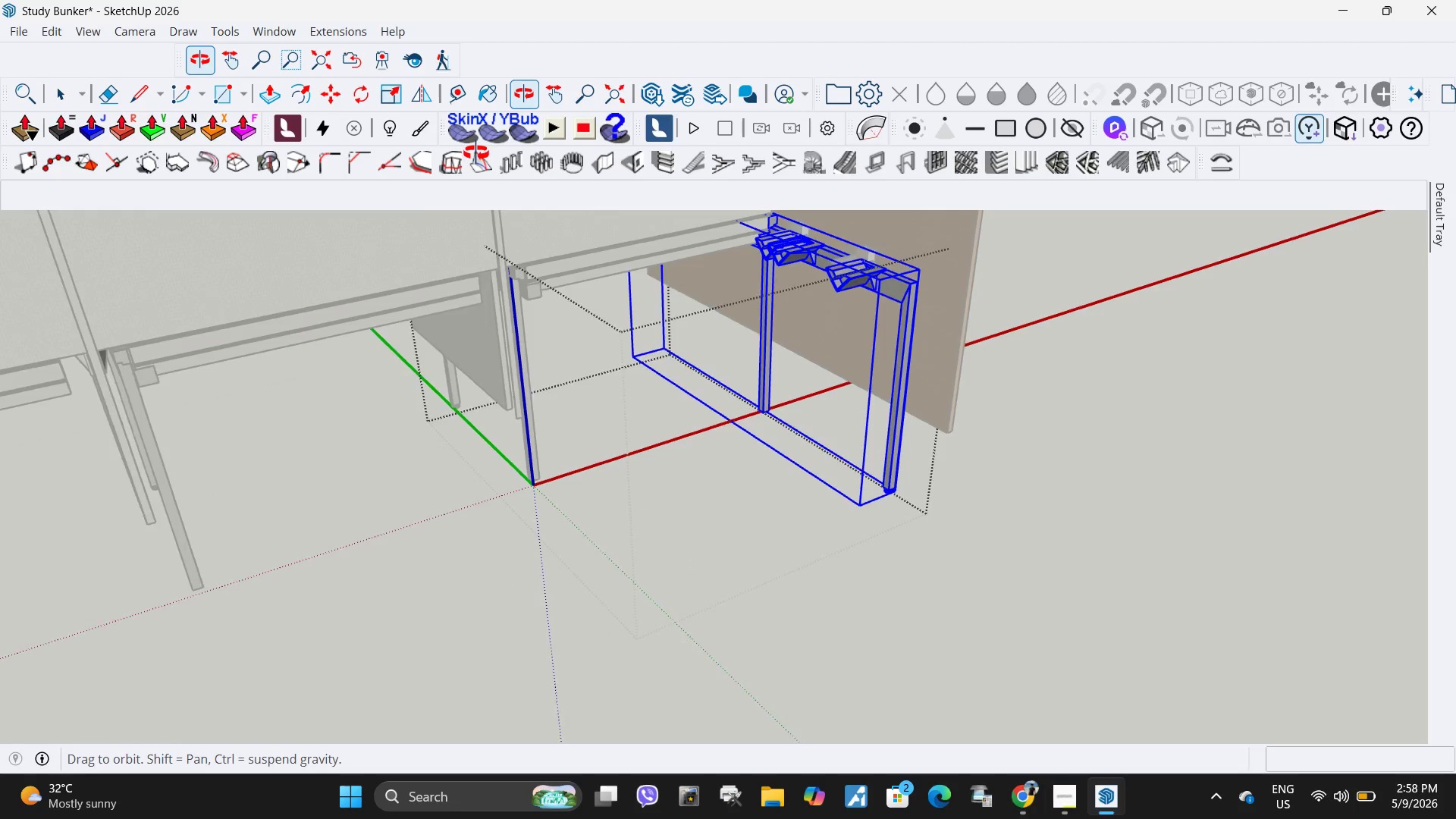 
key(Escape)
 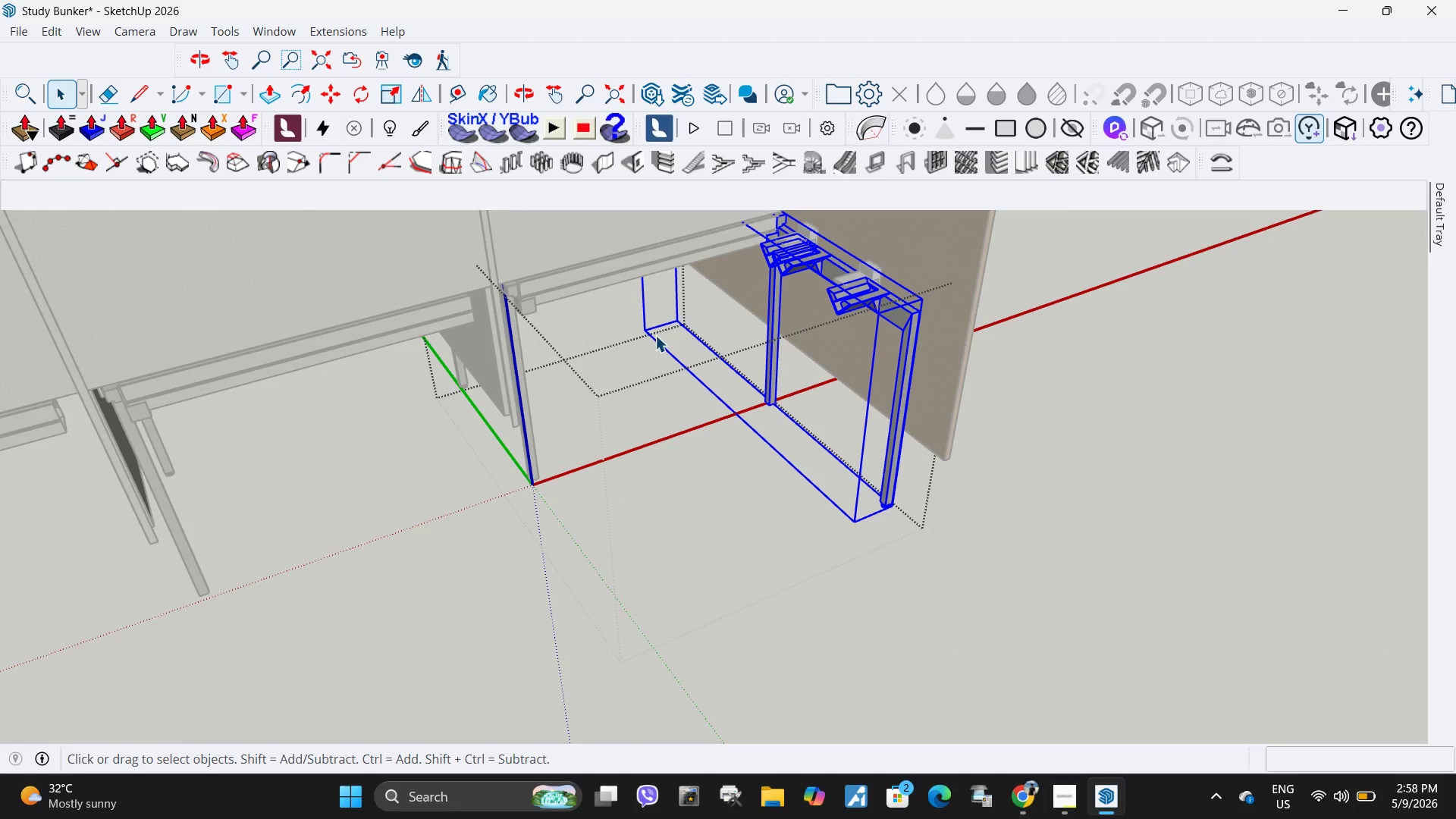 
scroll: coordinate [895, 445], scroll_direction: down, amount: 24.0
 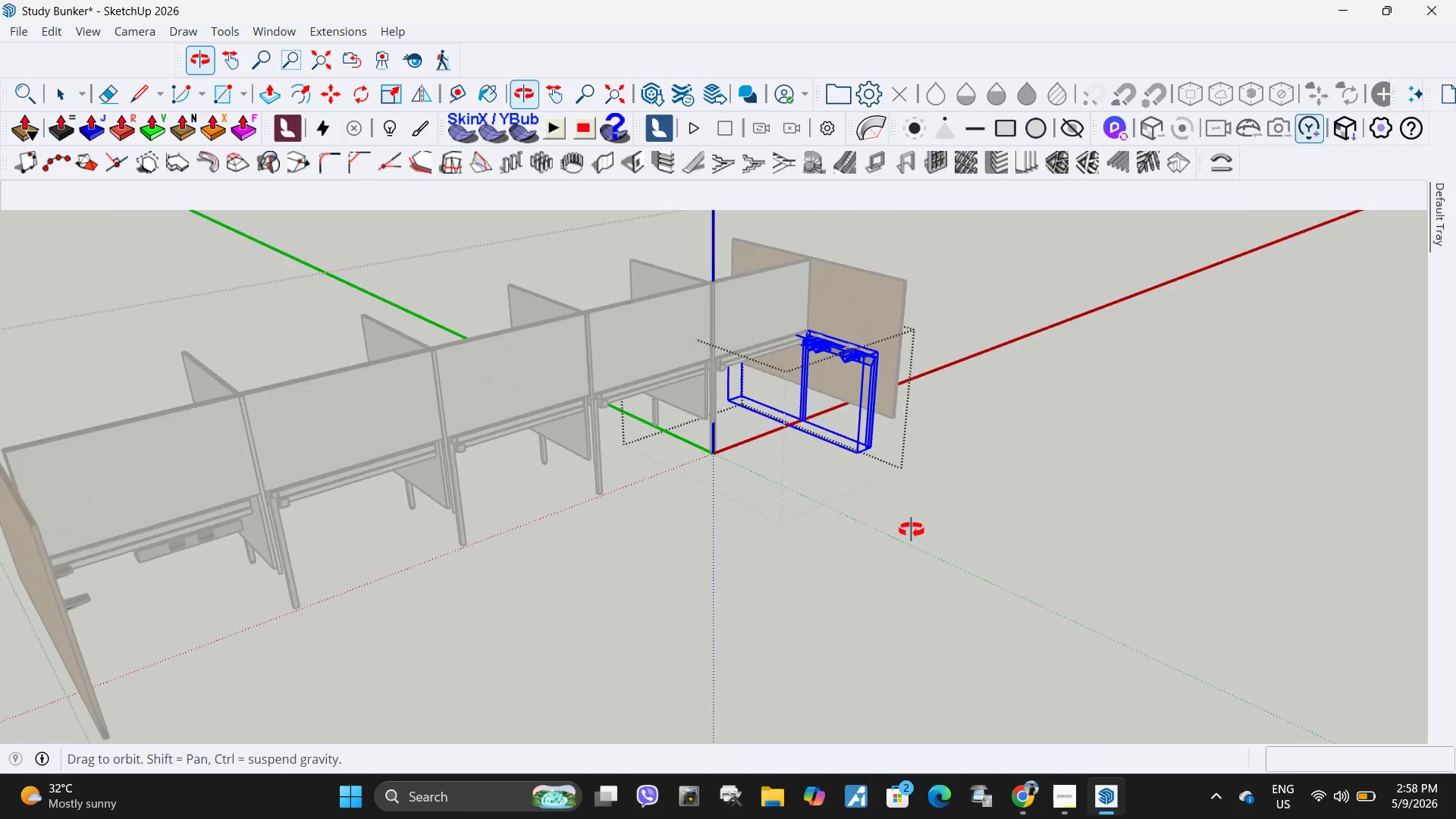 
scroll: coordinate [896, 526], scroll_direction: up, amount: 8.0
 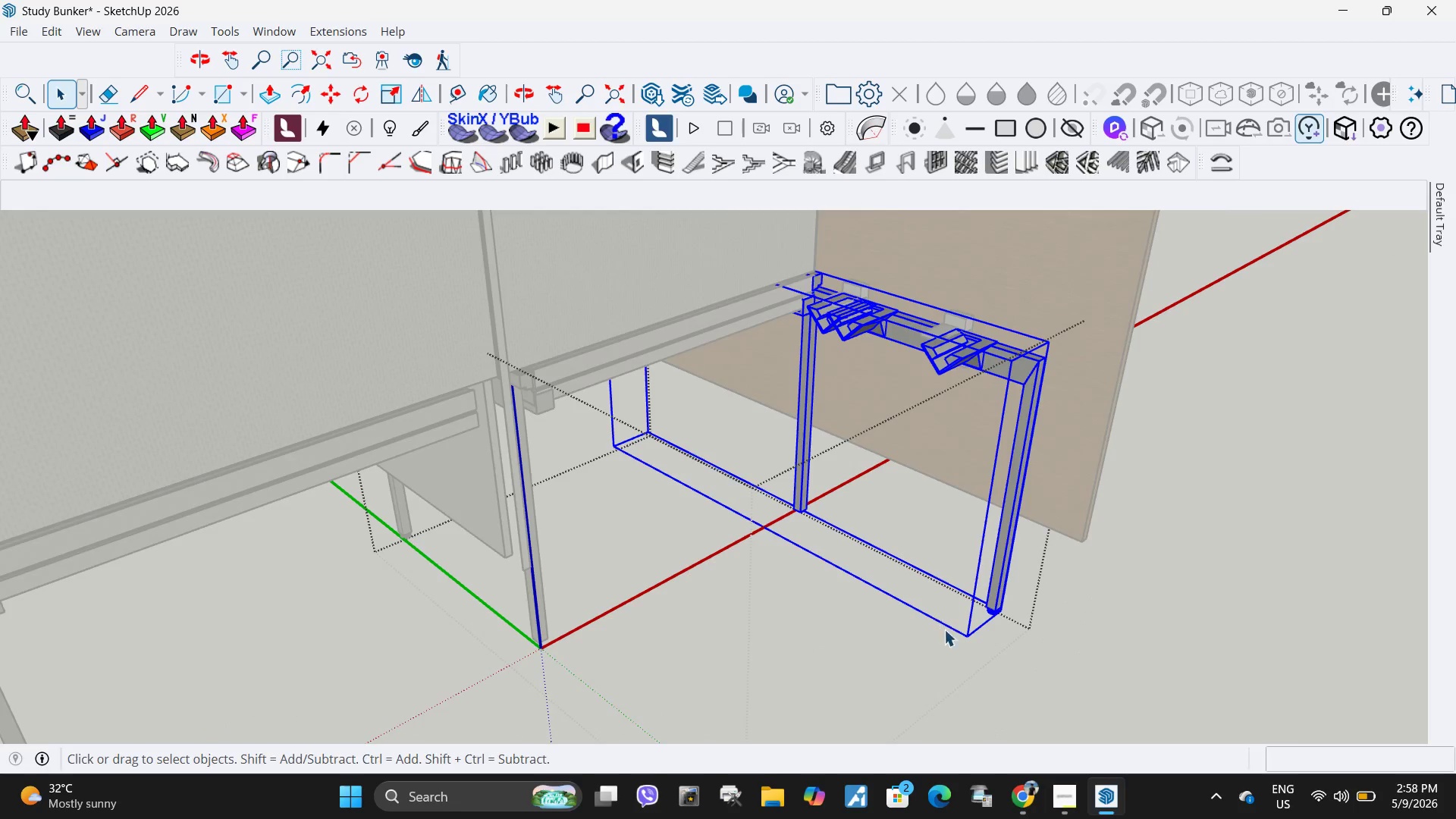 
key(M)
 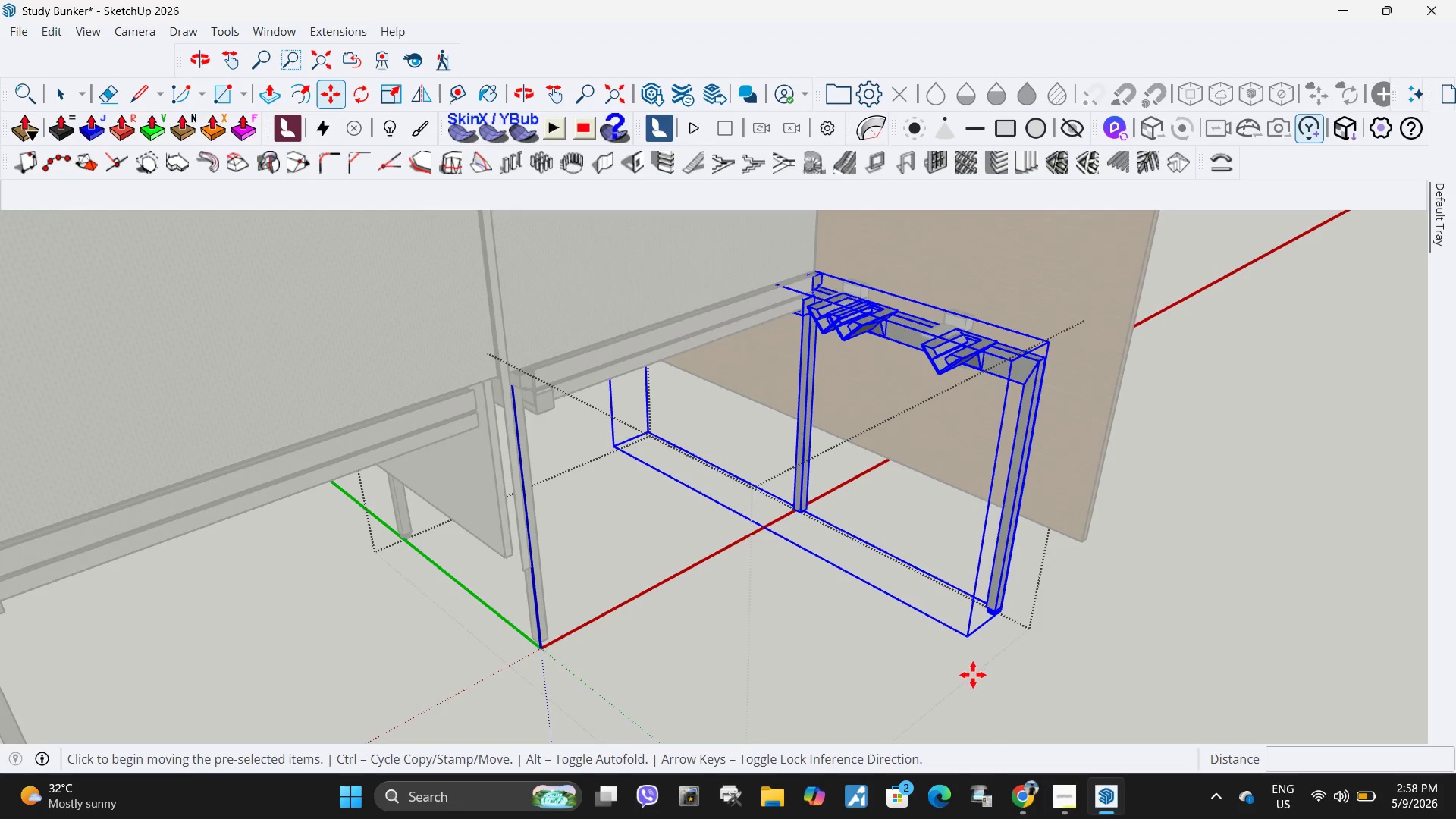 
left_click([974, 675])
 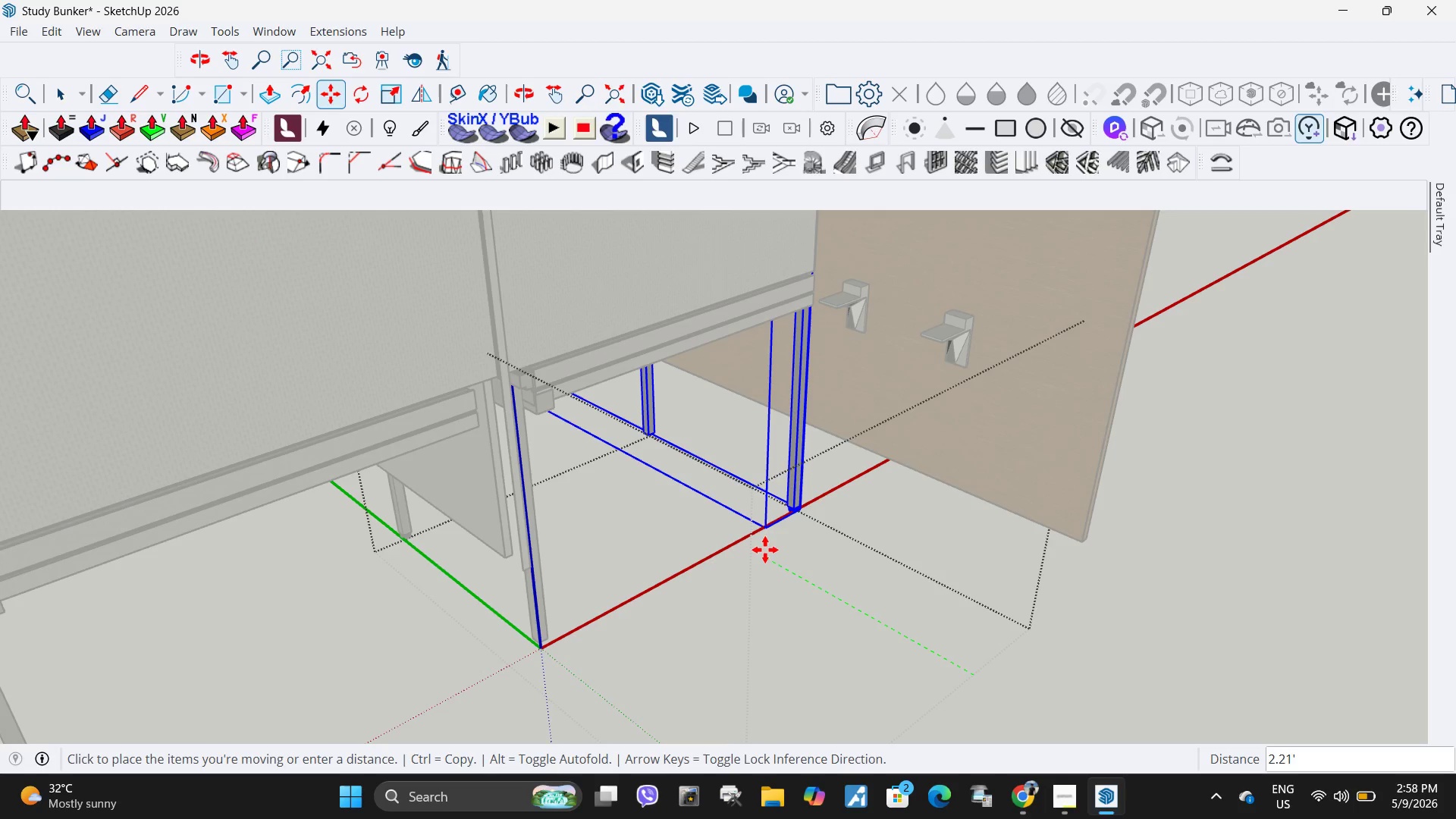 
left_click([758, 548])
 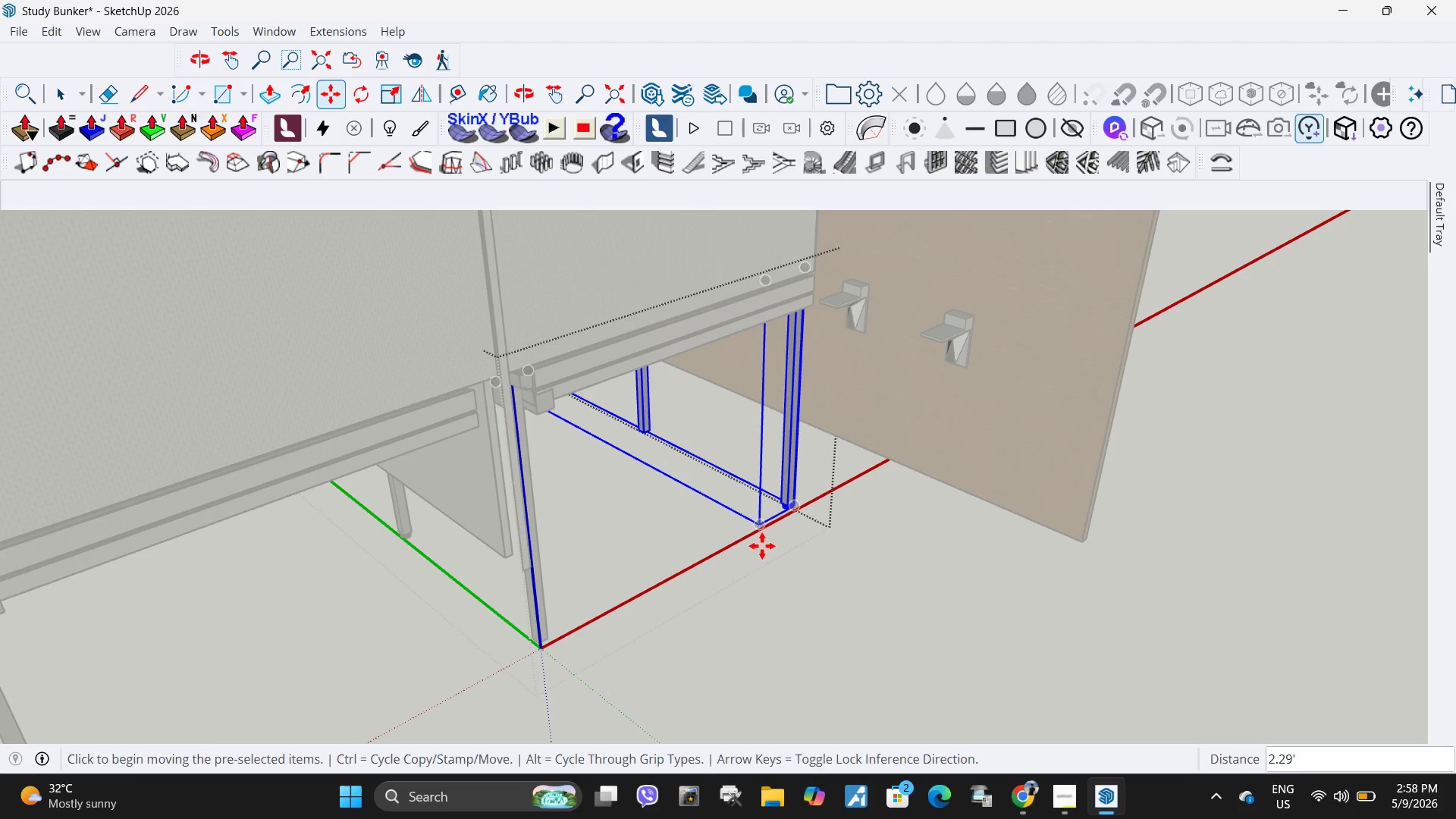 
key(Space)
 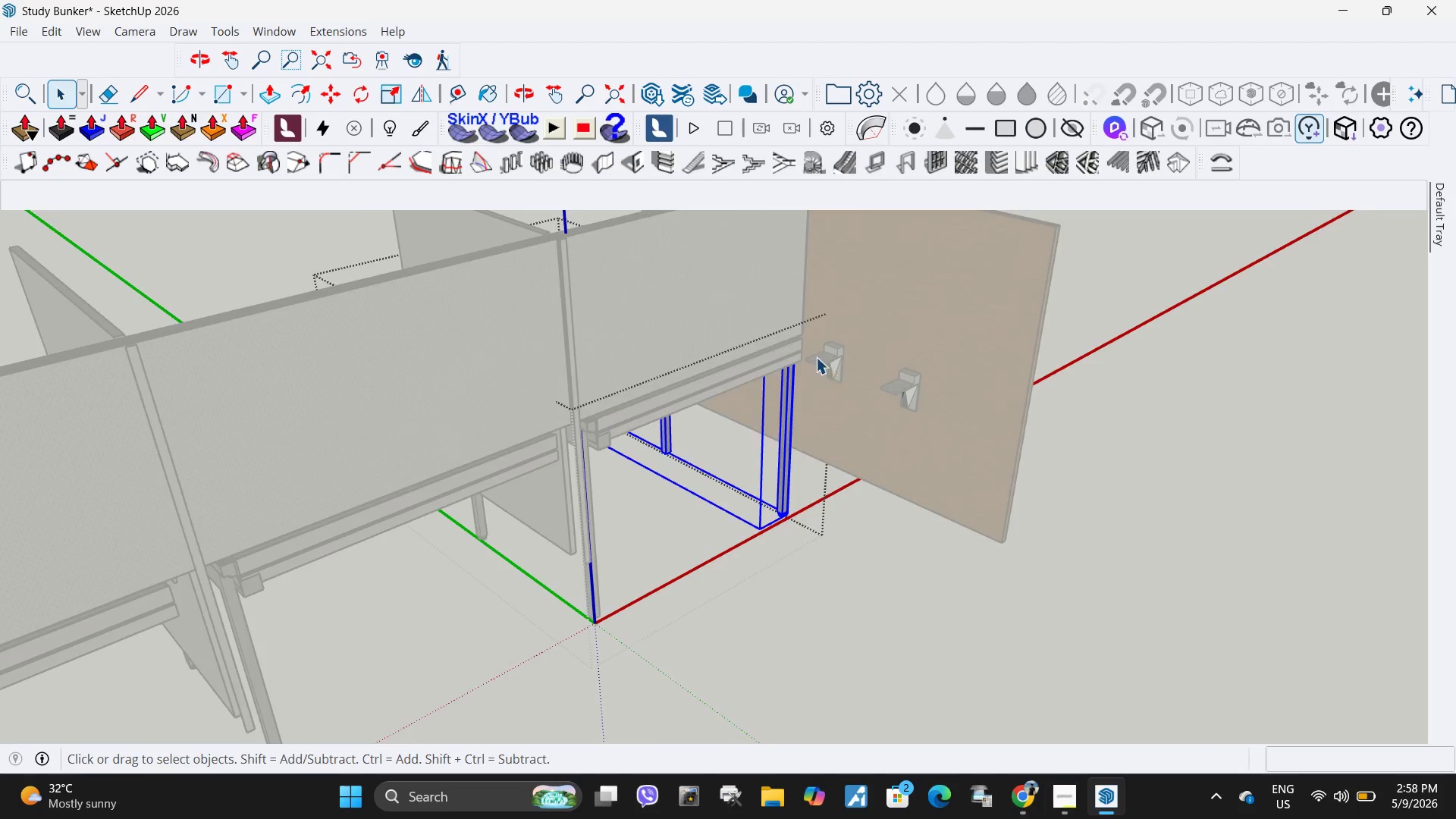 
key(Escape)
 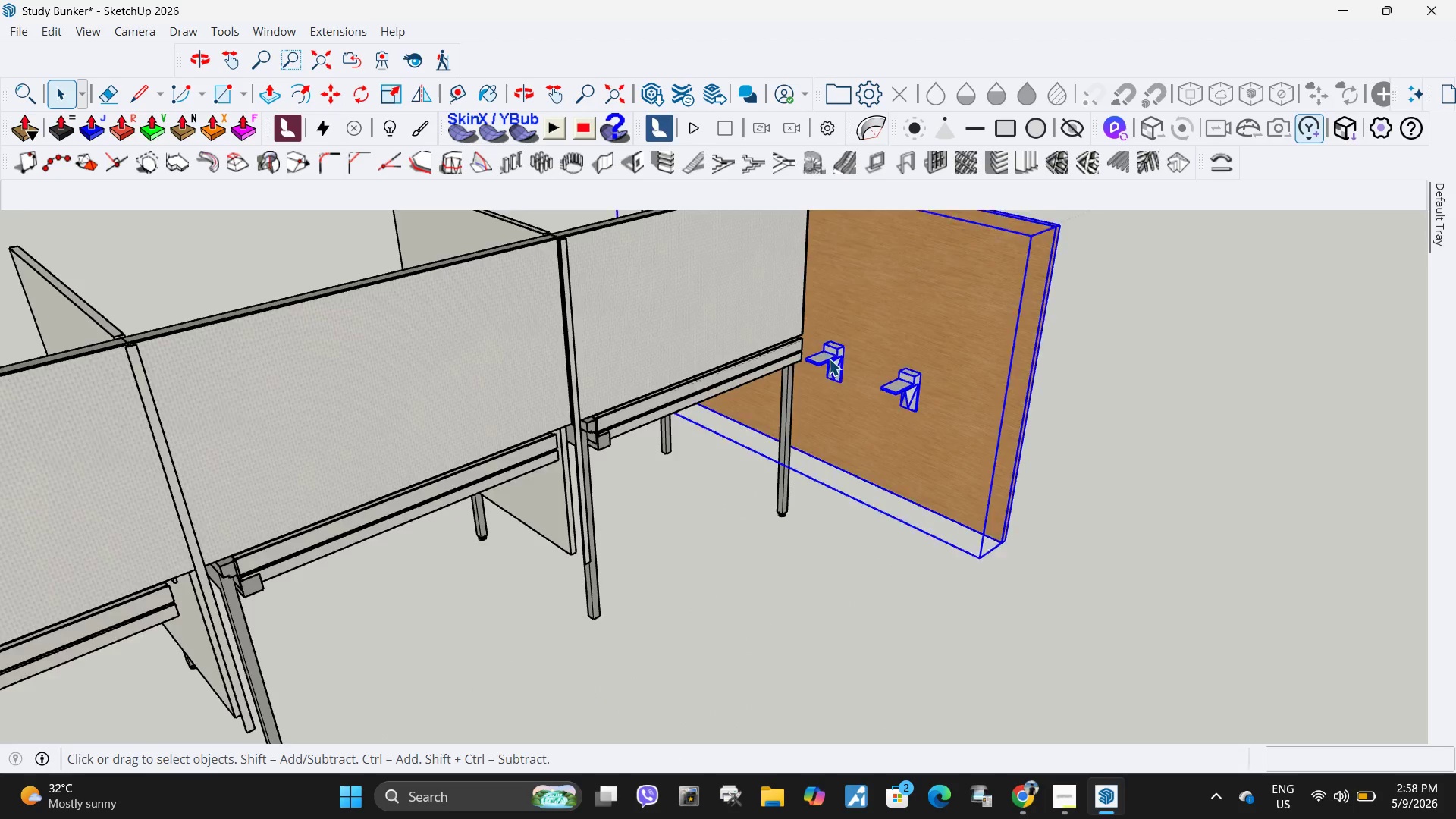 
scroll: coordinate [762, 546], scroll_direction: down, amount: 5.0
 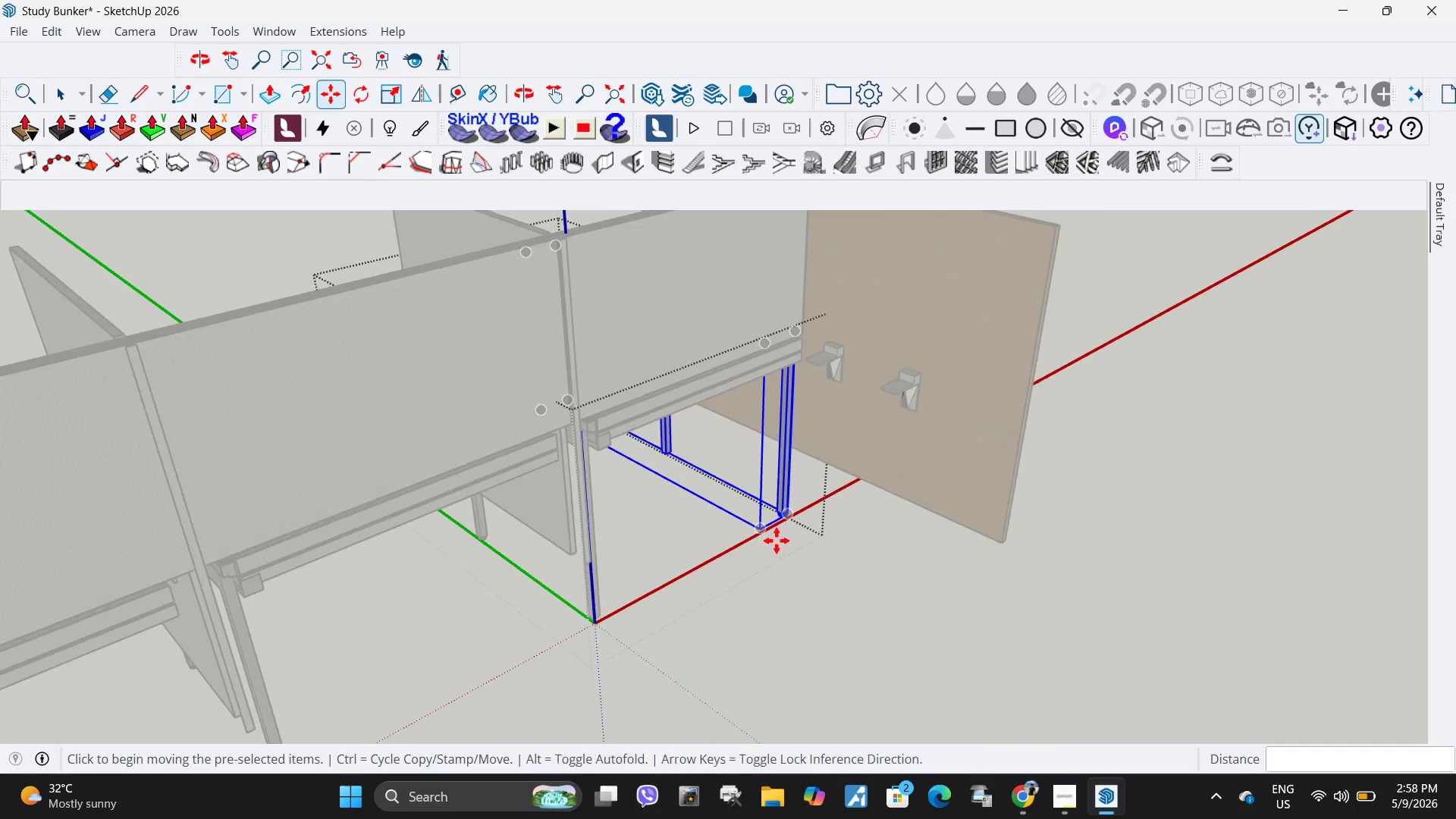 
double_click([829, 359])
 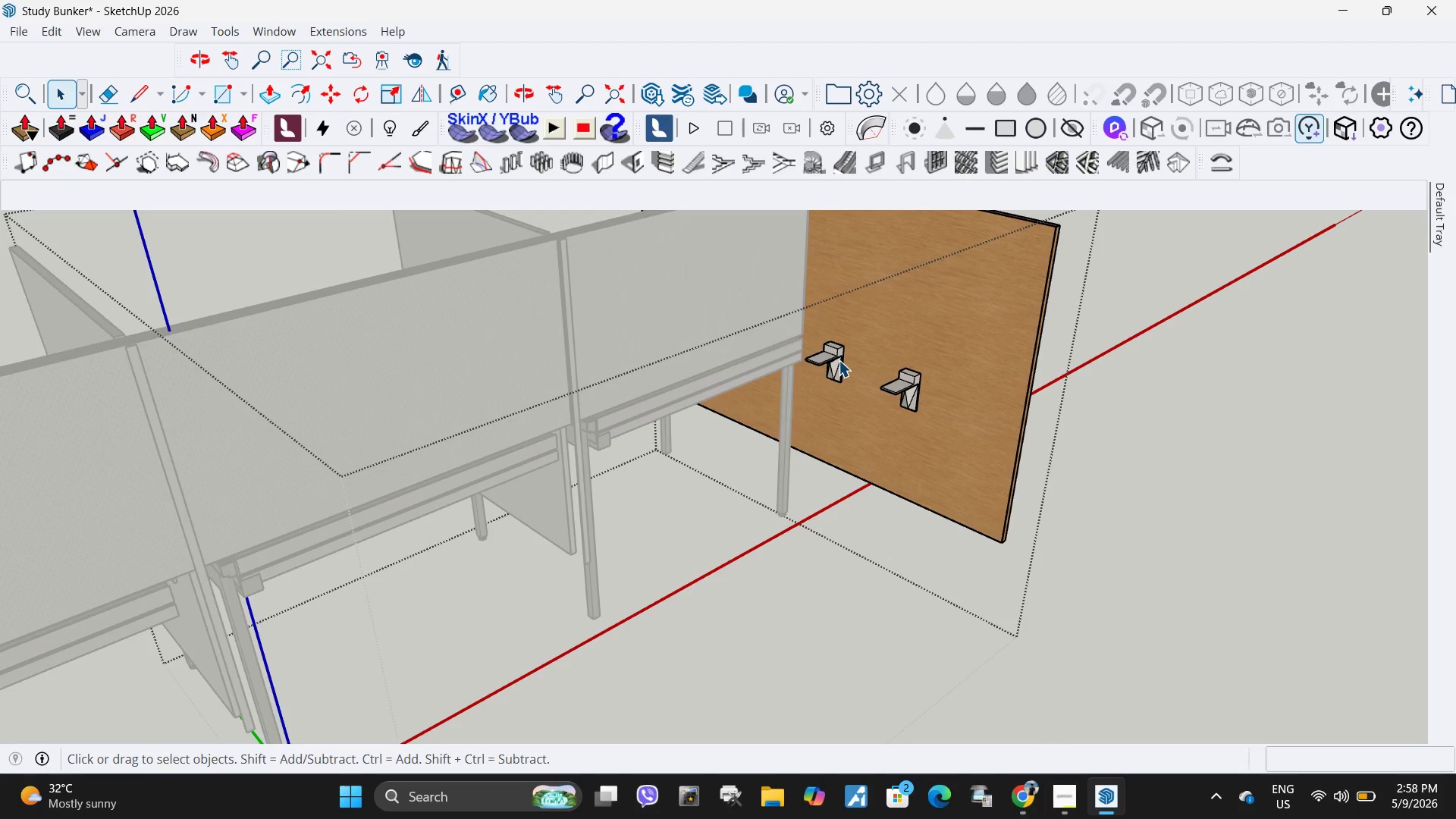 
triple_click([839, 360])
 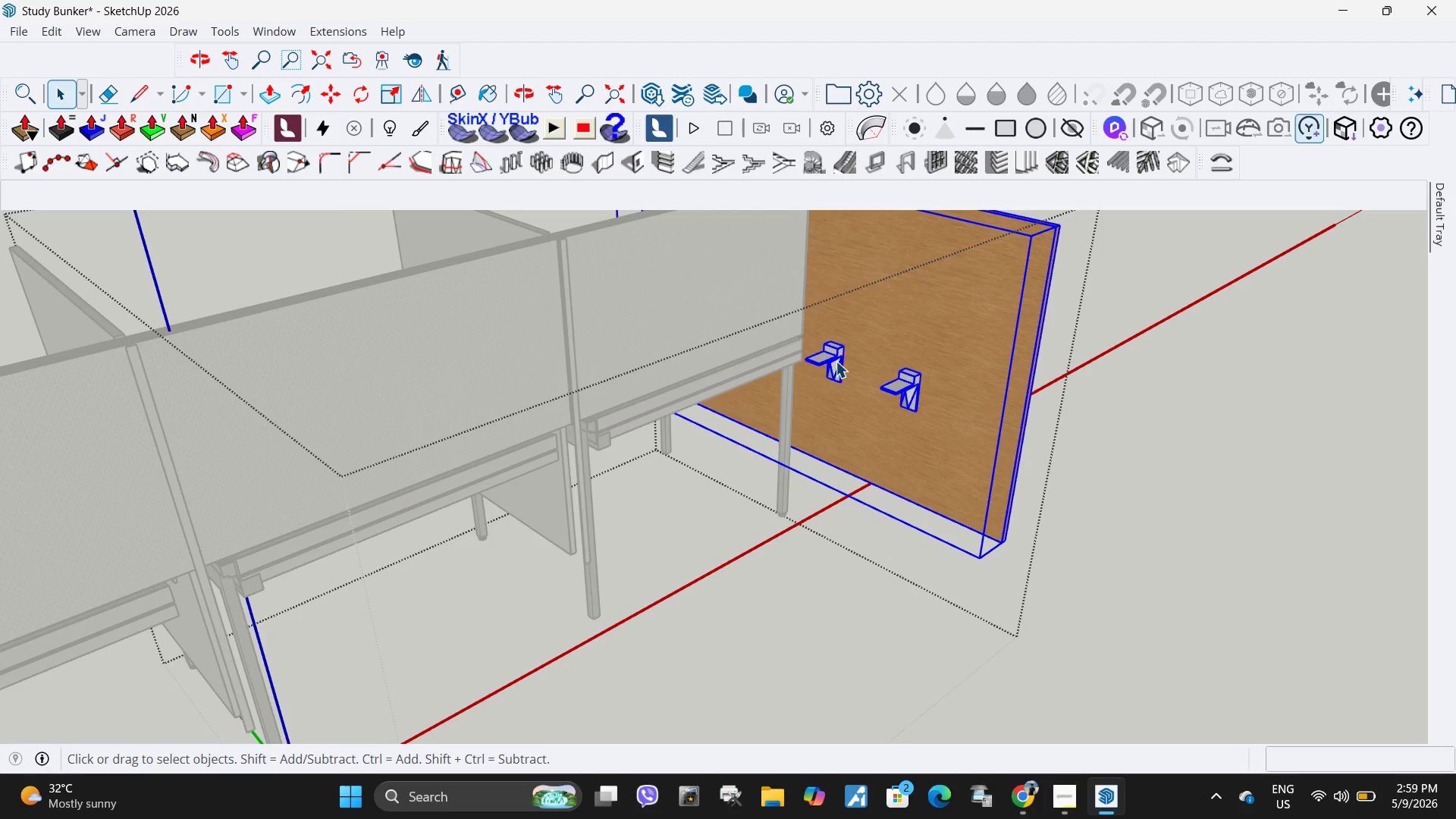 
double_click([836, 361])
 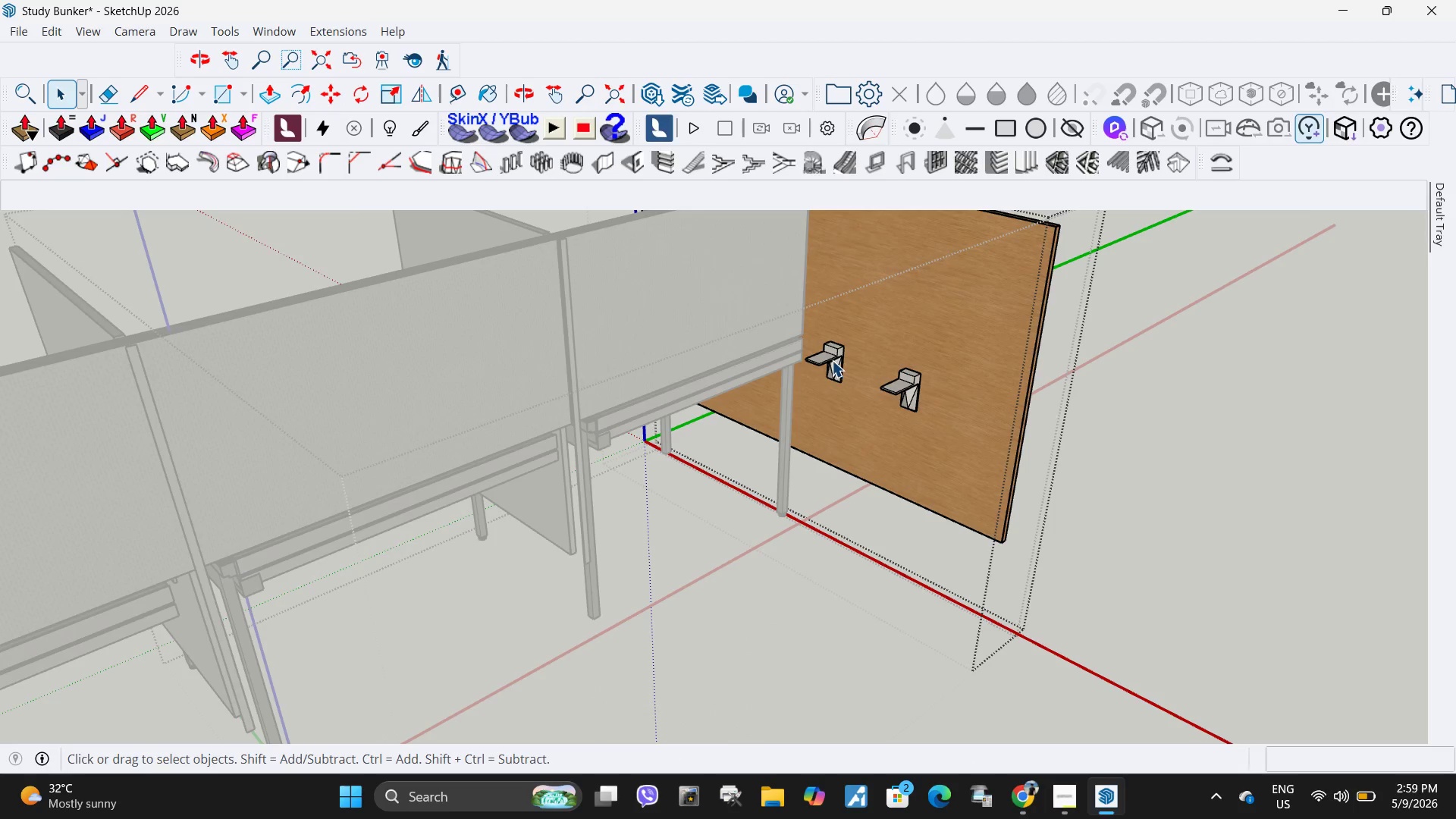 
triple_click([832, 360])
 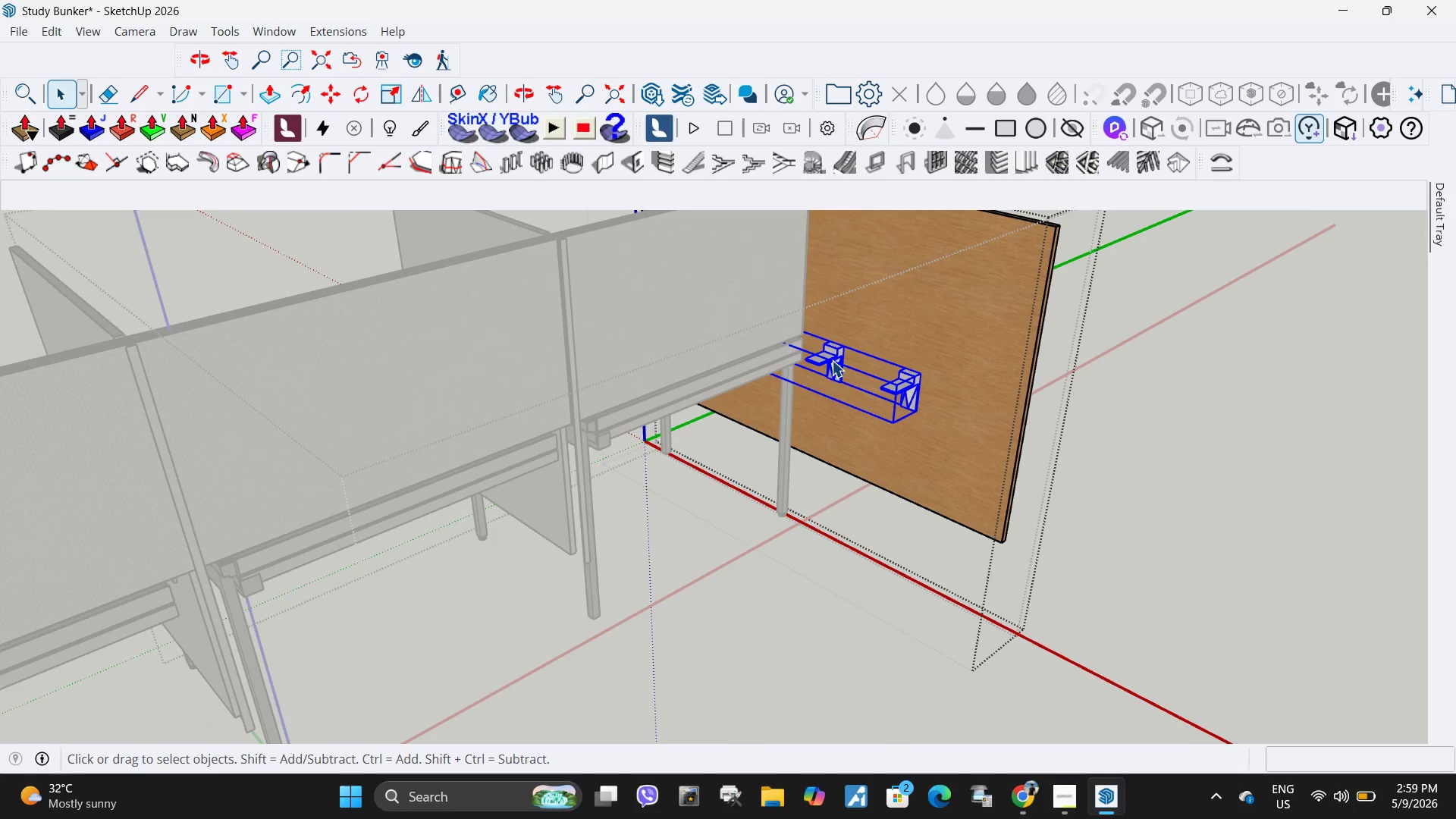 
double_click([832, 360])
 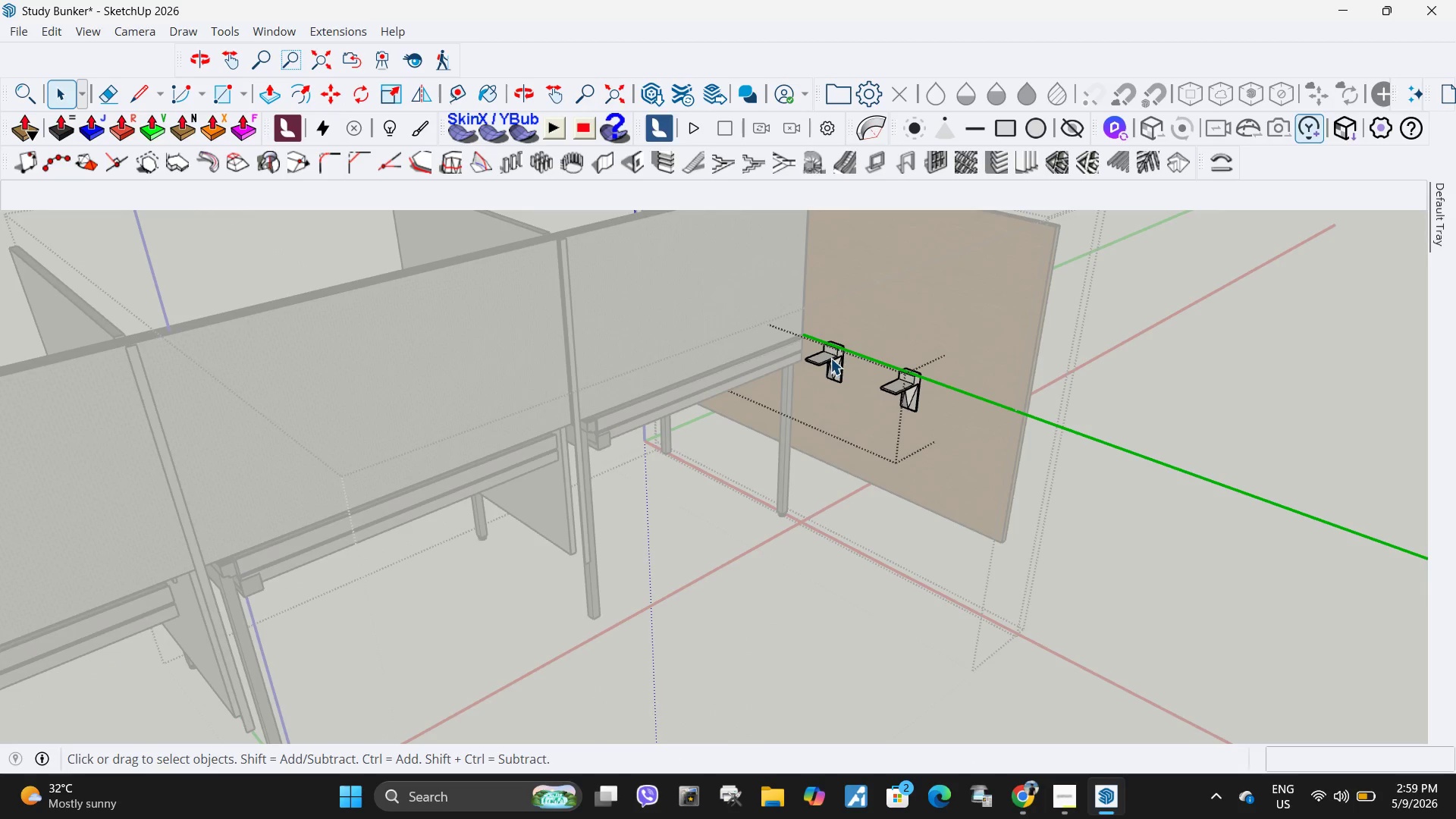 
triple_click([830, 358])
 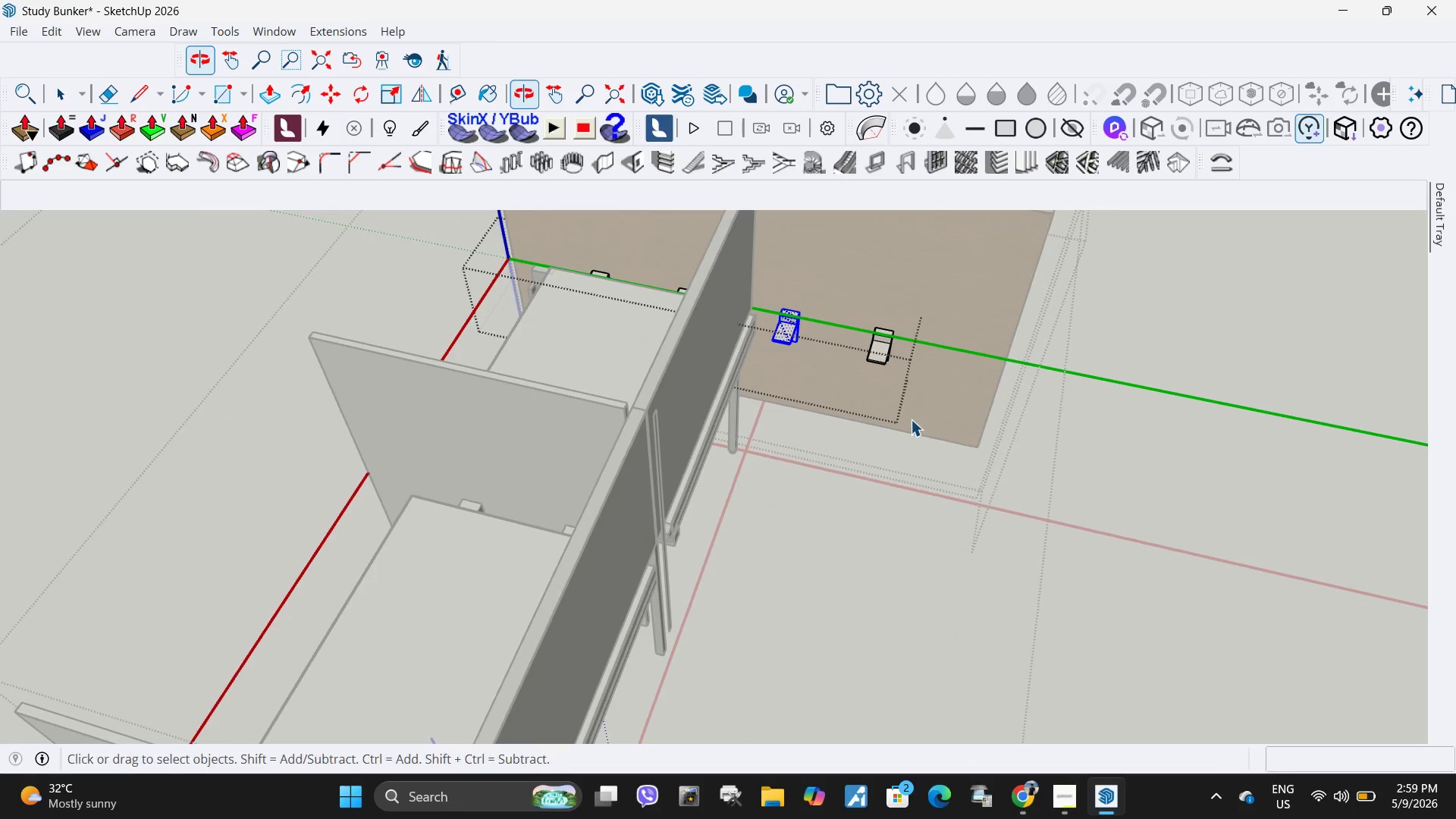 
left_click_drag(start_coordinate=[746, 281], to_coordinate=[839, 387])
 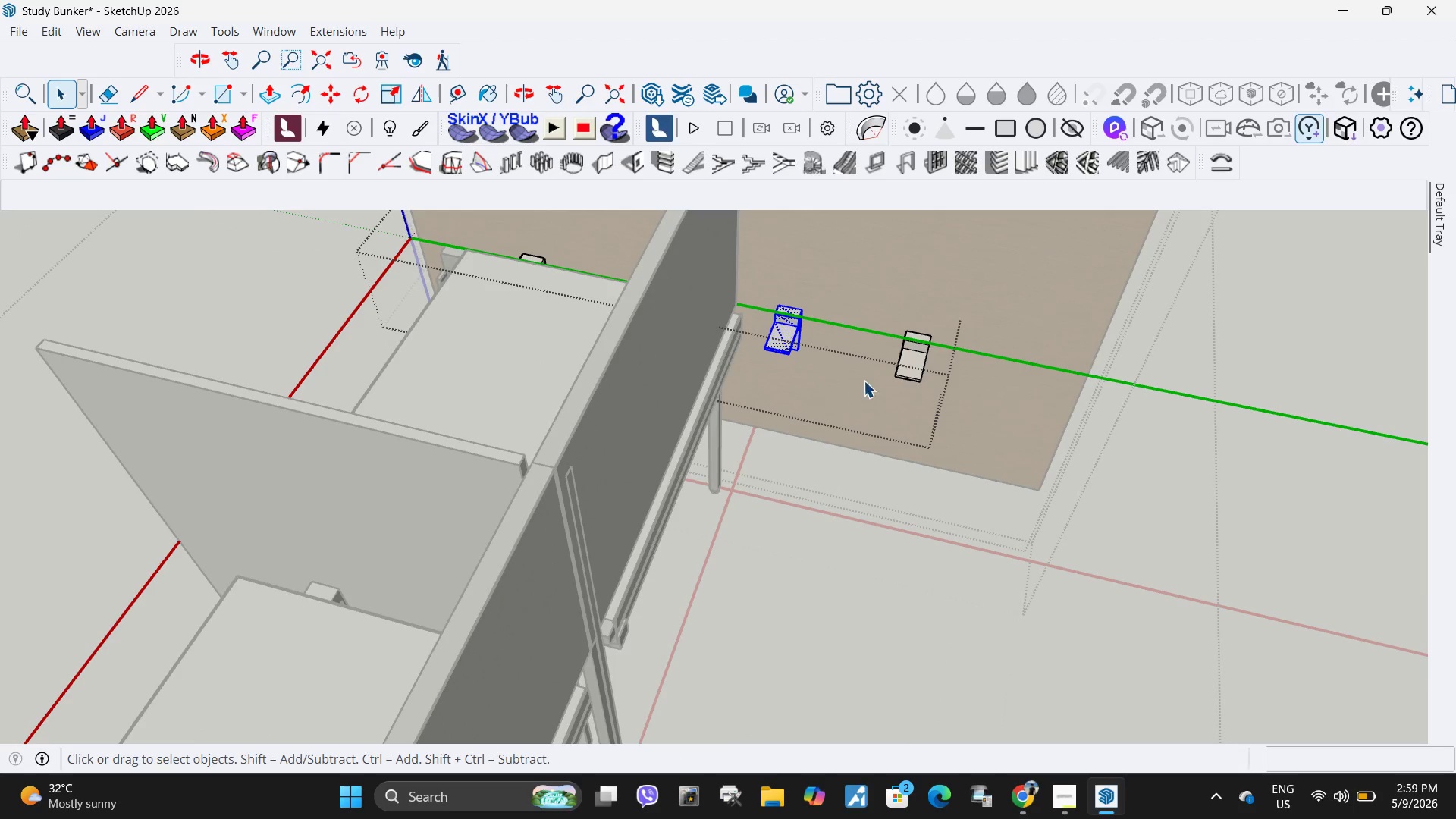 
scroll: coordinate [768, 290], scroll_direction: up, amount: 3.0
 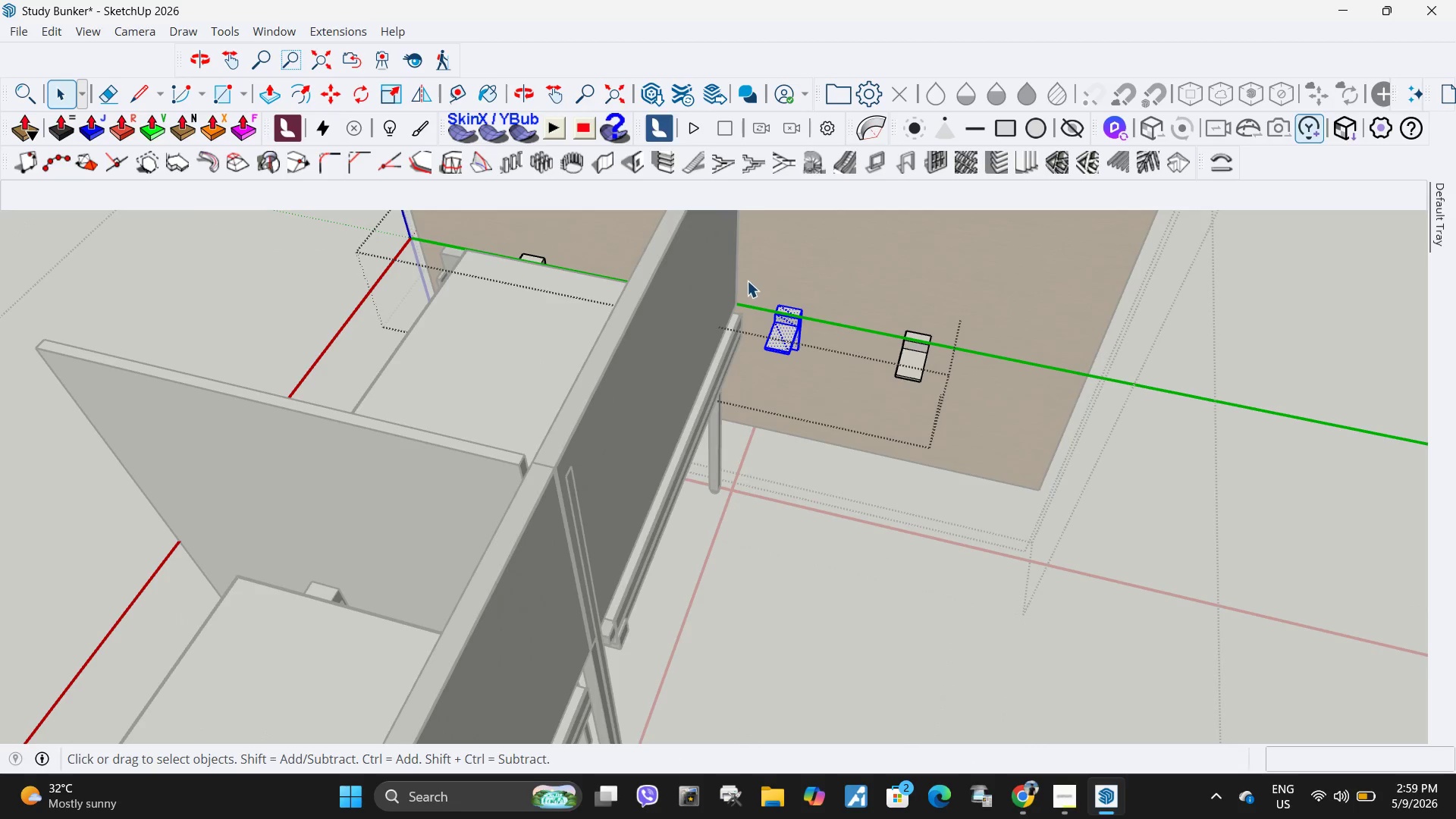 
key(Delete)
 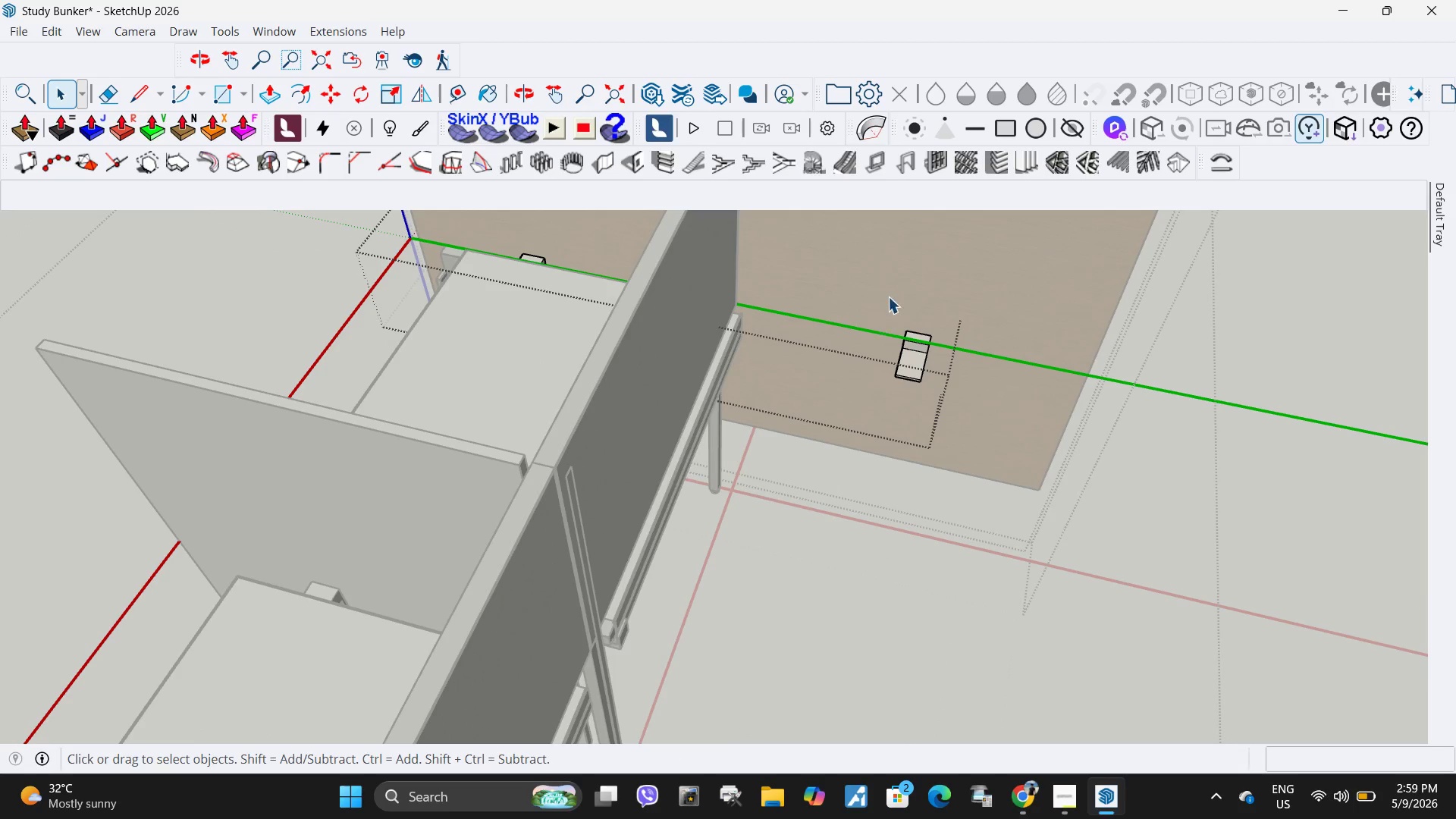 
left_click_drag(start_coordinate=[888, 297], to_coordinate=[963, 439])
 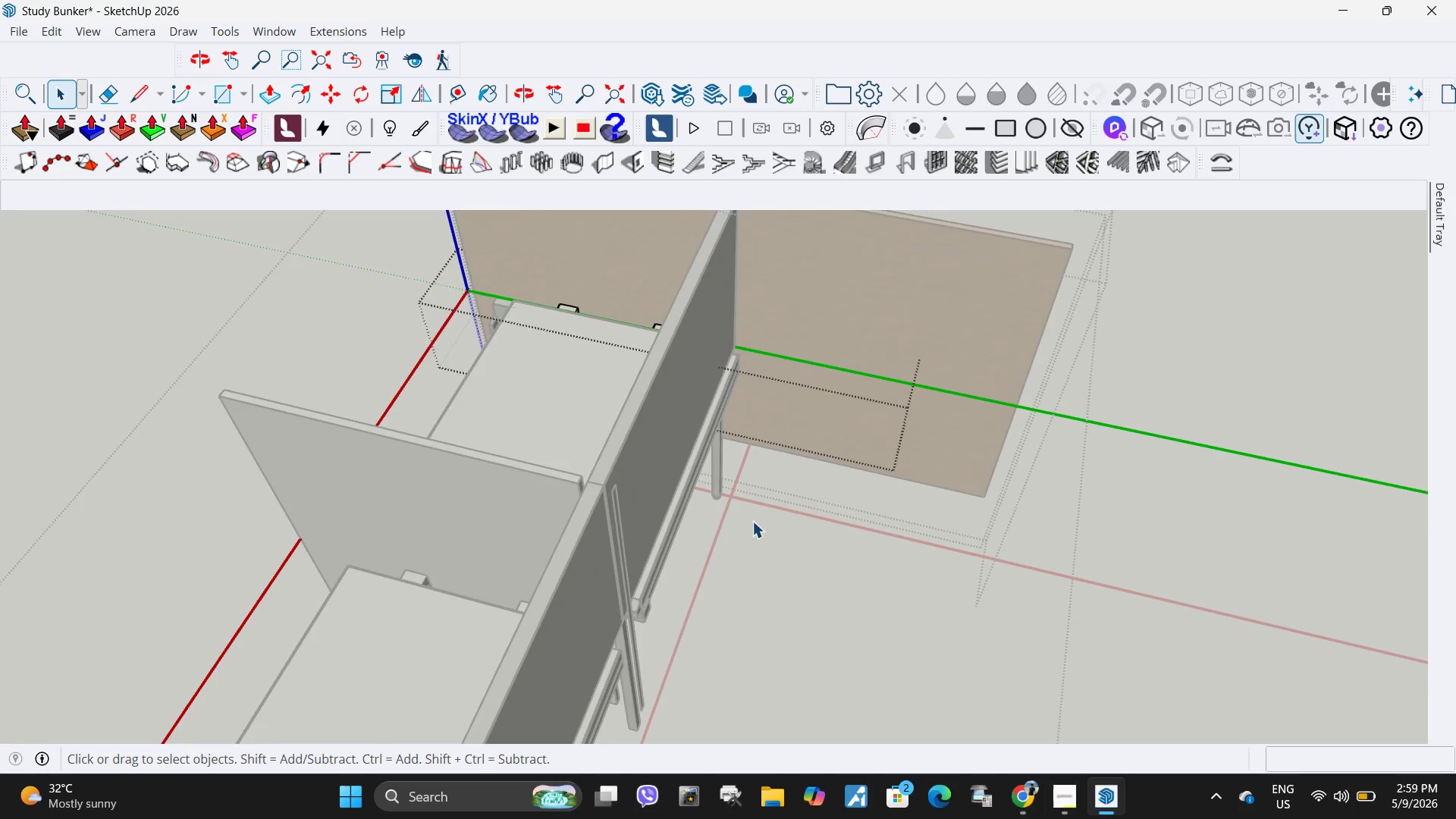 
key(Delete)
 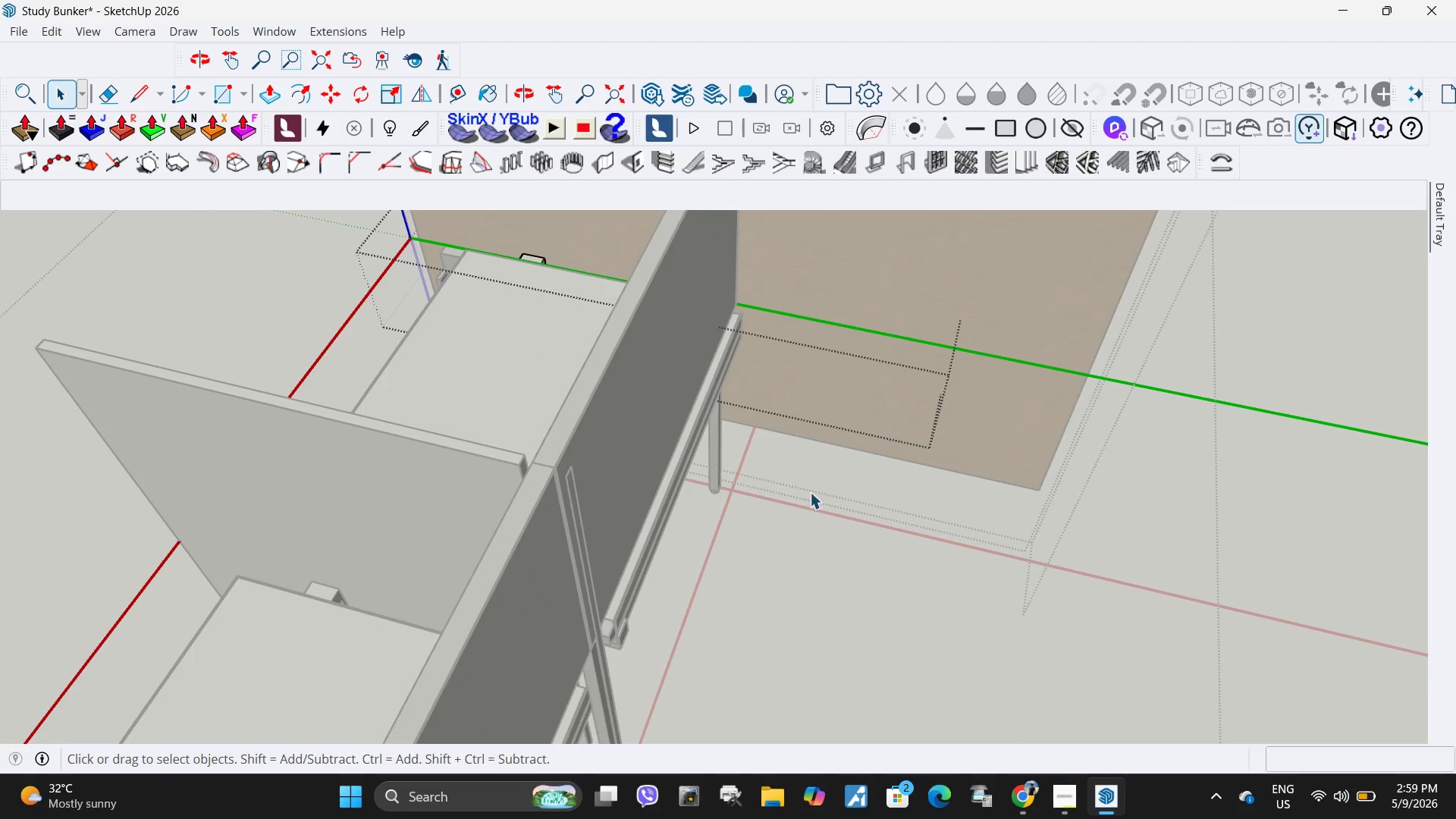 
key(Escape)
 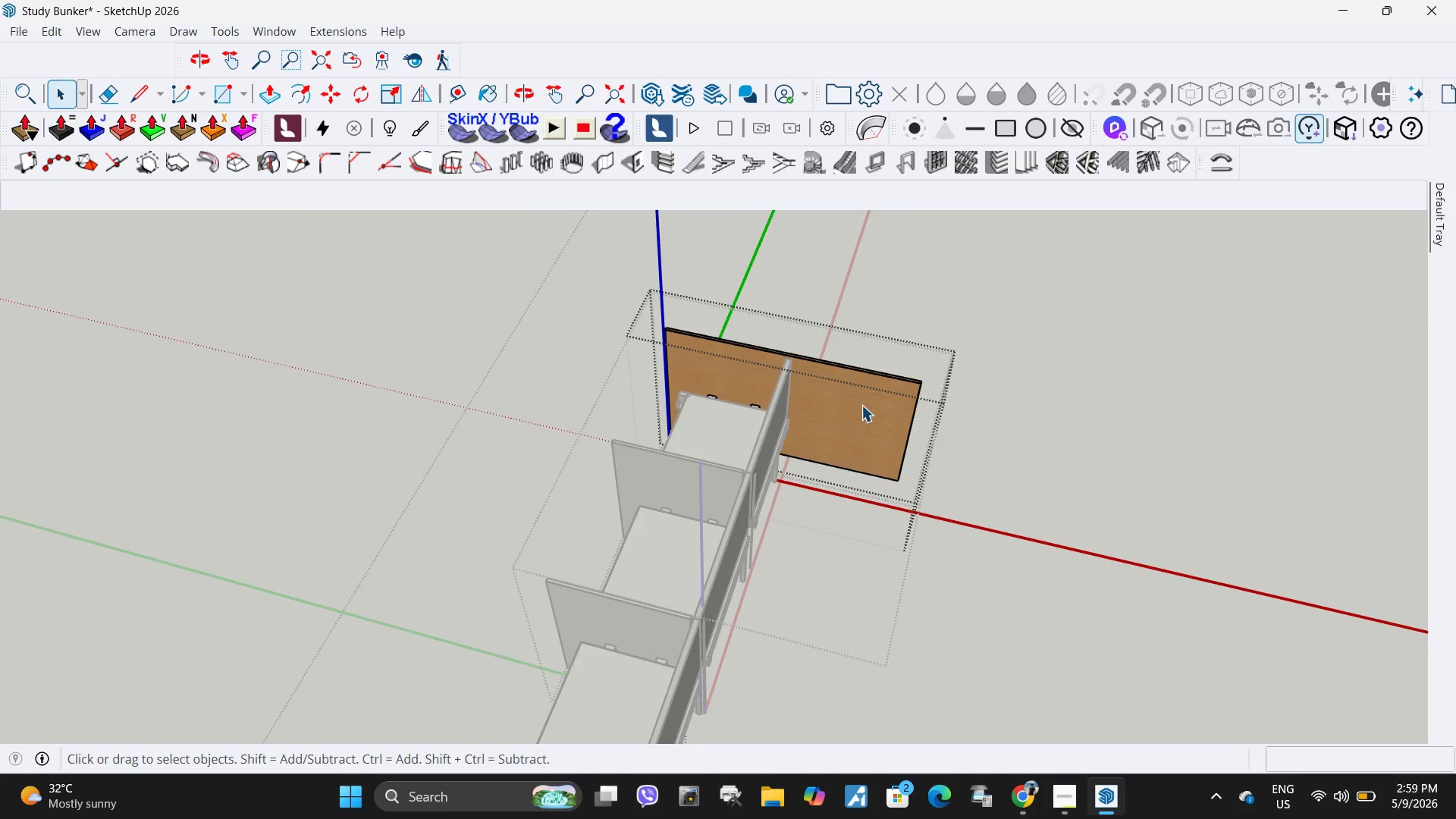 
key(Escape)
 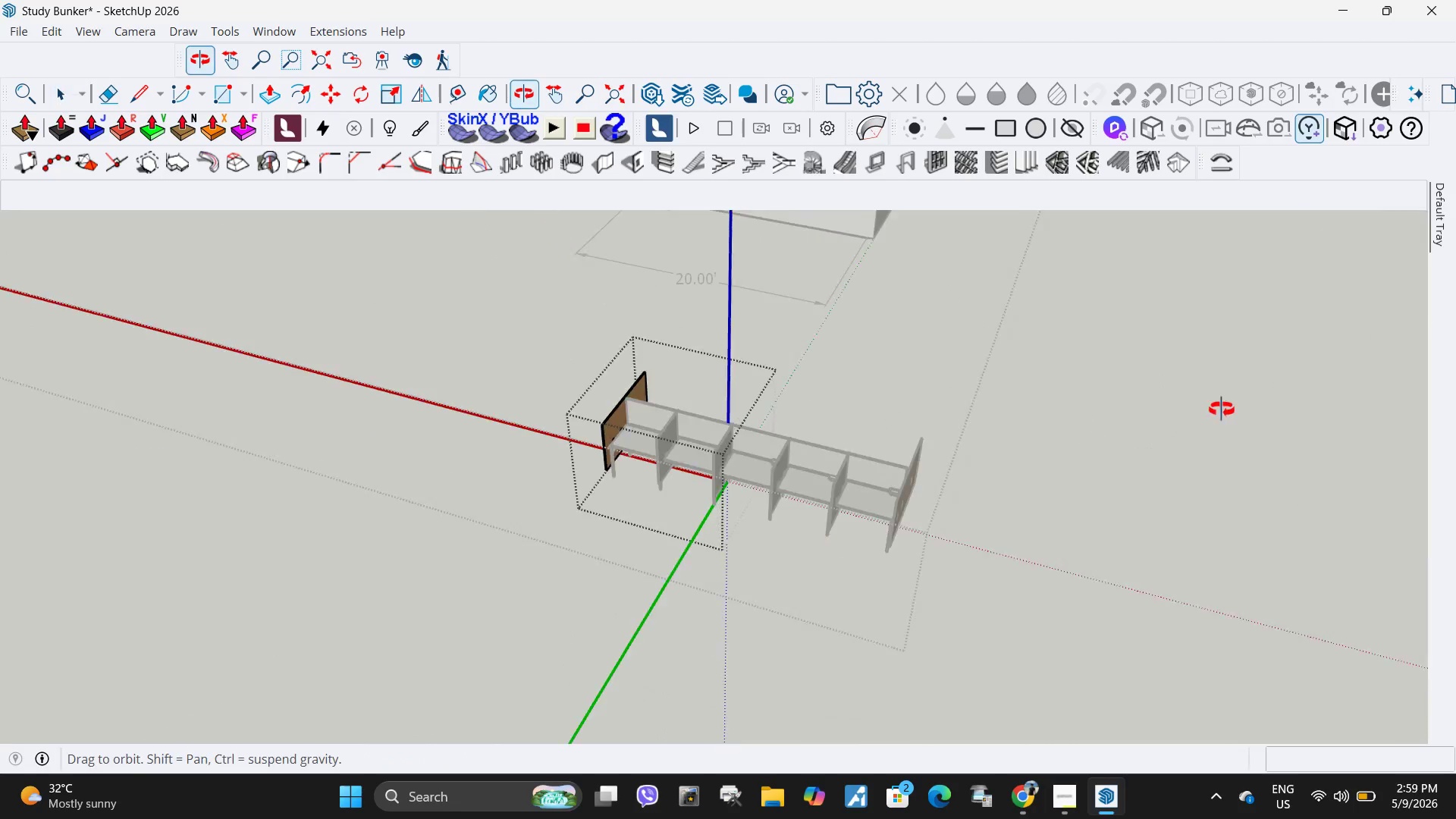 
scroll: coordinate [709, 448], scroll_direction: down, amount: 28.0
 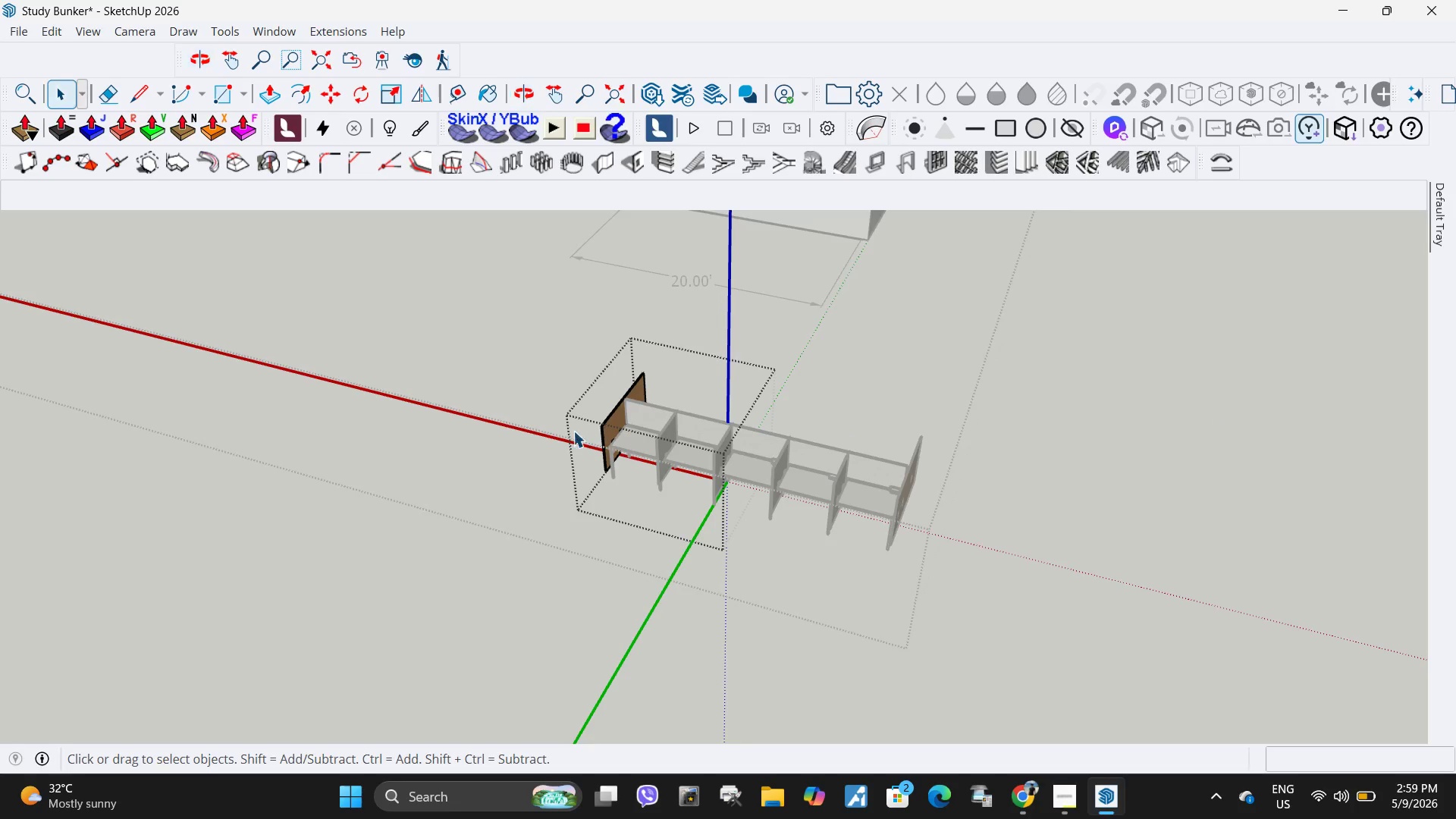 
key(Escape)
 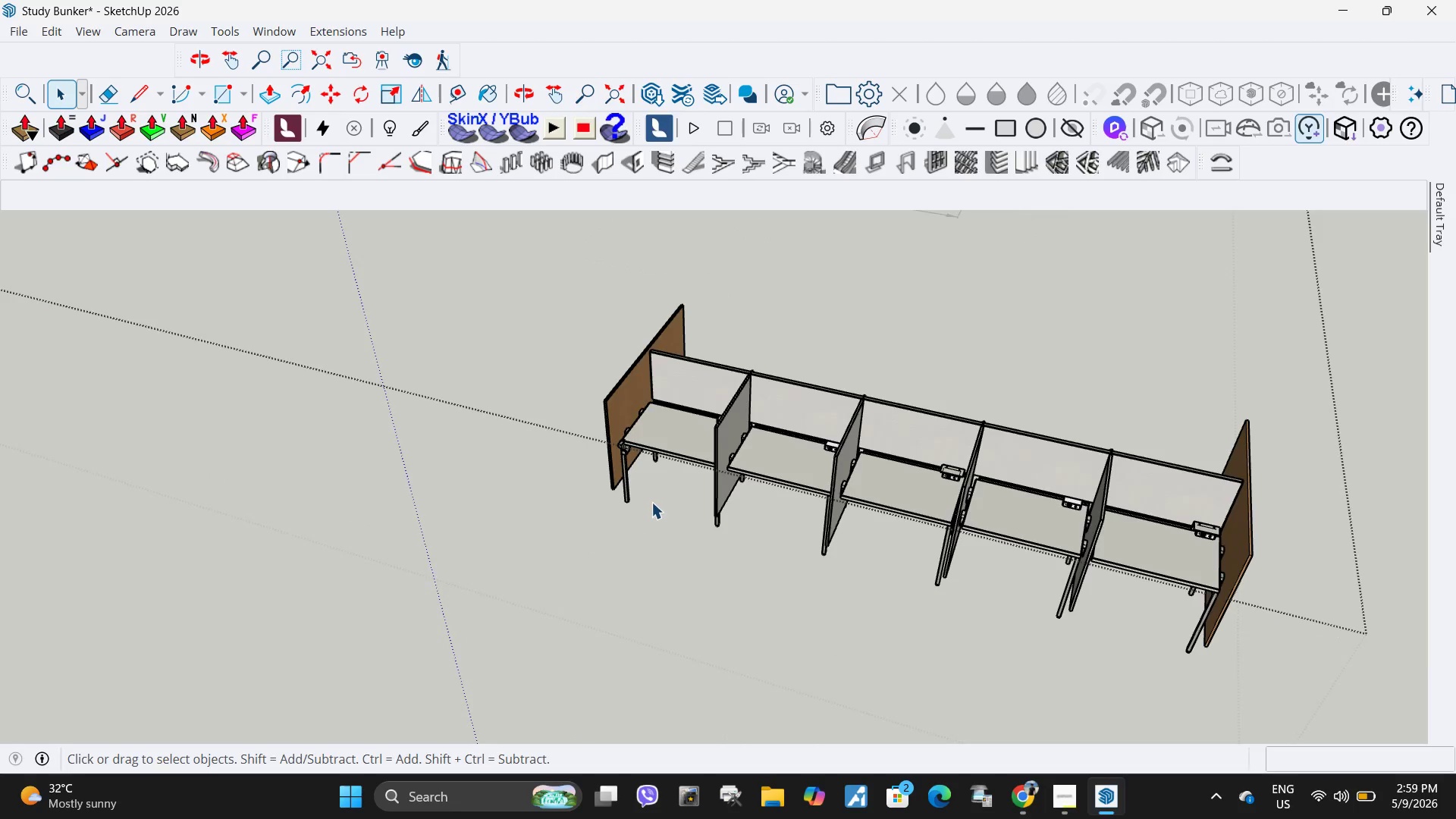 
key(Escape)
 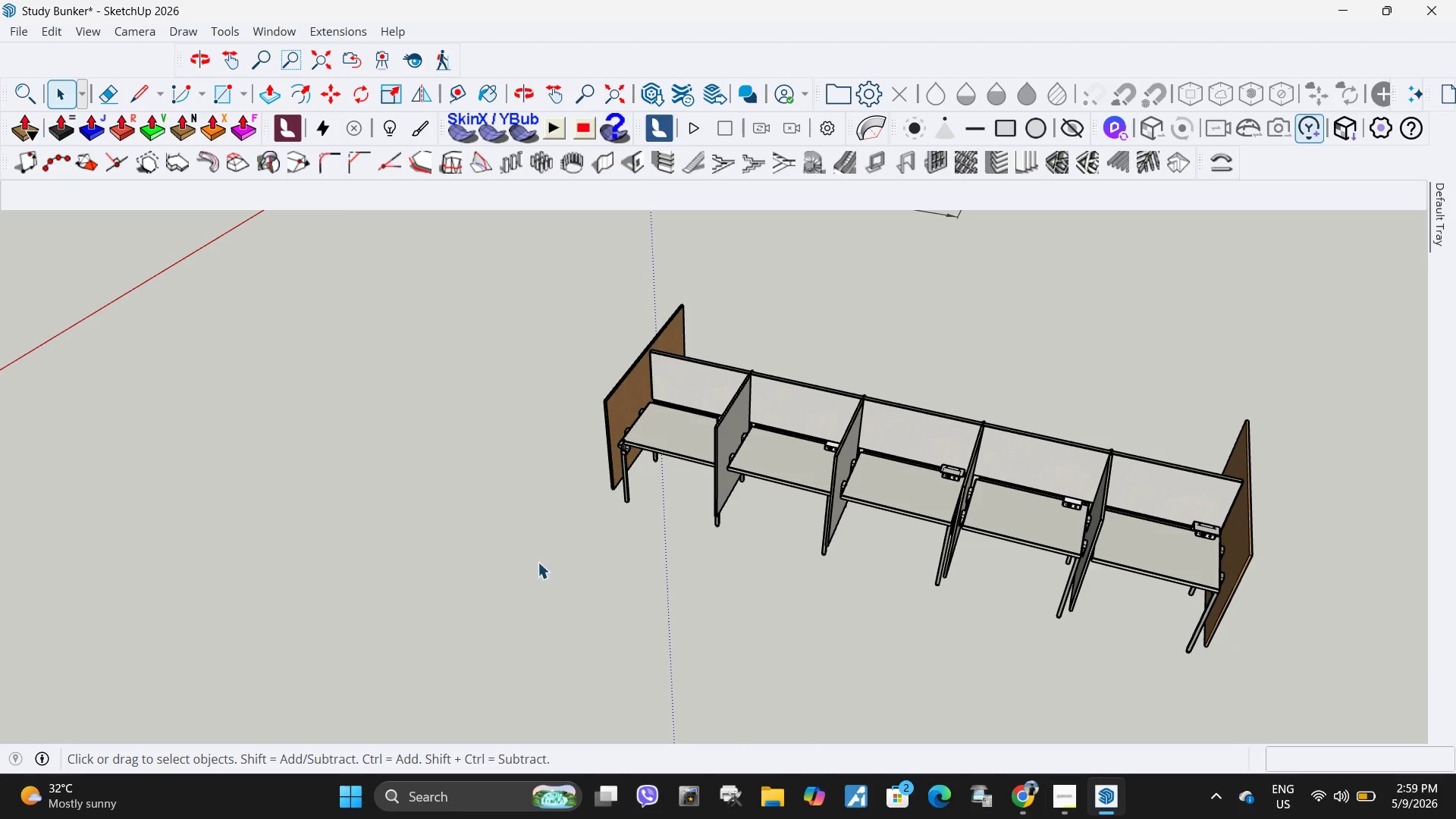 
key(Escape)
 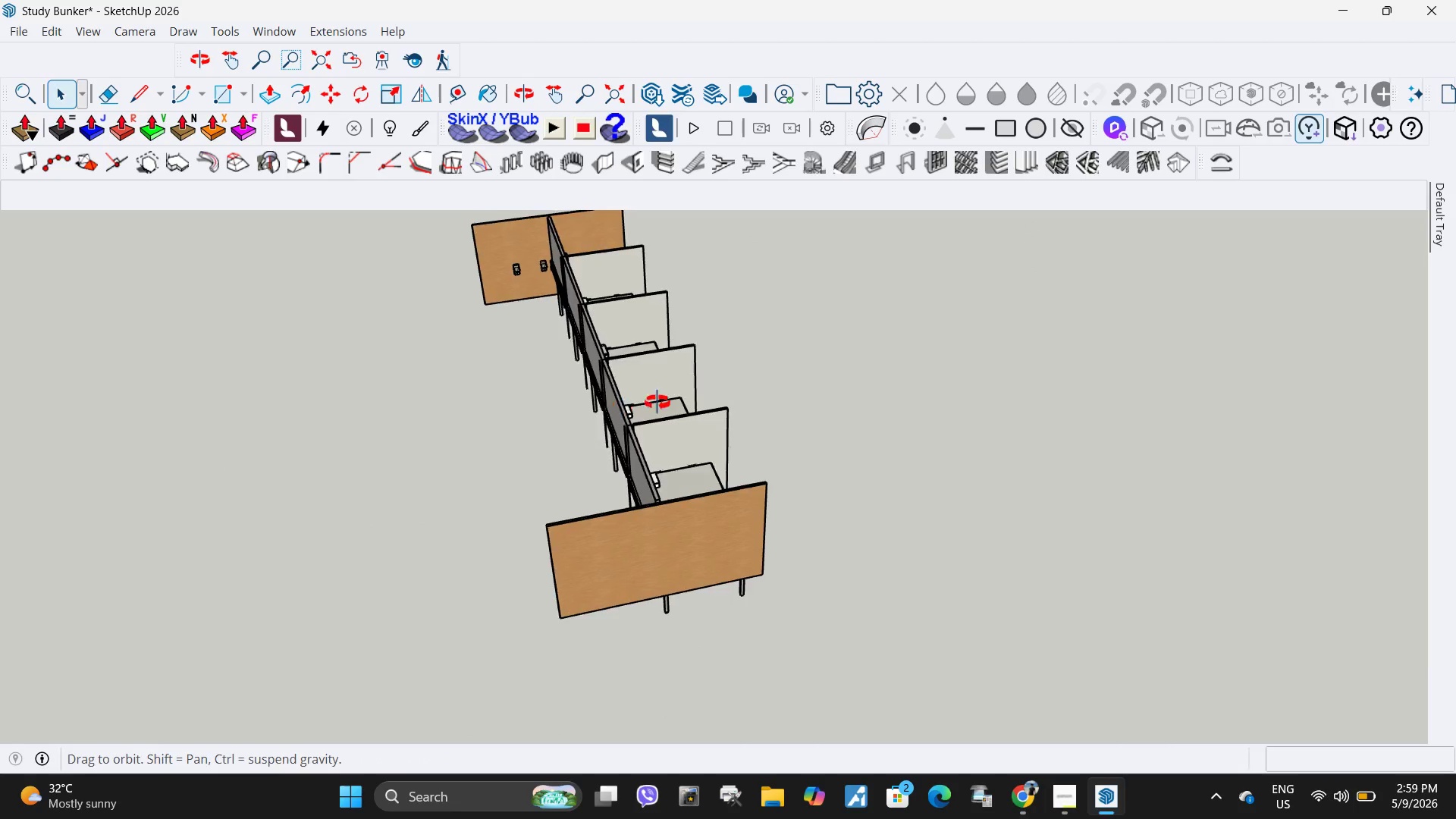 
scroll: coordinate [649, 493], scroll_direction: up, amount: 9.0
 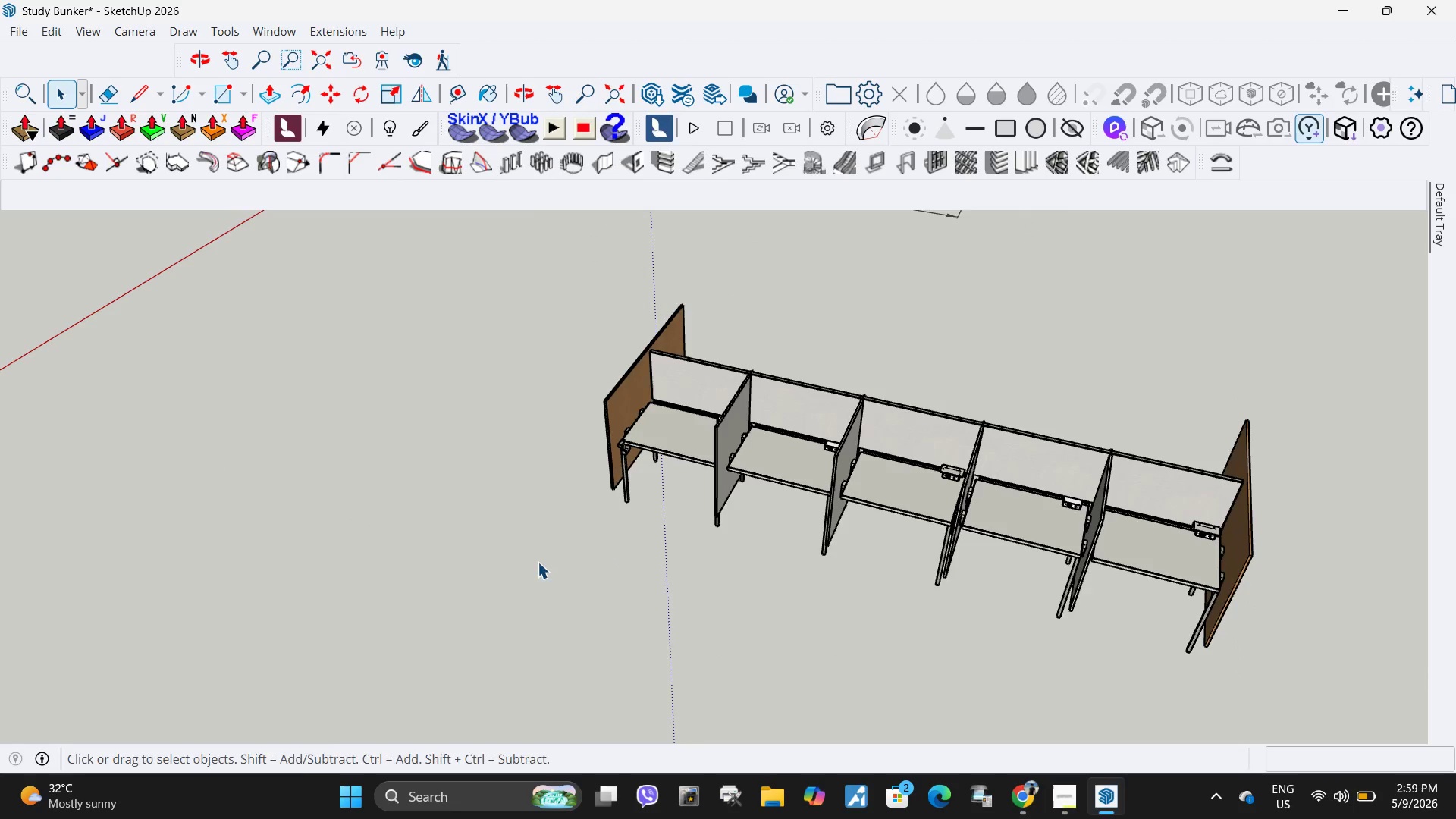 
left_click([295, 405])
 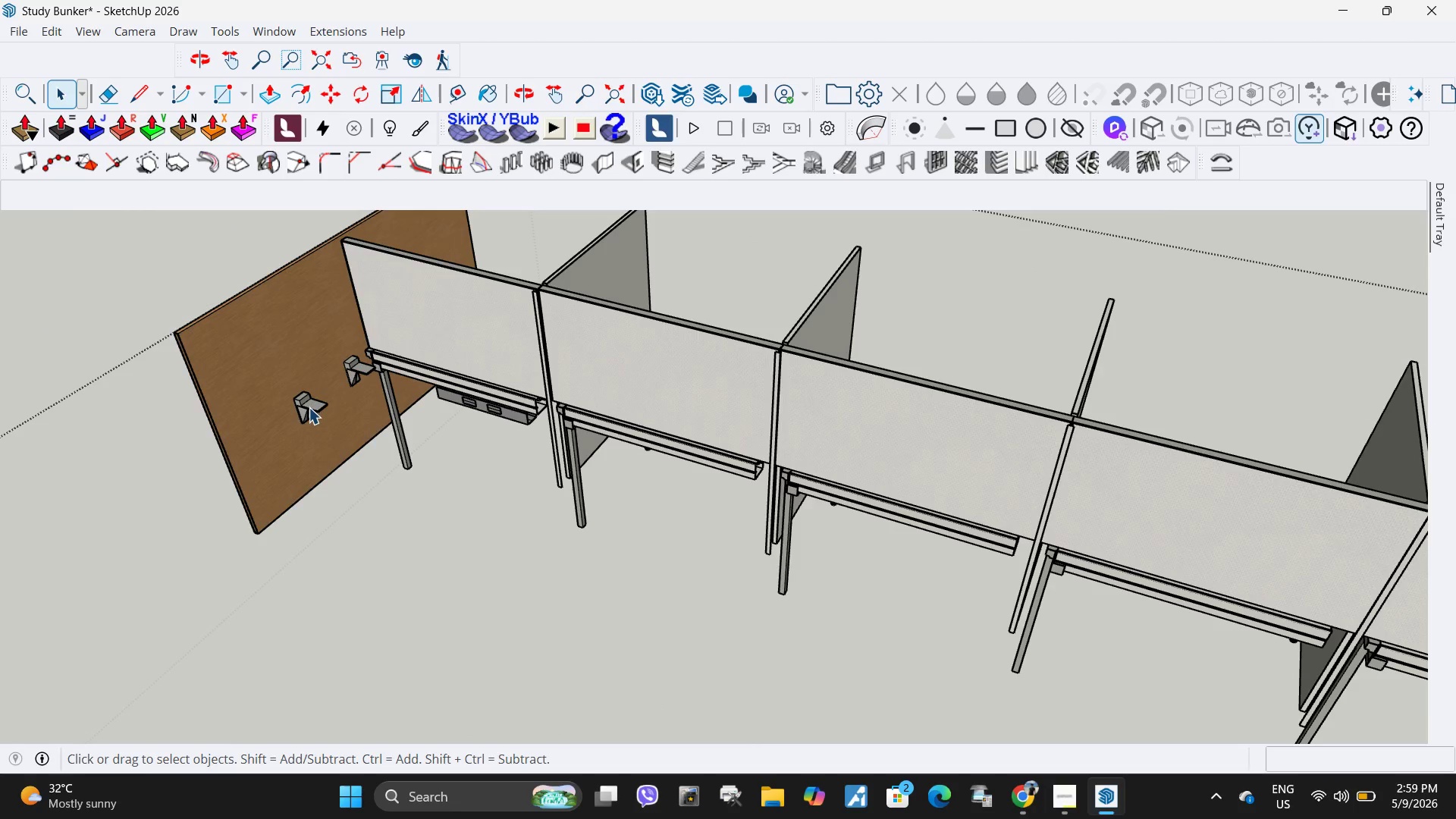 
scroll: coordinate [306, 411], scroll_direction: up, amount: 8.0
 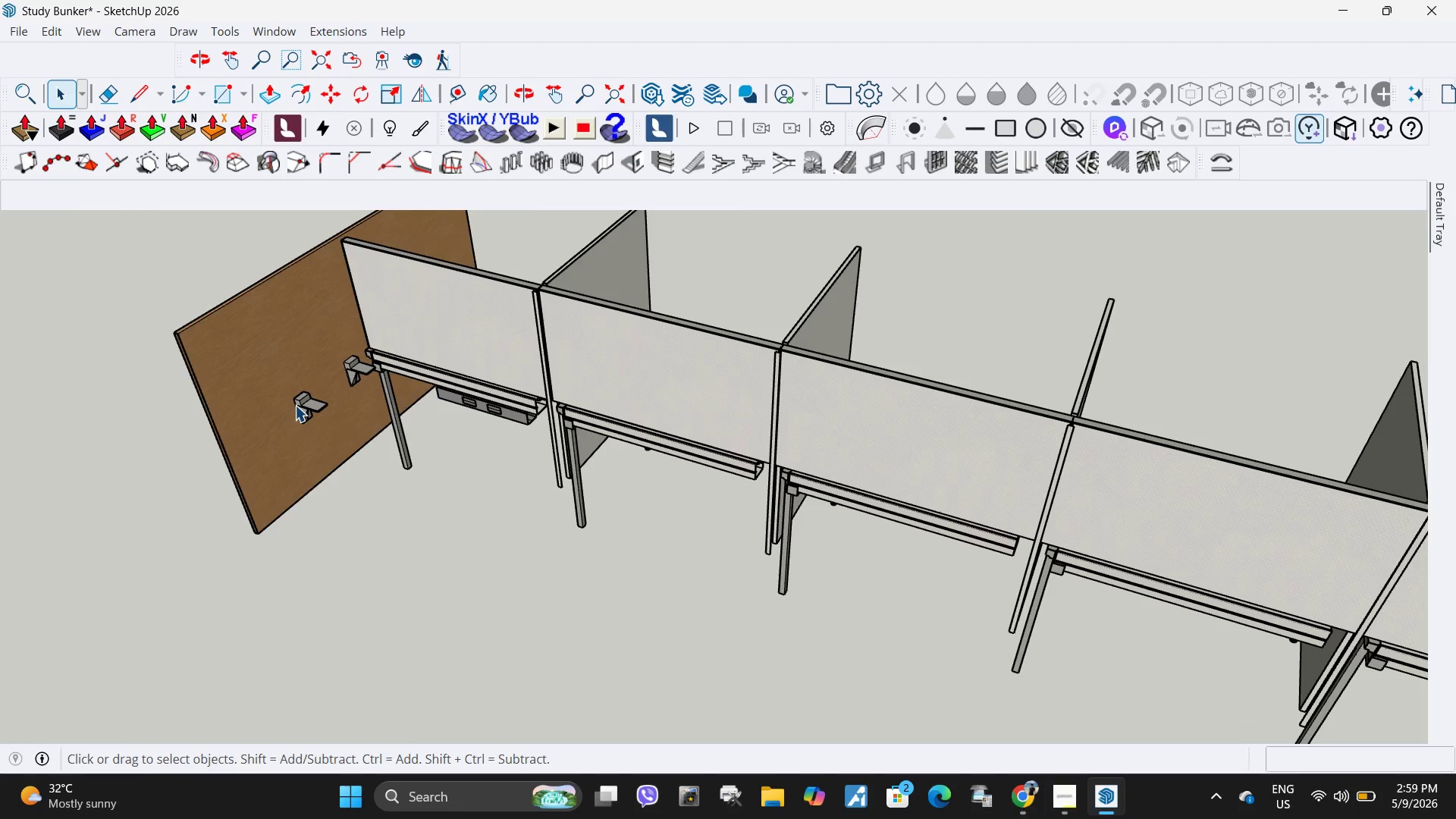 
triple_click([309, 407])
 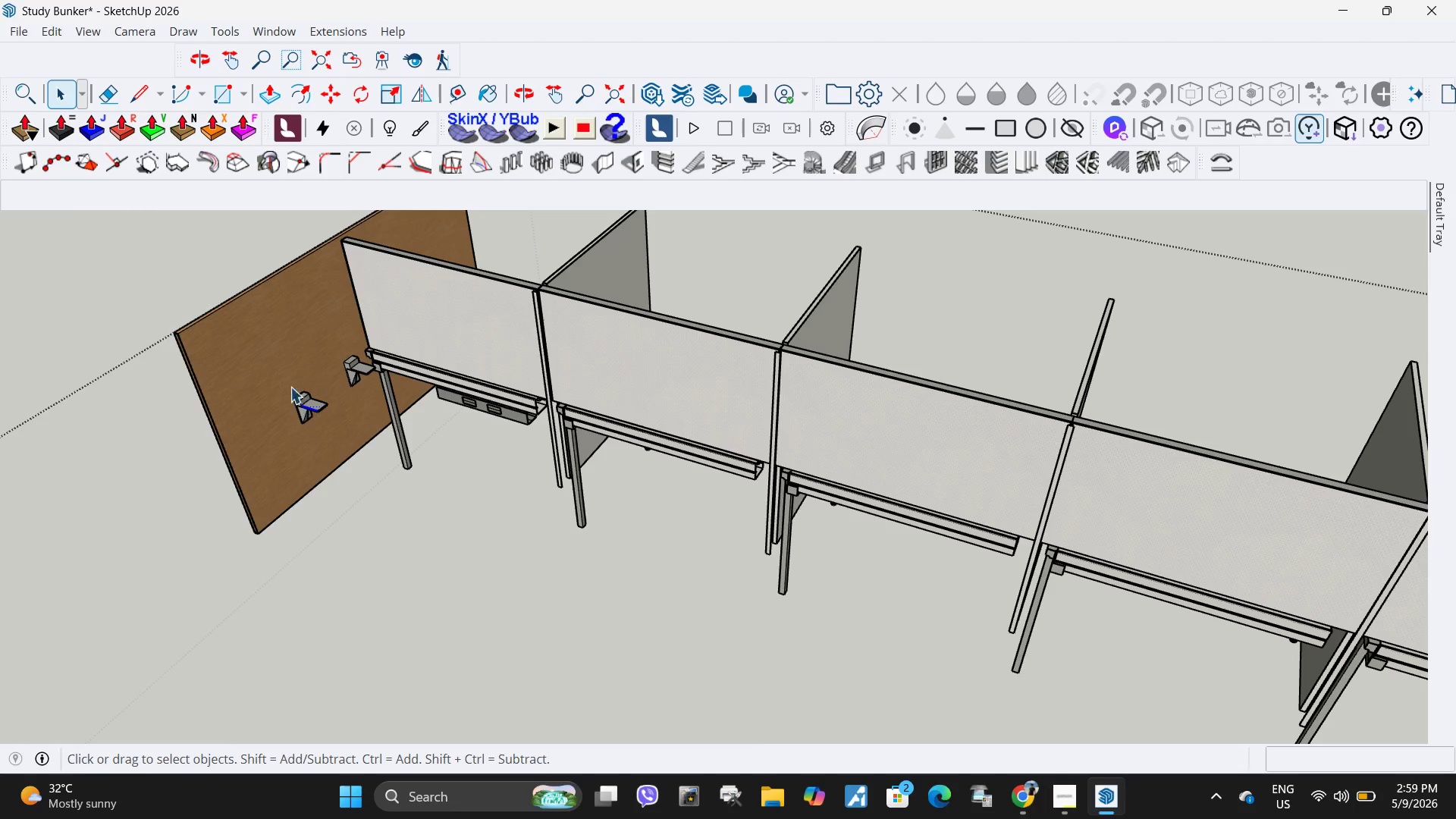 
left_click_drag(start_coordinate=[283, 381], to_coordinate=[333, 433])
 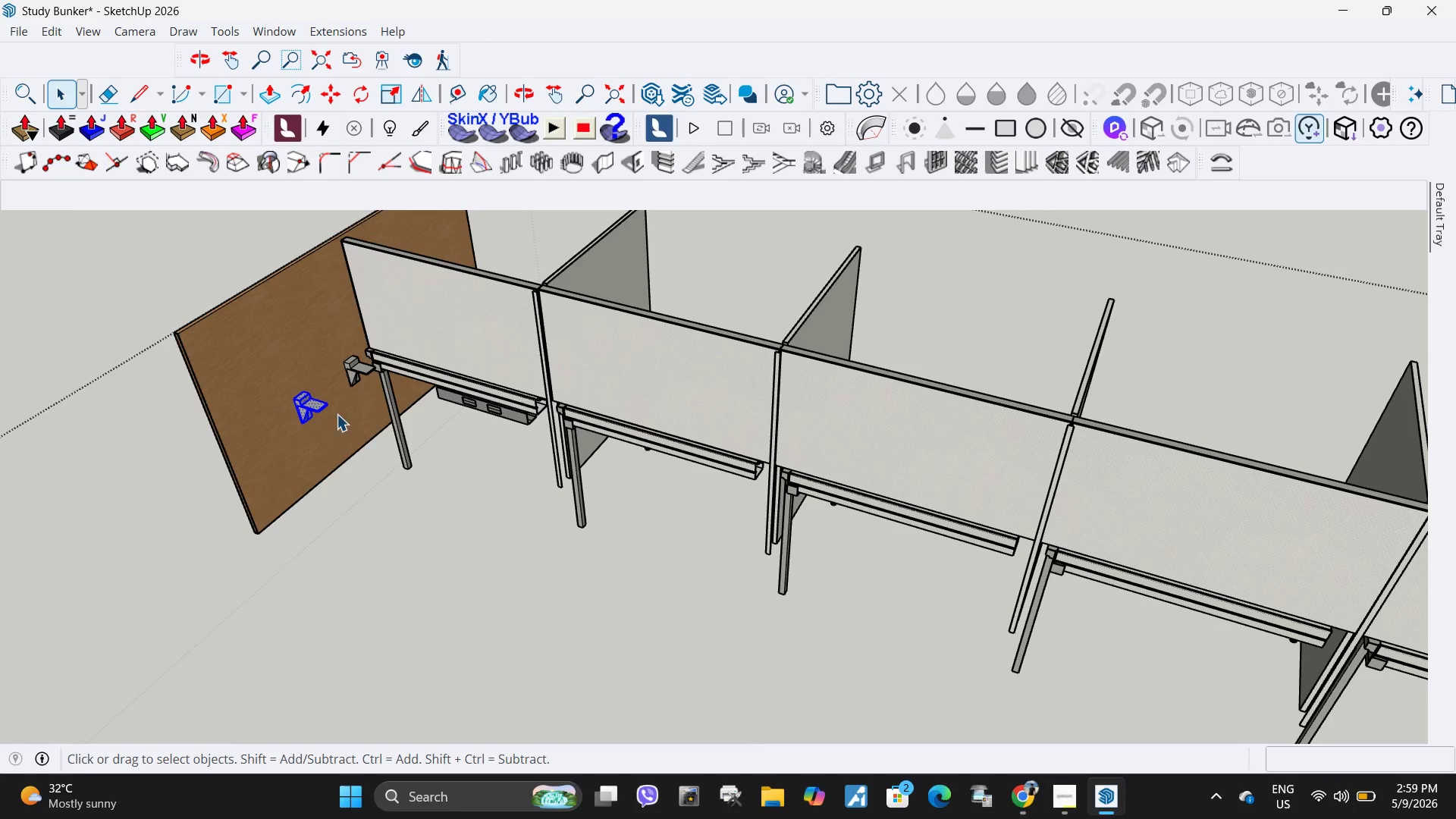 
key(Delete)
 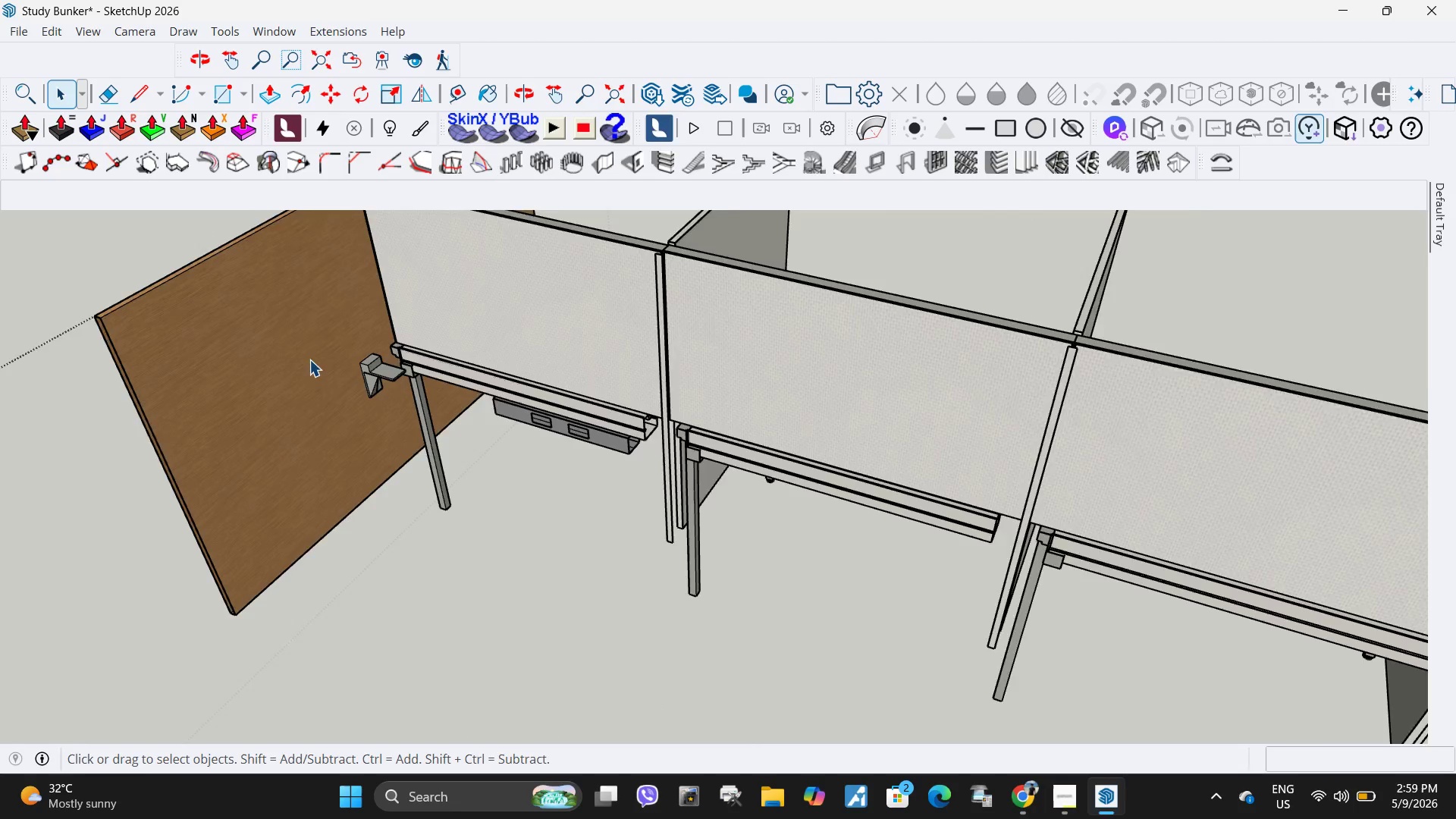 
scroll: coordinate [336, 362], scroll_direction: up, amount: 9.0
 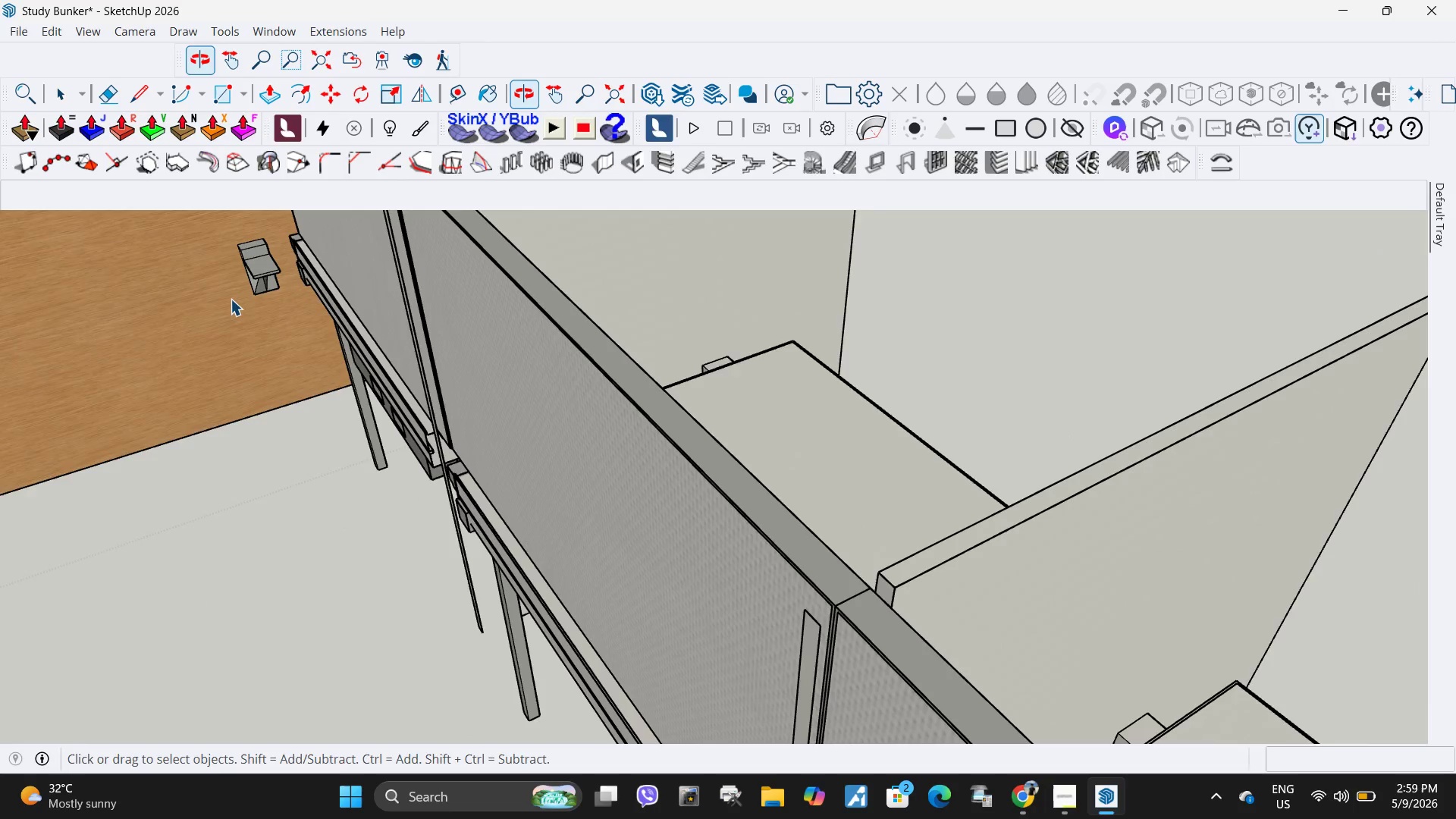 
left_click_drag(start_coordinate=[224, 217], to_coordinate=[320, 363])
 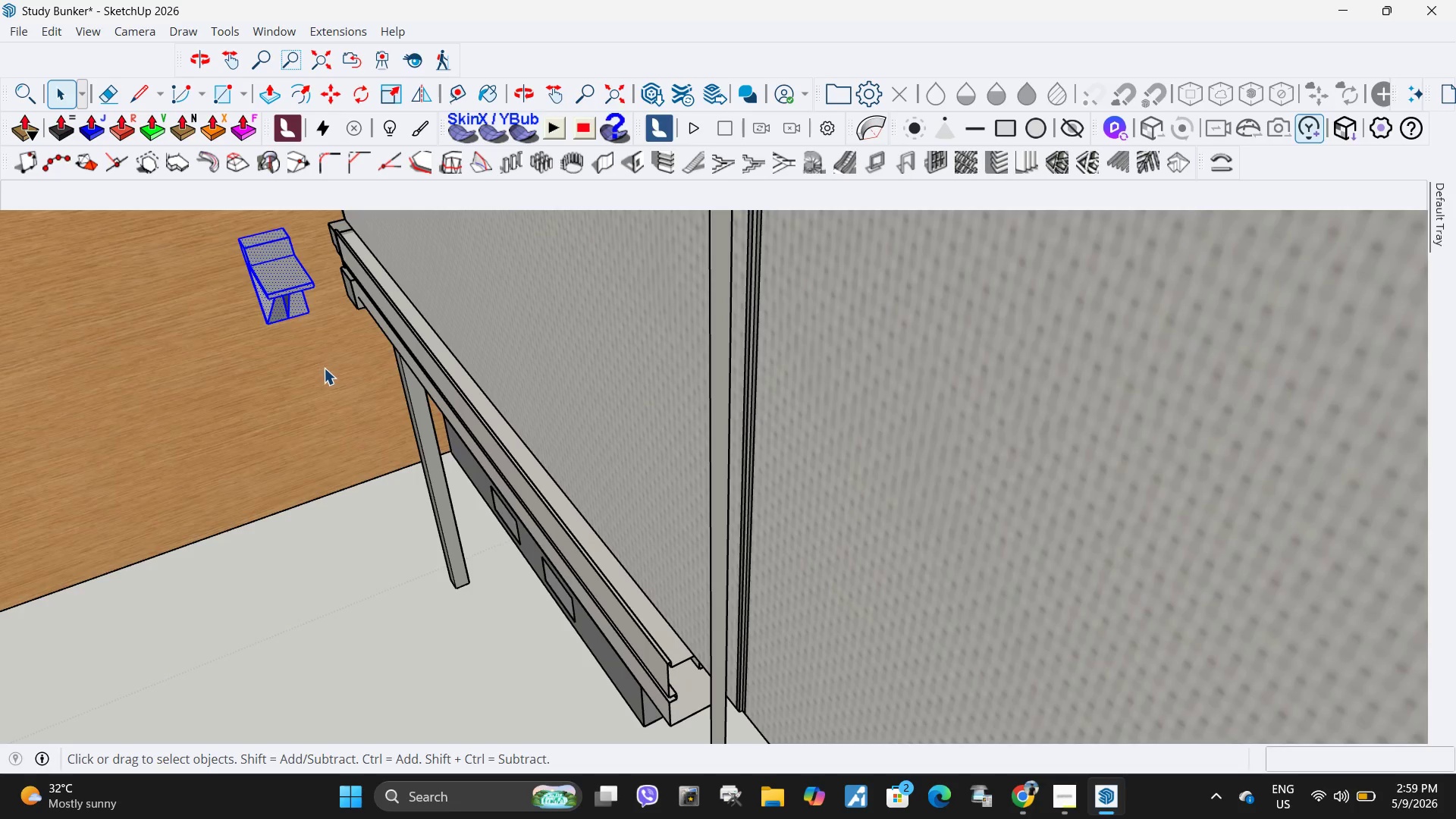 
scroll: coordinate [226, 234], scroll_direction: up, amount: 6.0
 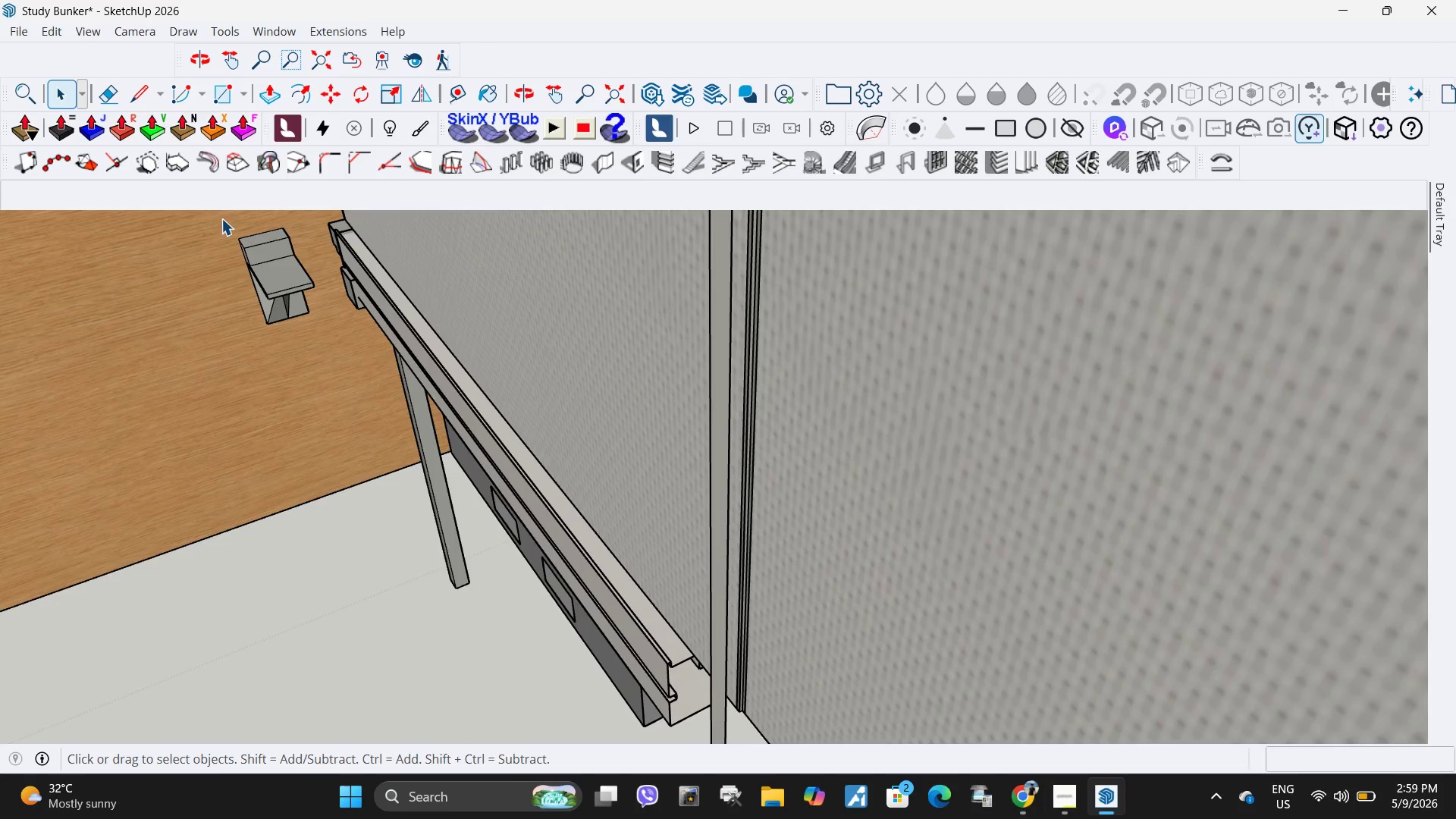 
key(Delete)
 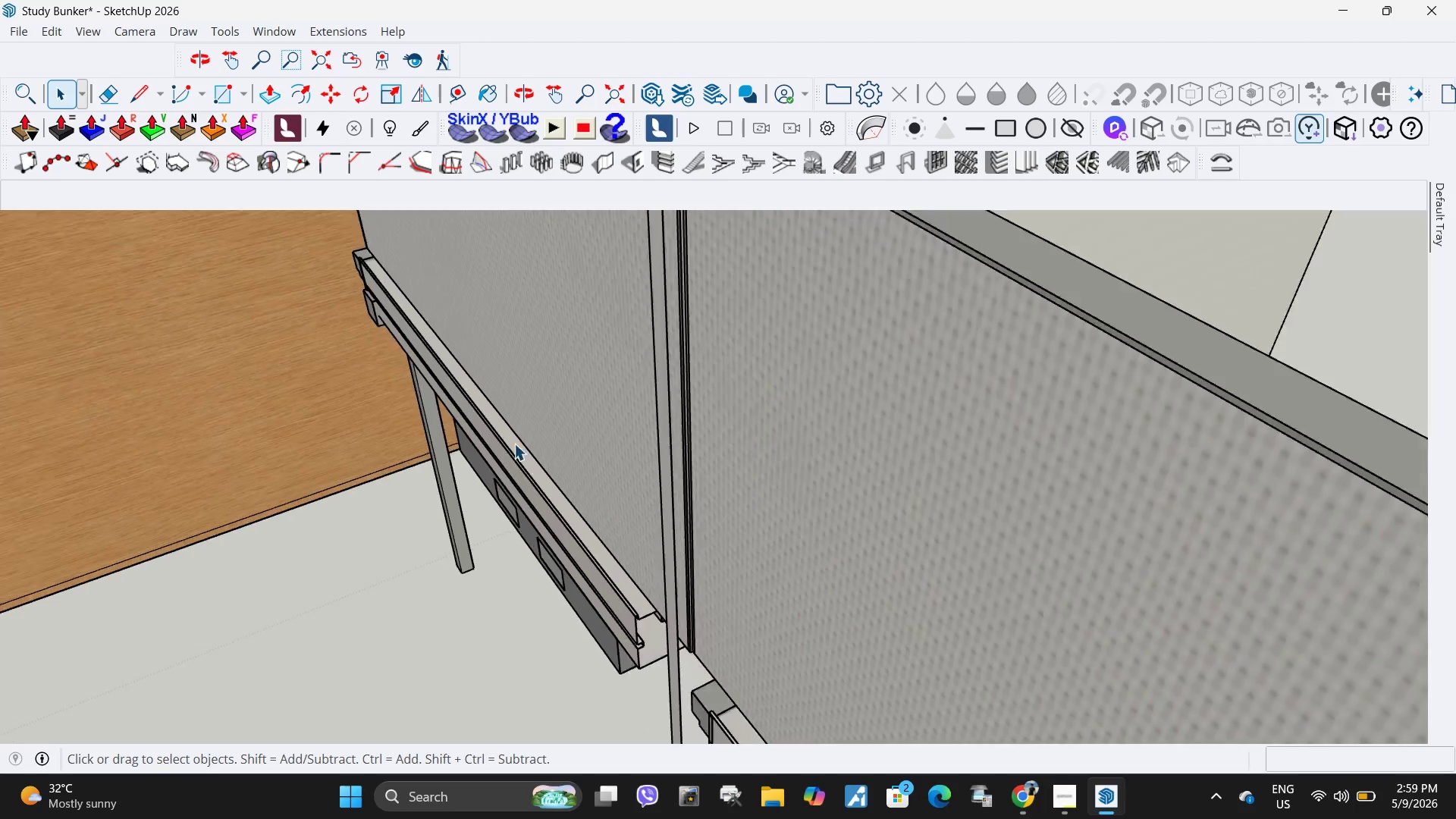 
scroll: coordinate [578, 422], scroll_direction: down, amount: 12.0
 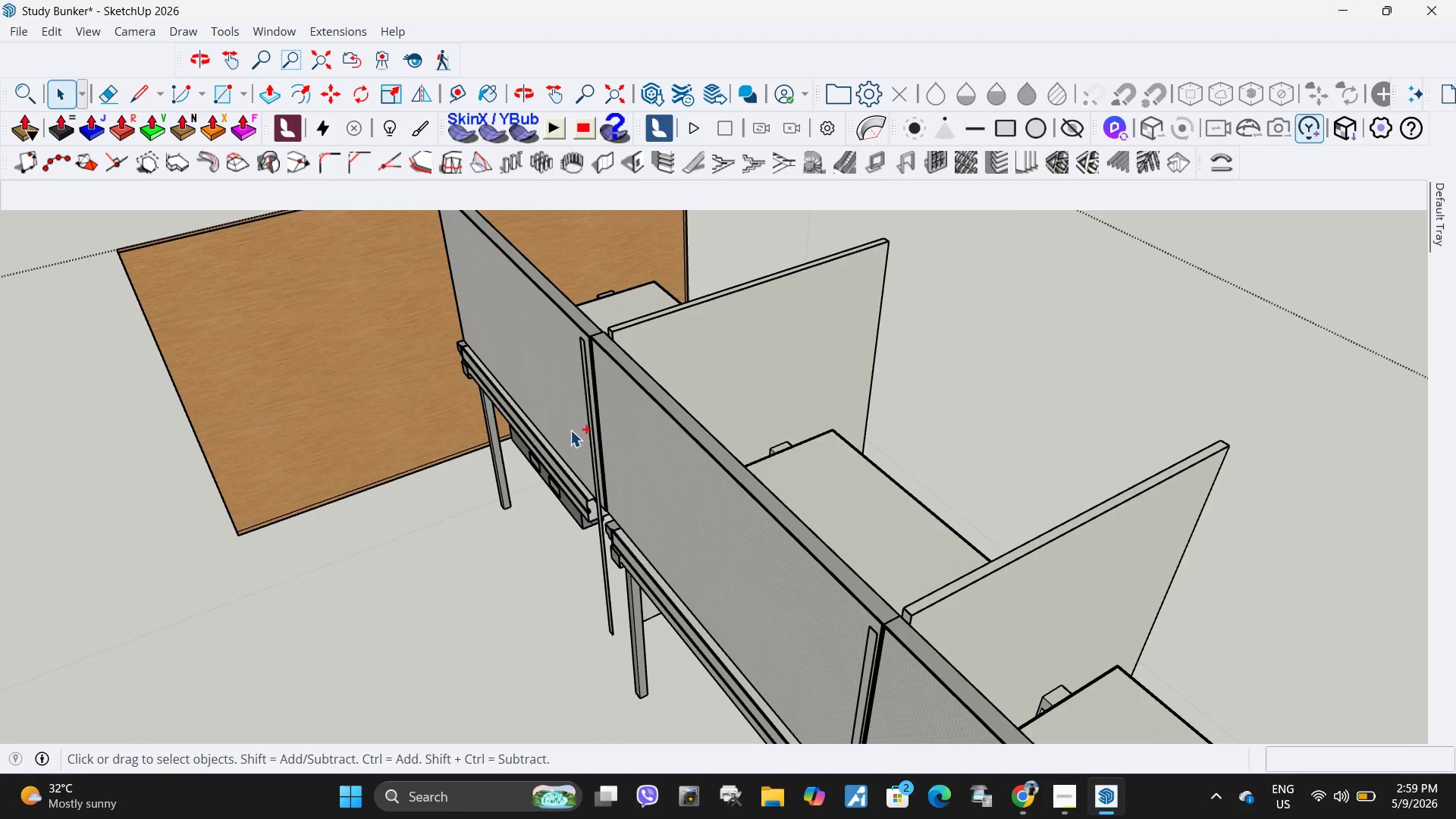 
key(Control+Z)
 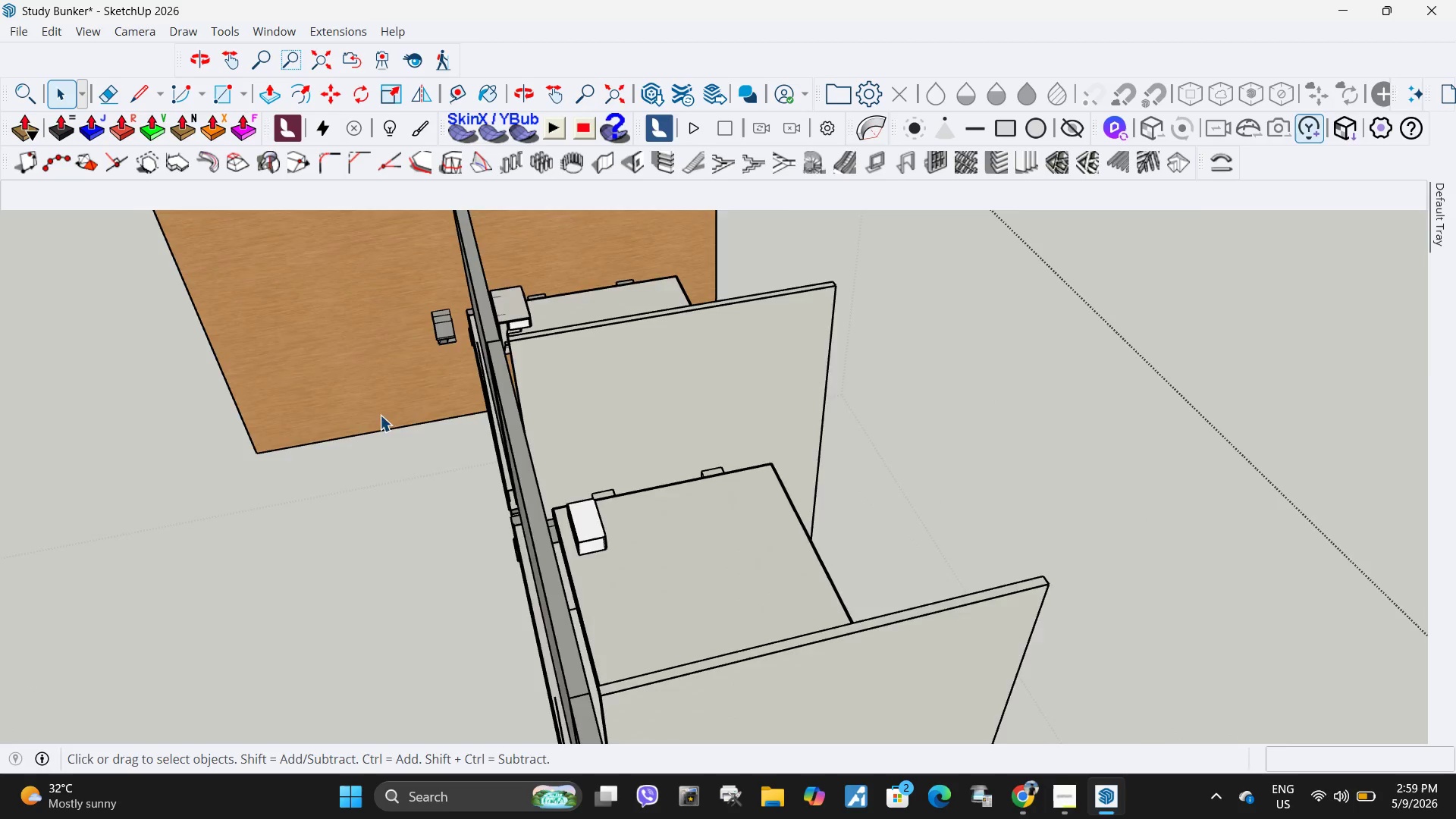 
scroll: coordinate [410, 333], scroll_direction: up, amount: 10.0
 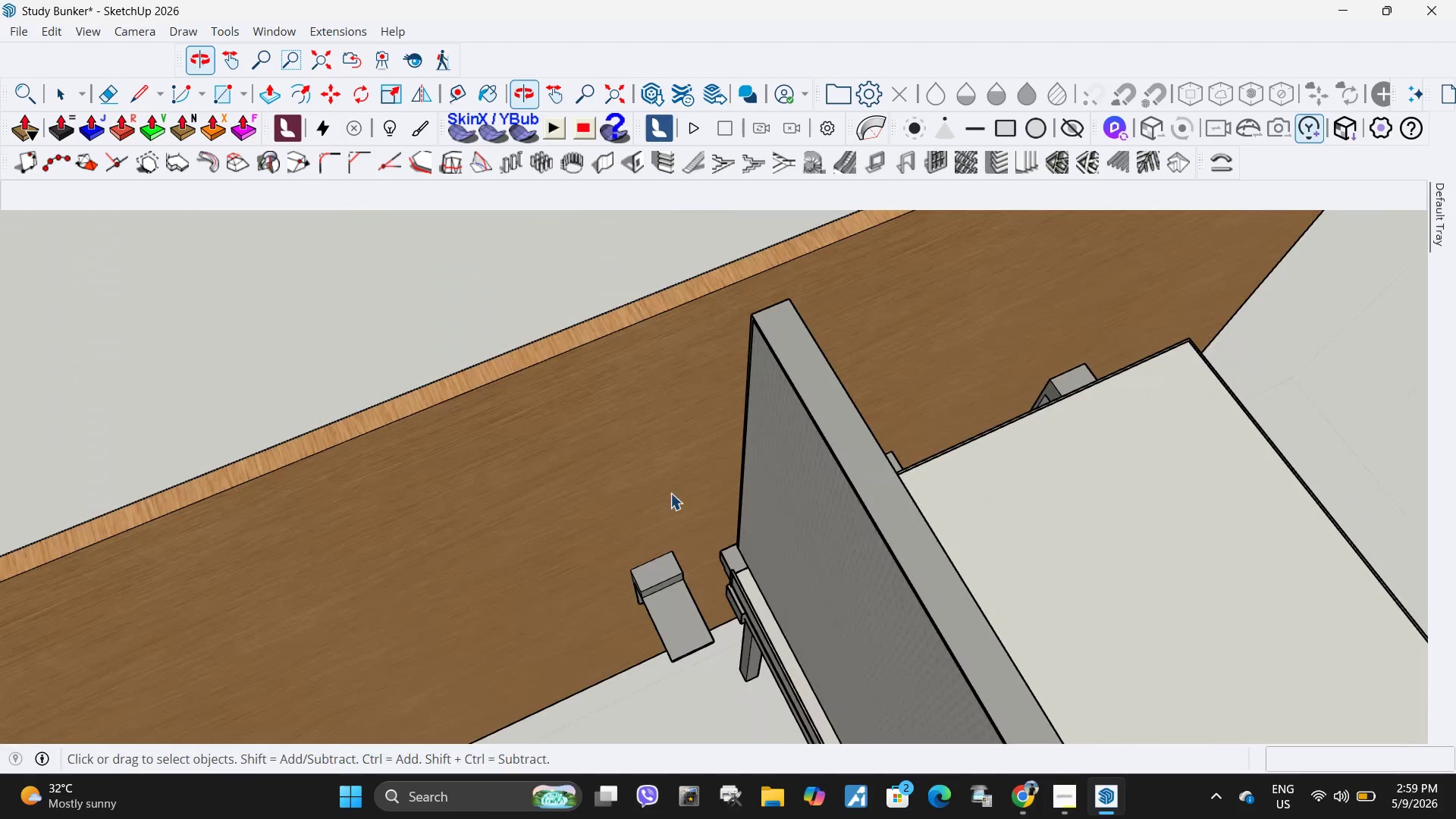 
left_click([678, 532])
 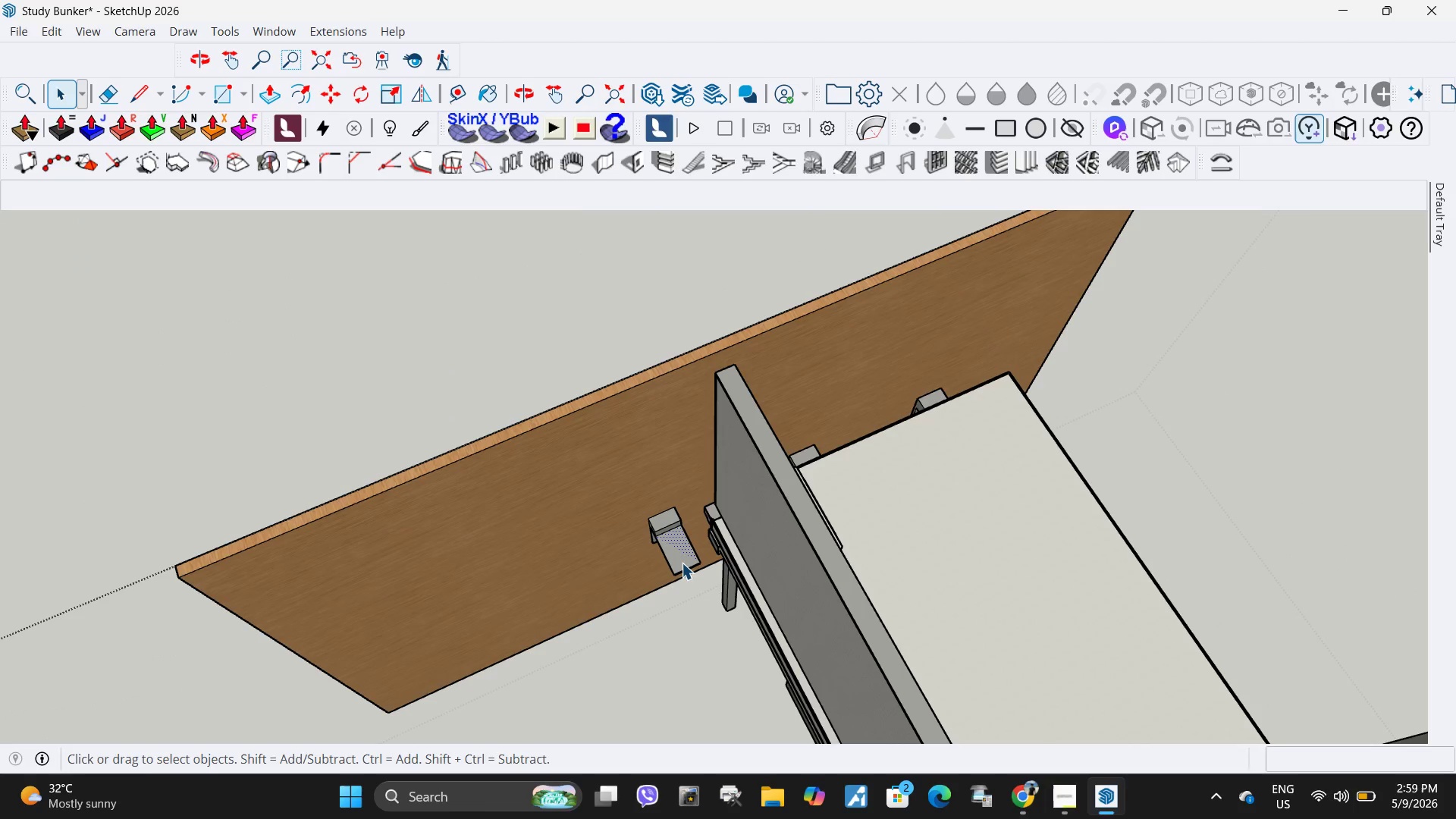 
scroll: coordinate [678, 433], scroll_direction: down, amount: 6.0
 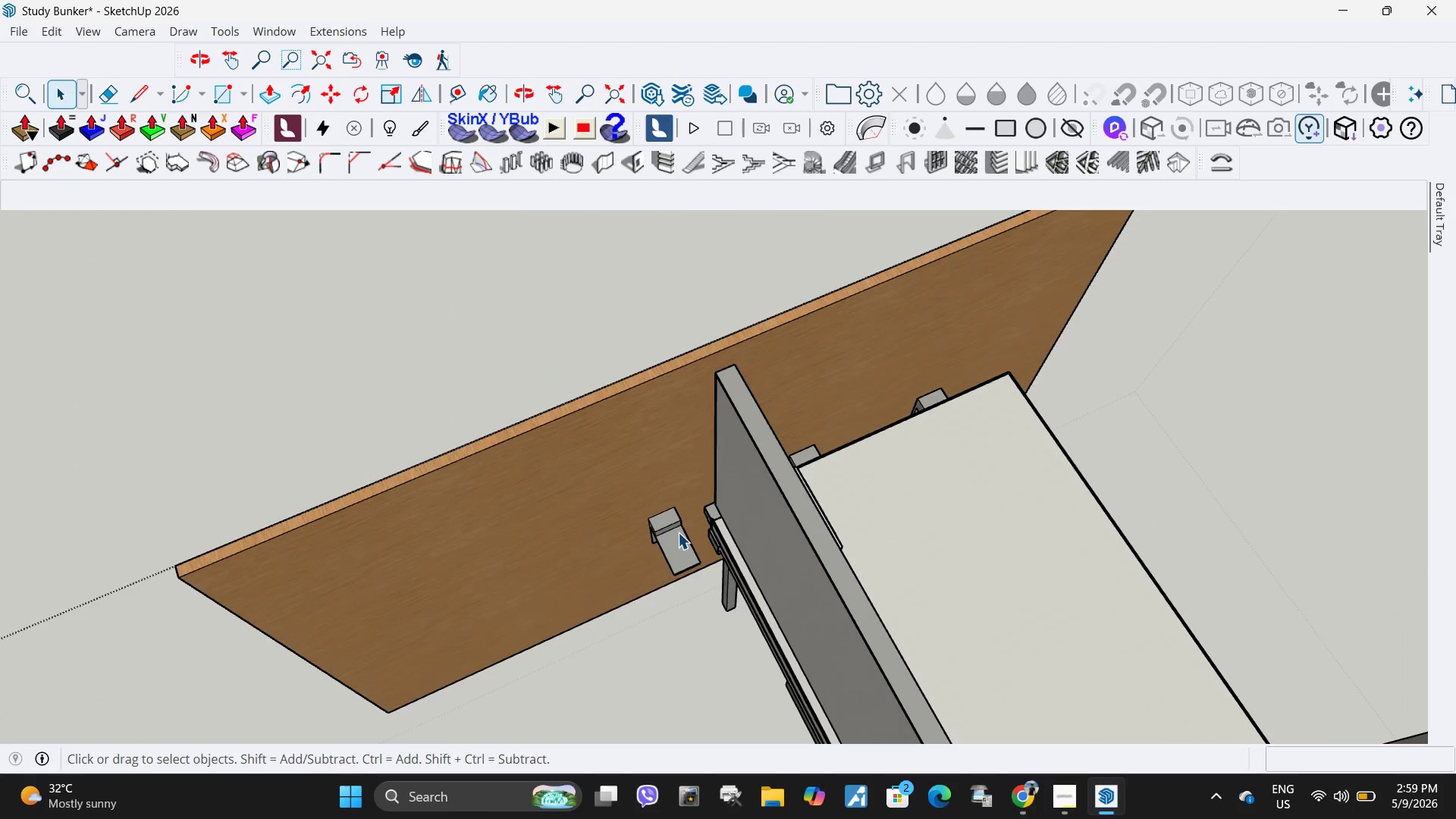 
key(Delete)
 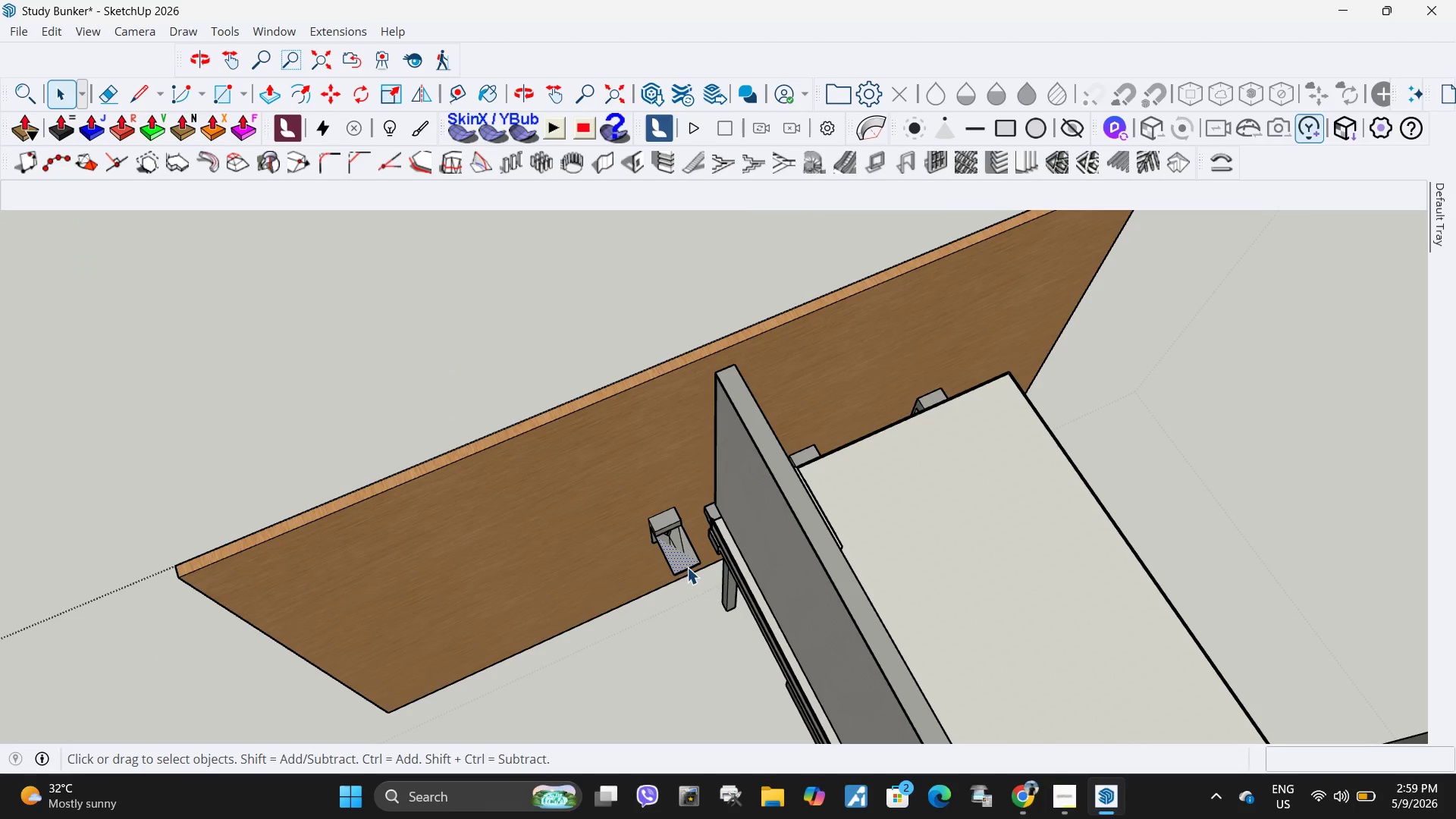 
key(Delete)
 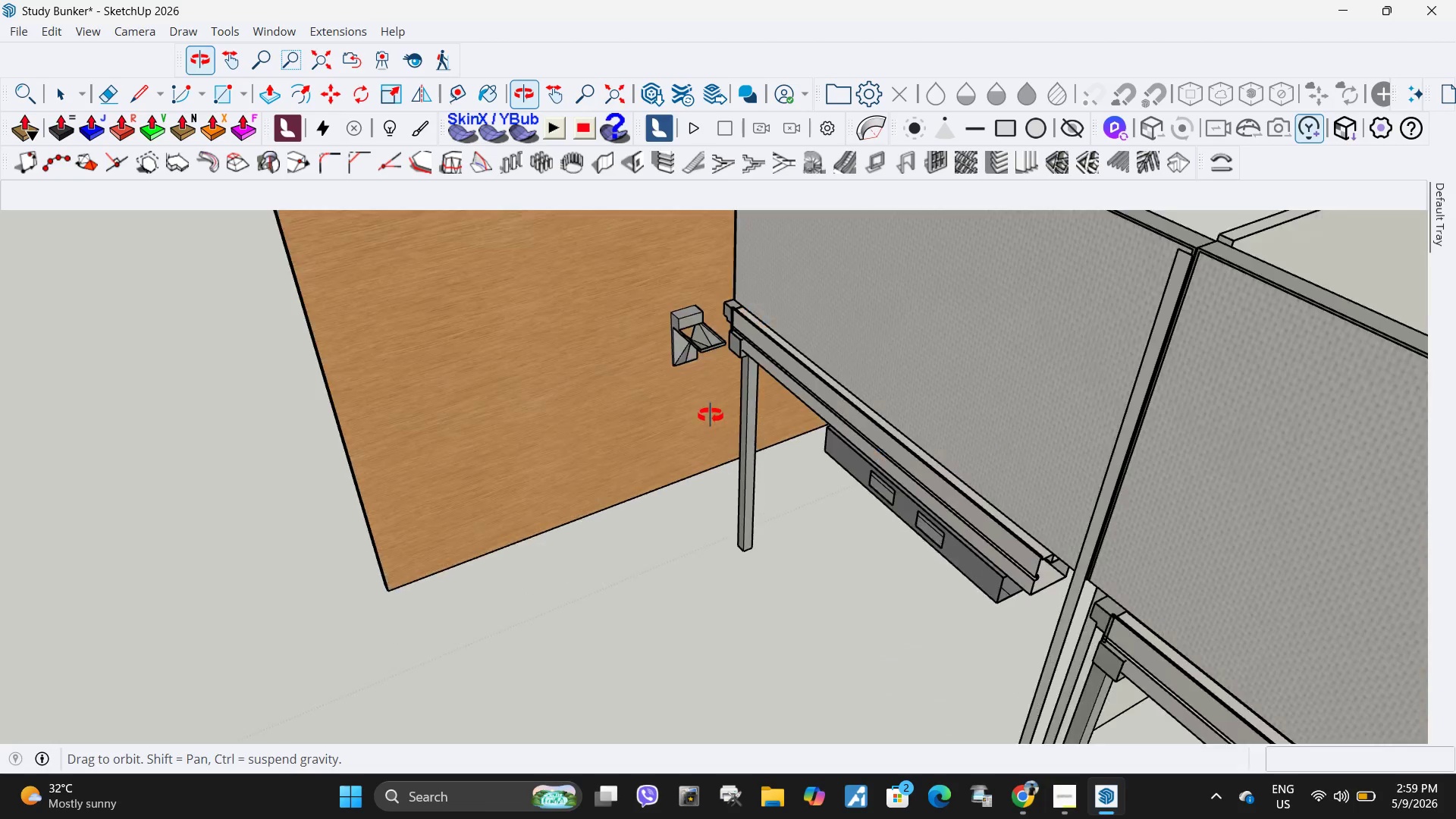 
scroll: coordinate [695, 338], scroll_direction: up, amount: 8.0
 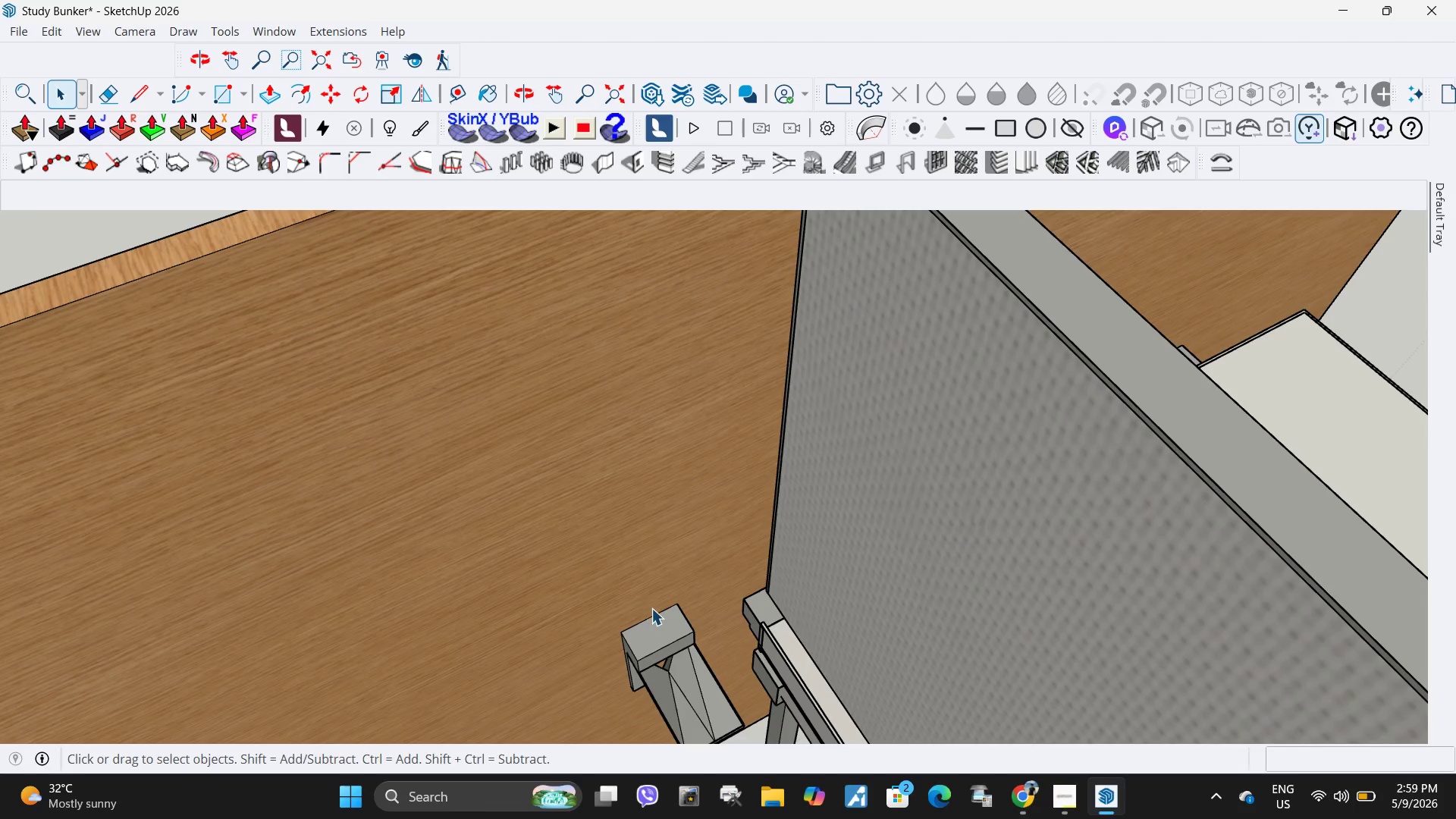 
left_click([668, 632])
 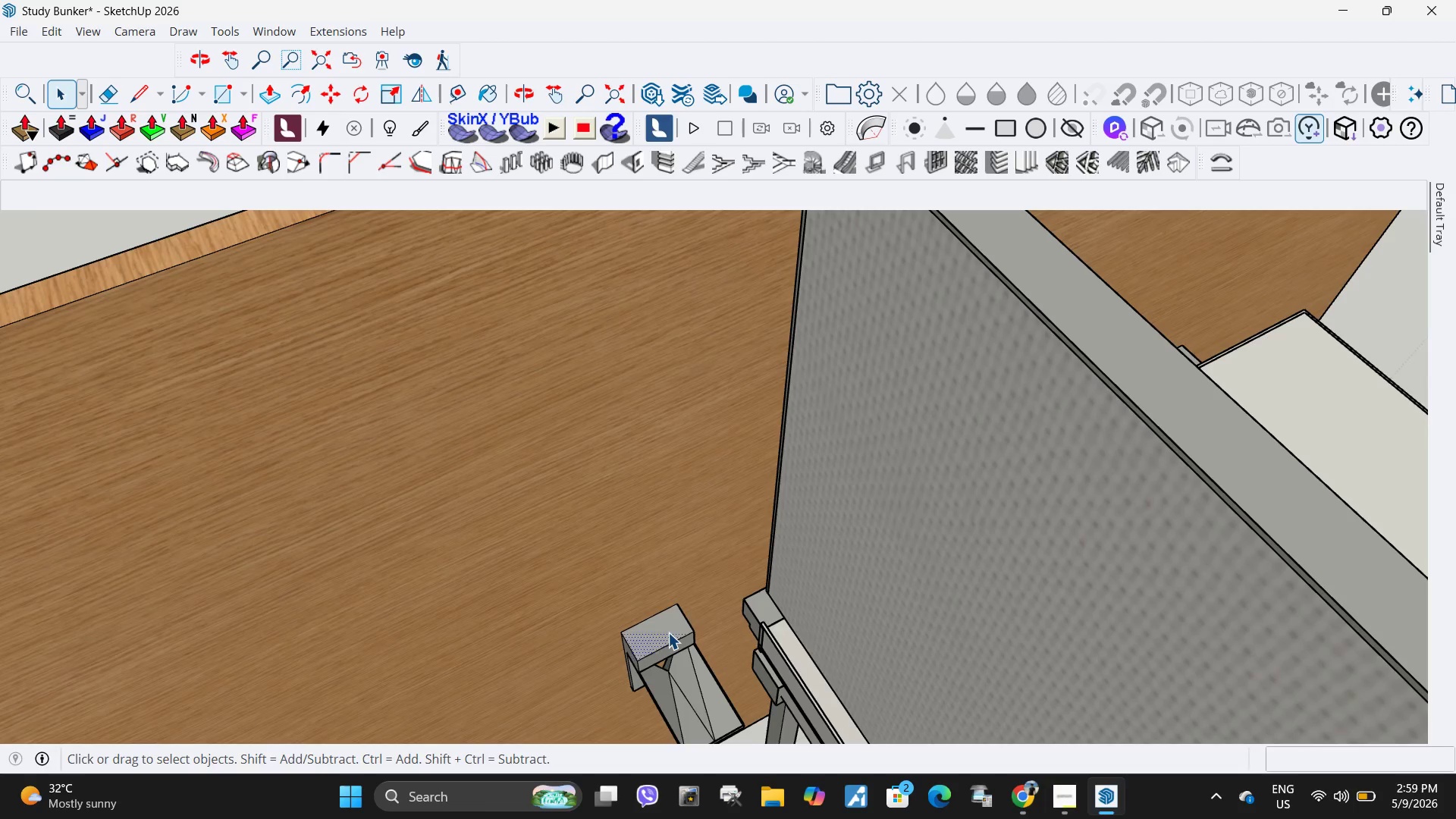 
key(Delete)
 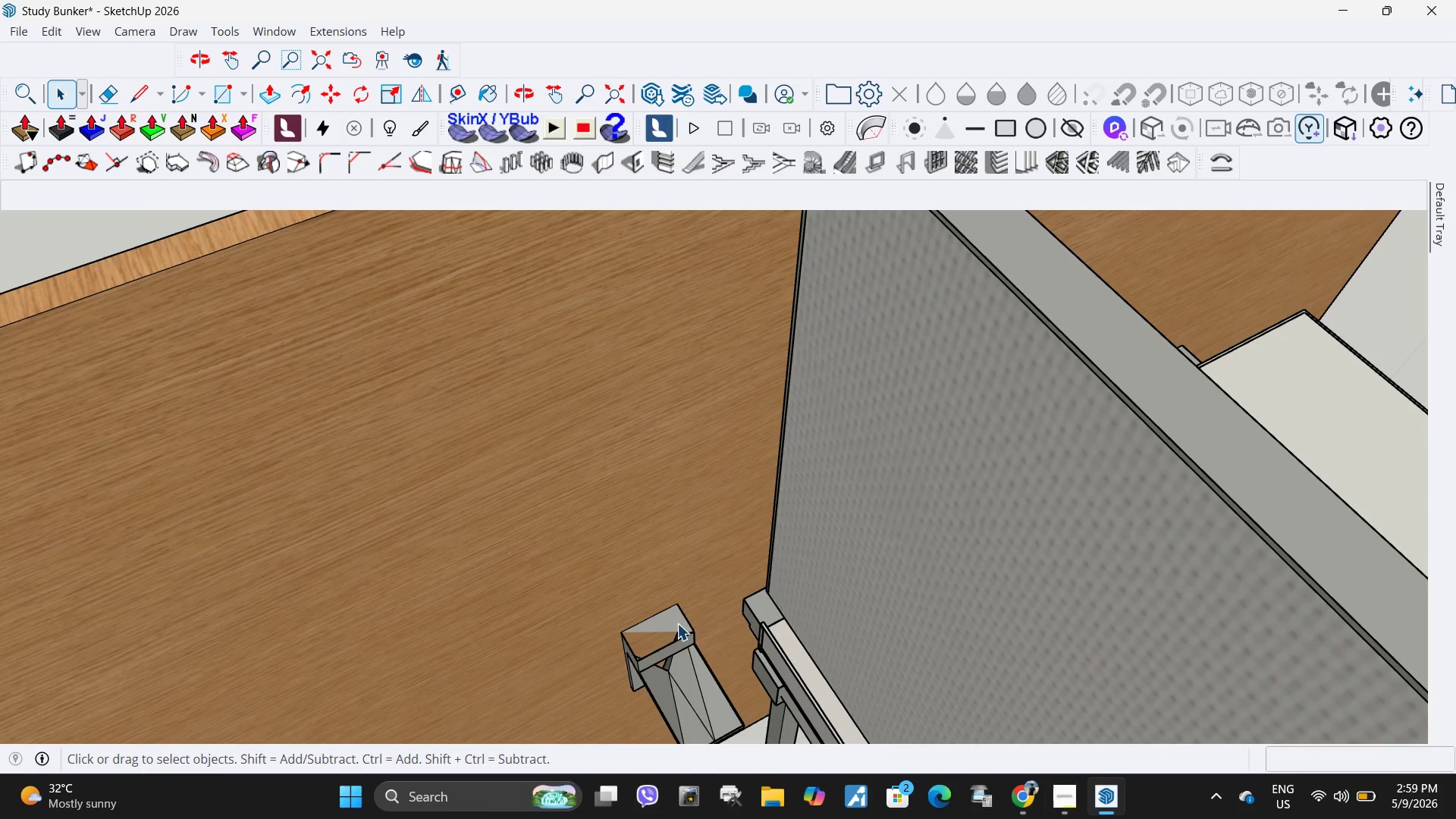 
left_click([679, 621])
 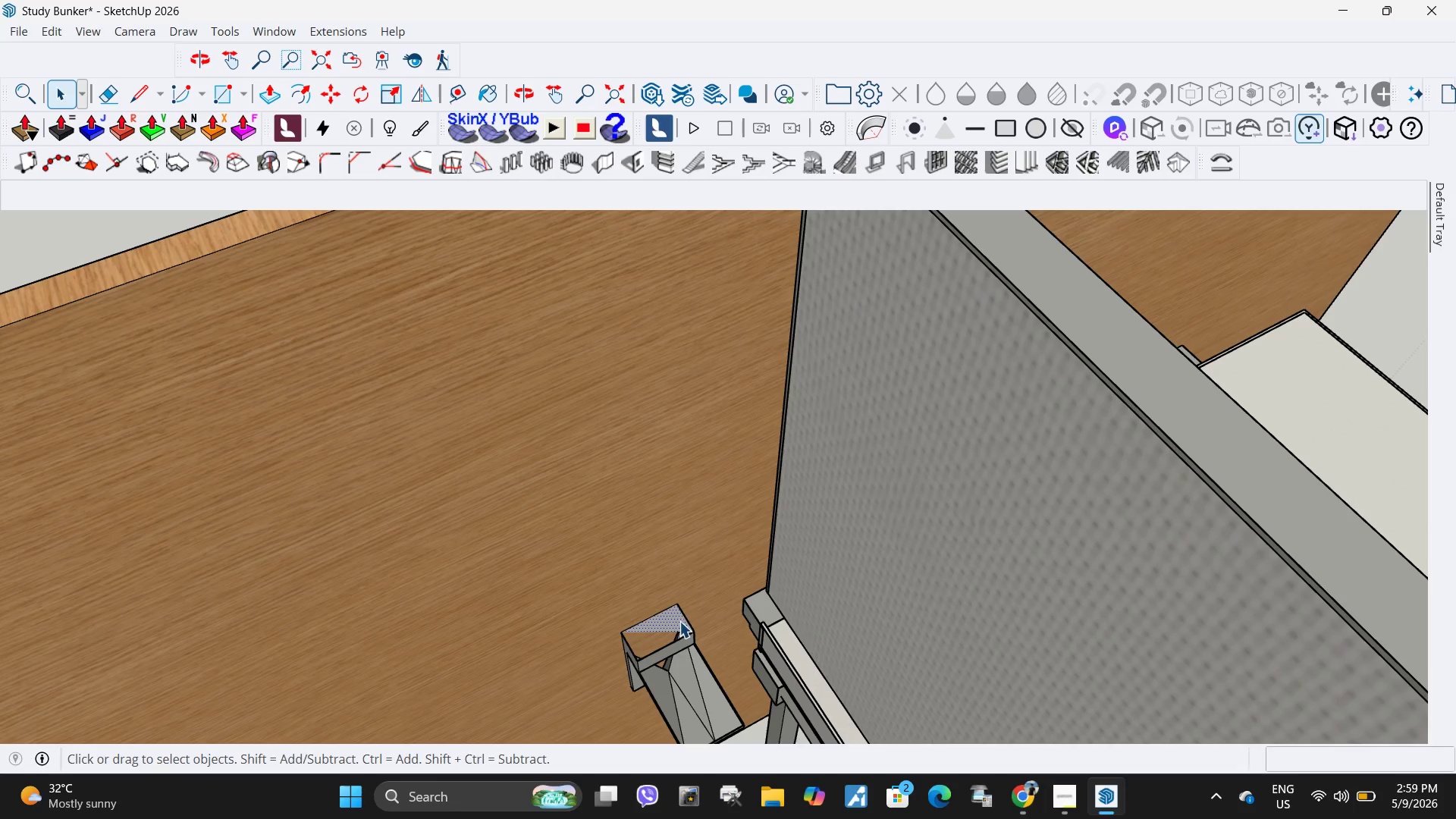 
key(Delete)
 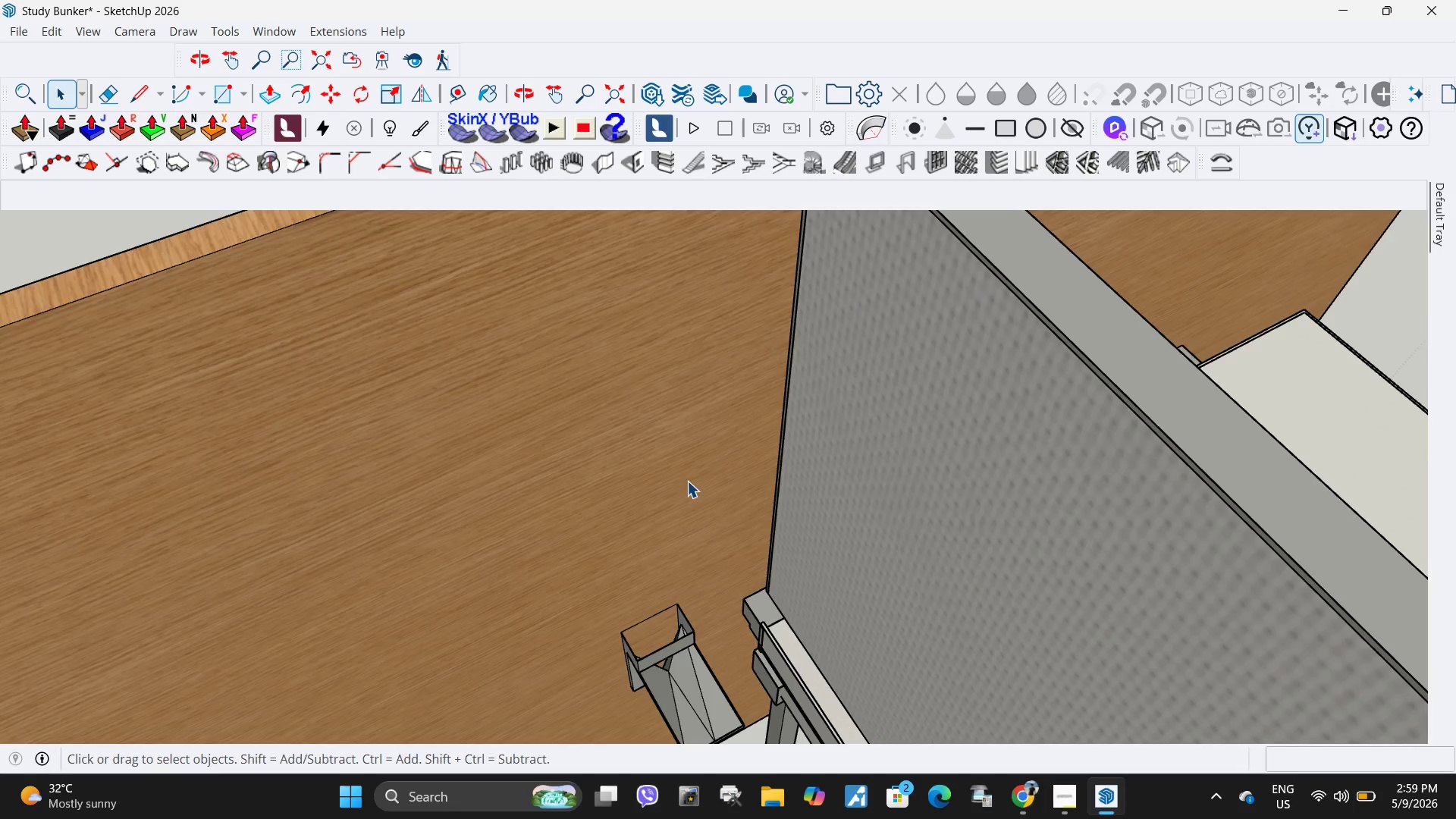 
left_click([704, 700])
 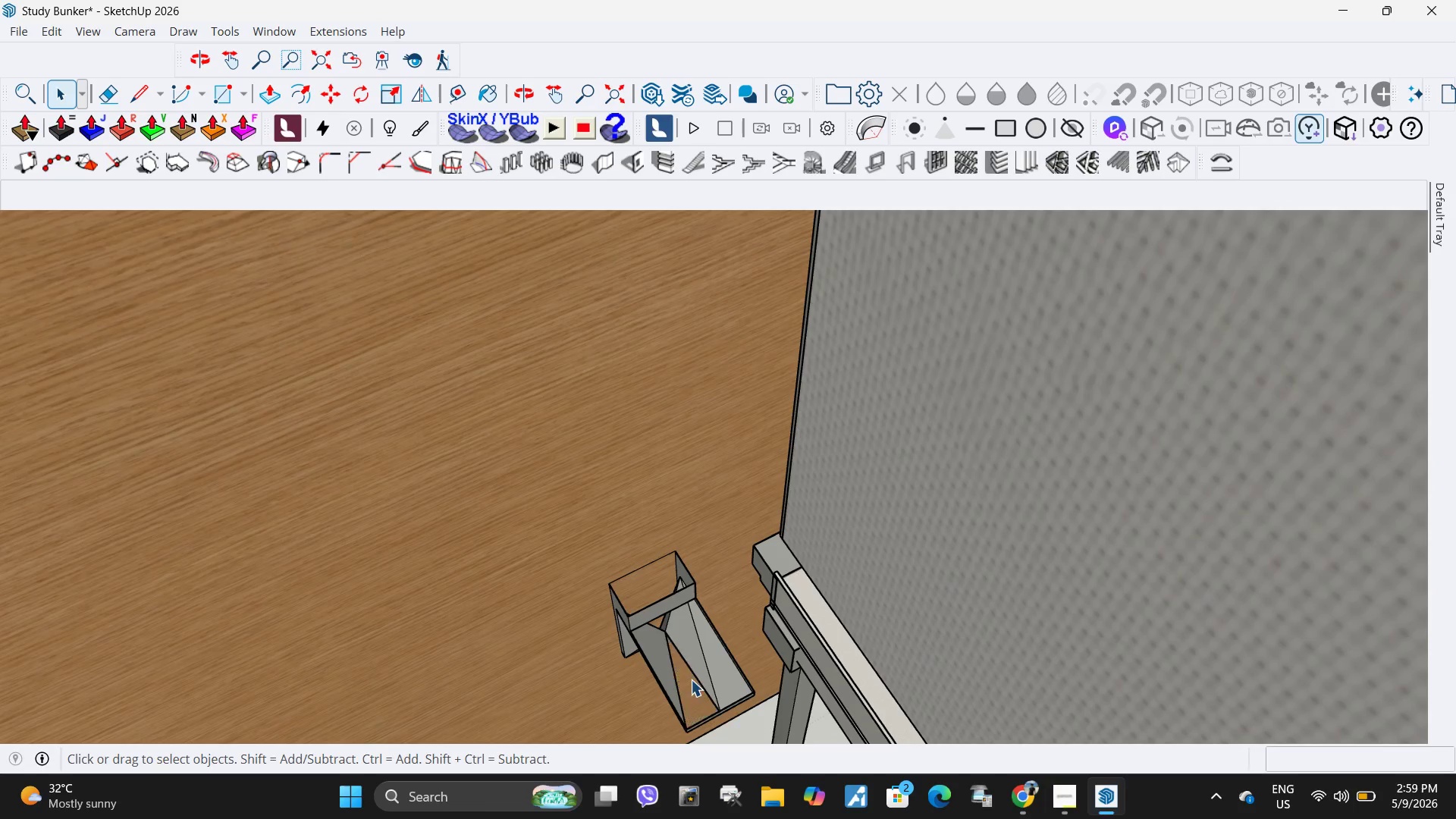 
key(Delete)
 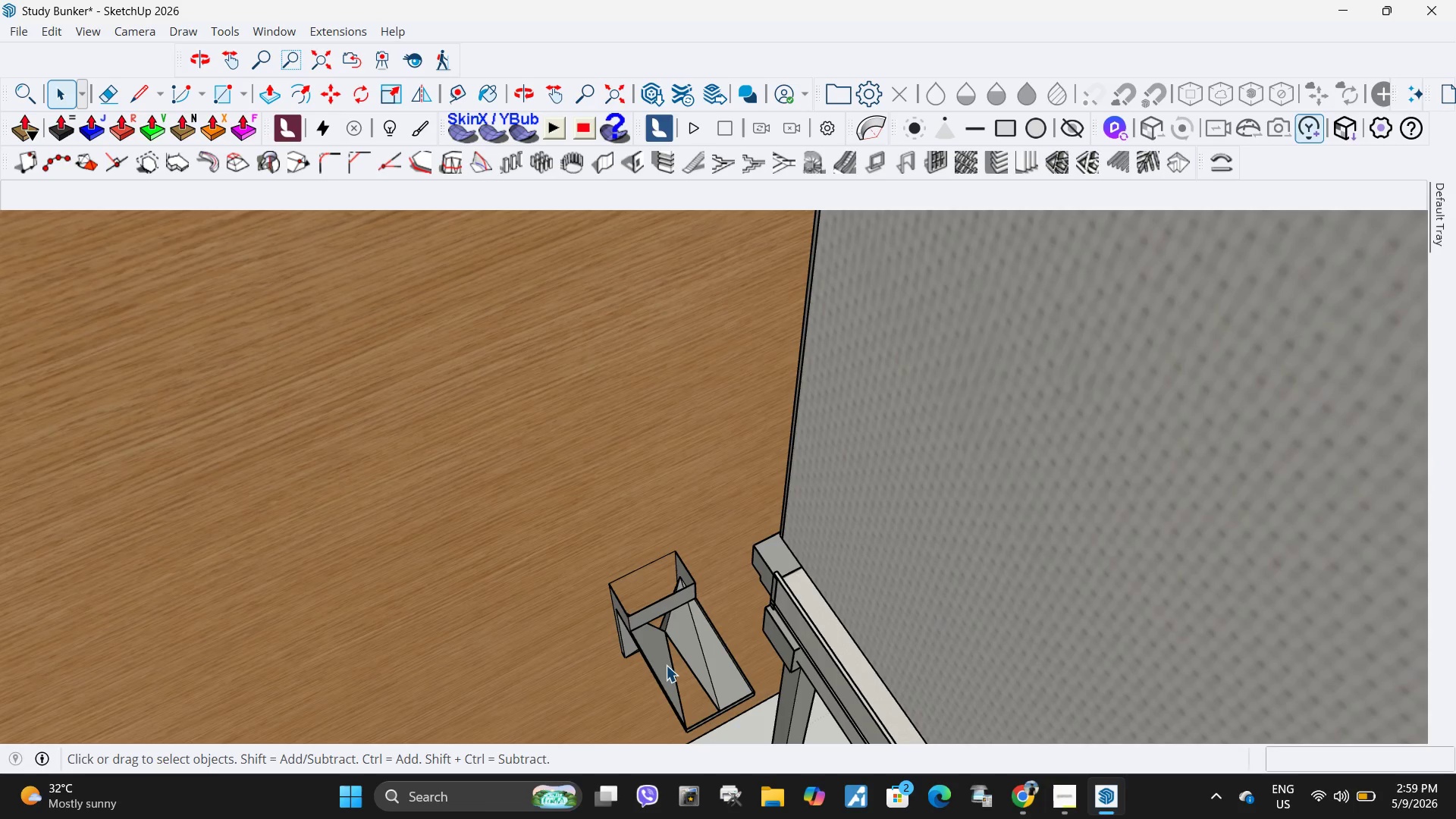 
scroll: coordinate [671, 663], scroll_direction: up, amount: 1.0
 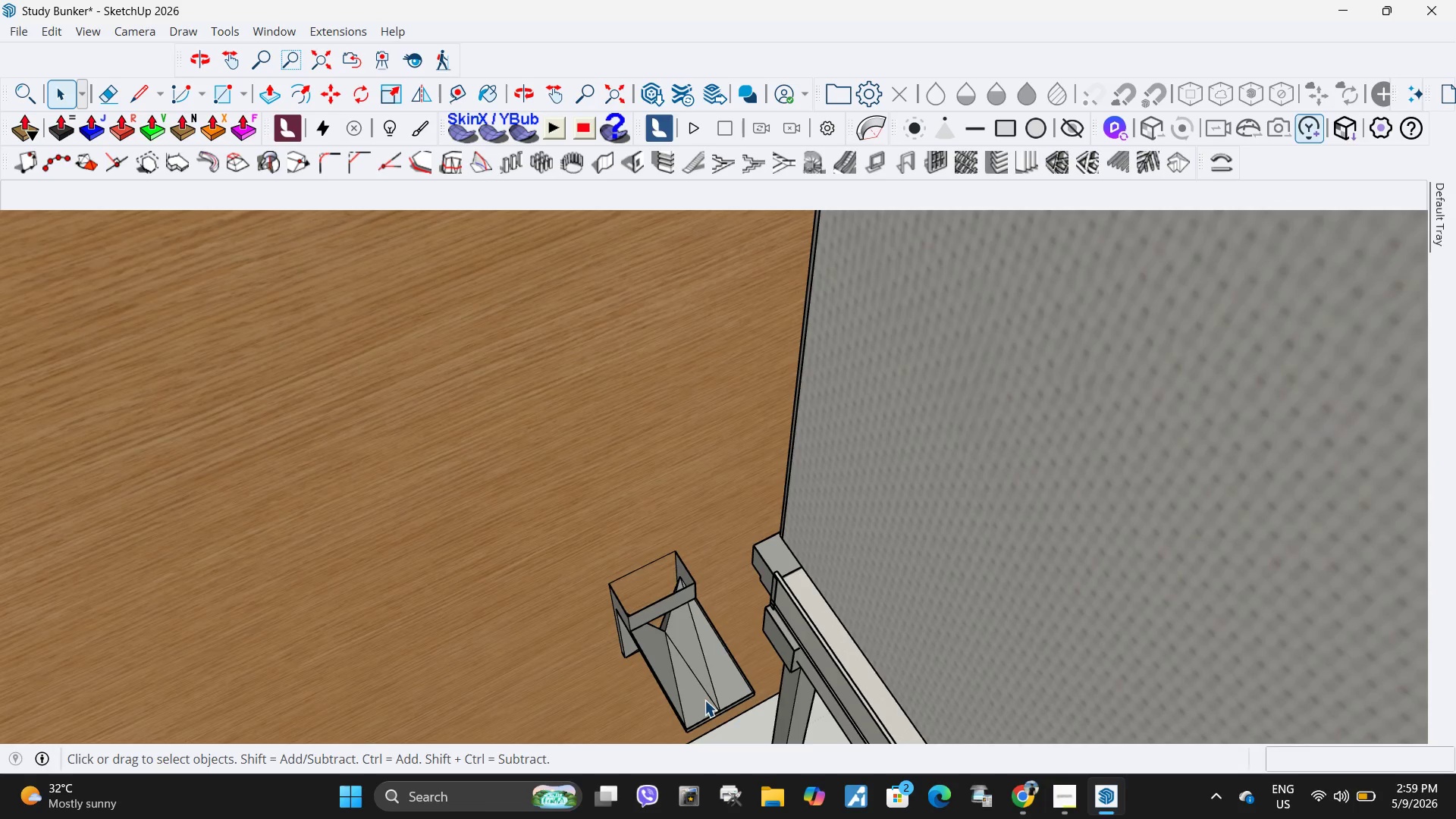 
left_click([666, 665])
 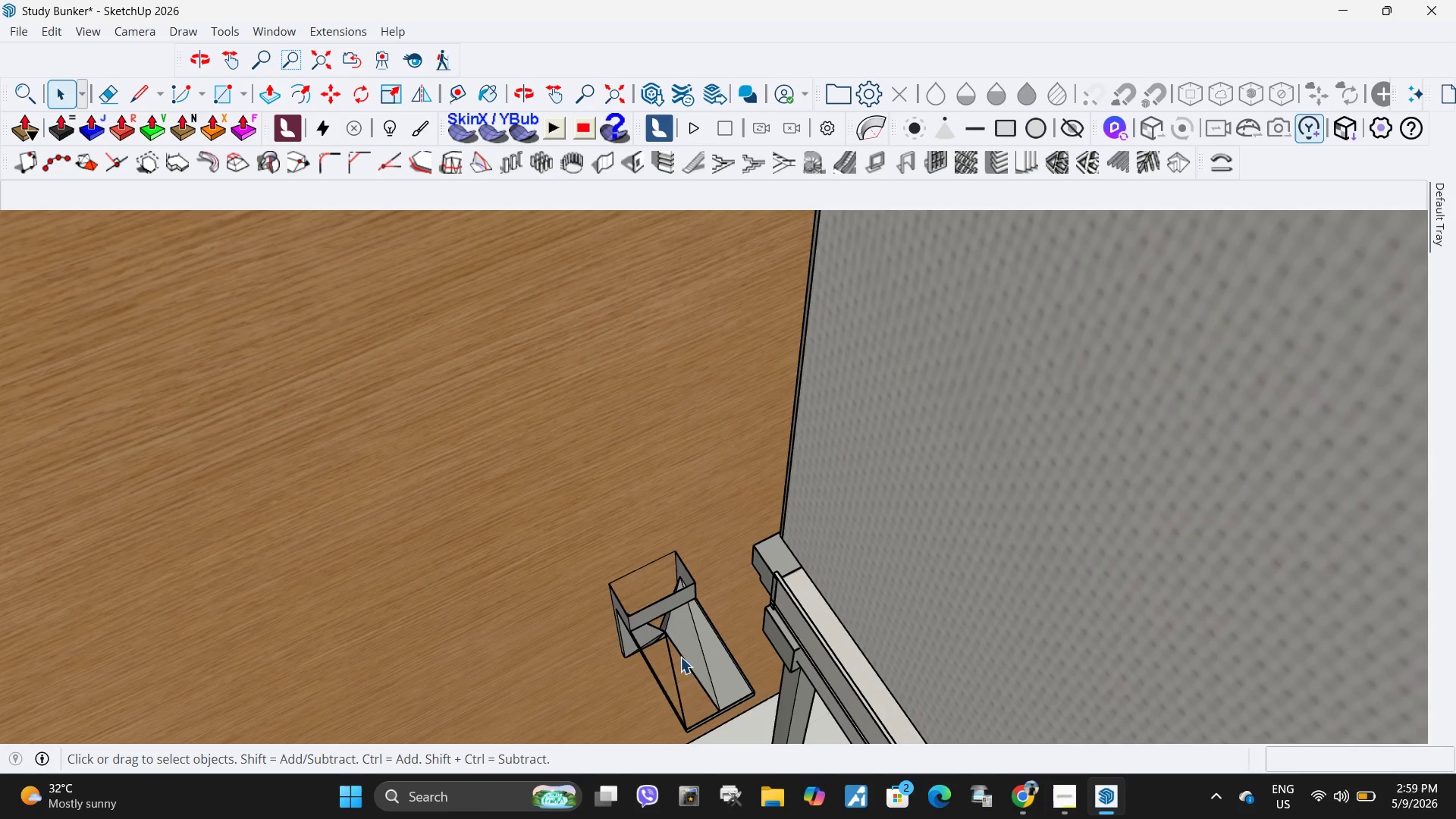 
key(Delete)
 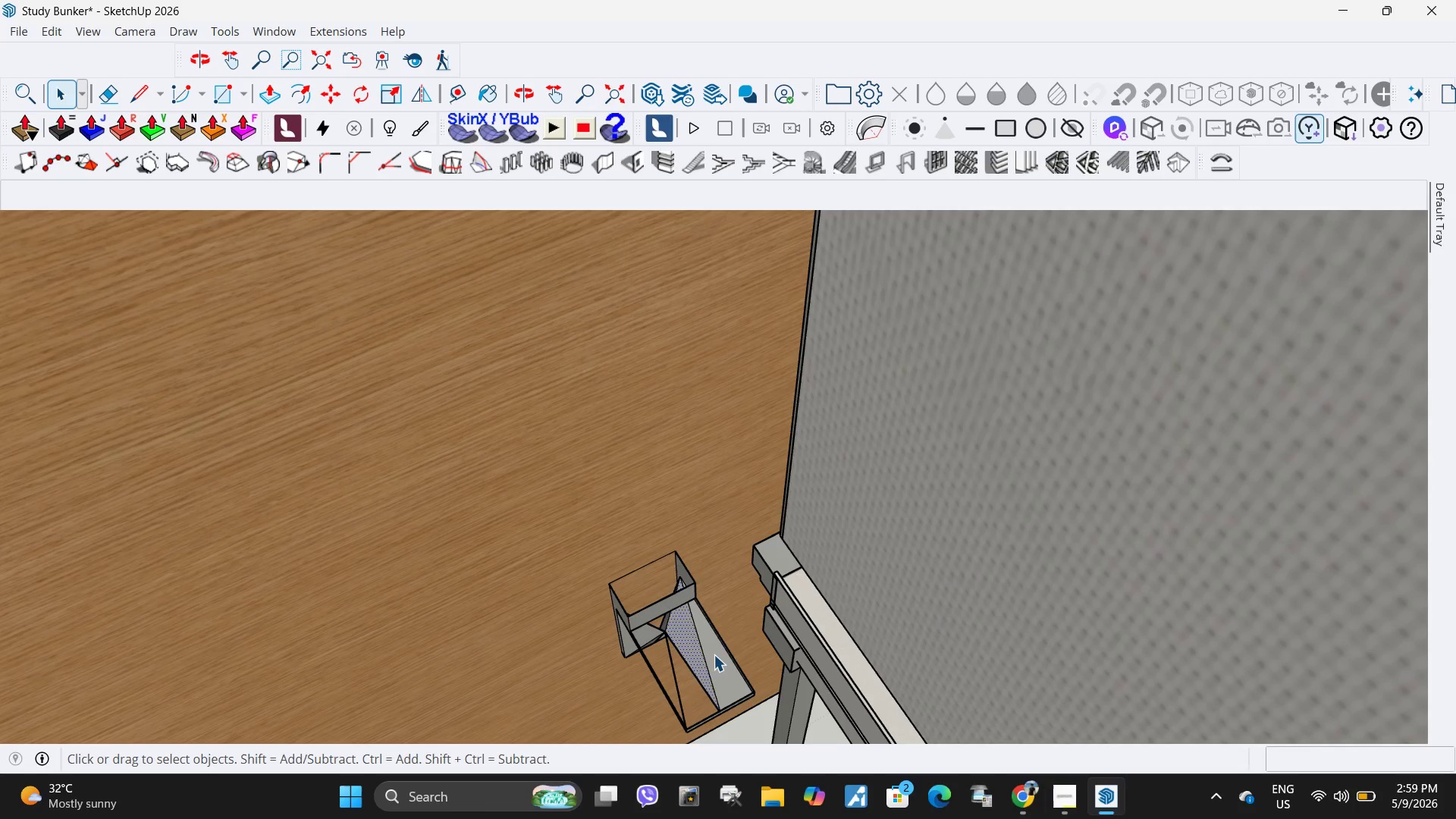 
key(Delete)
 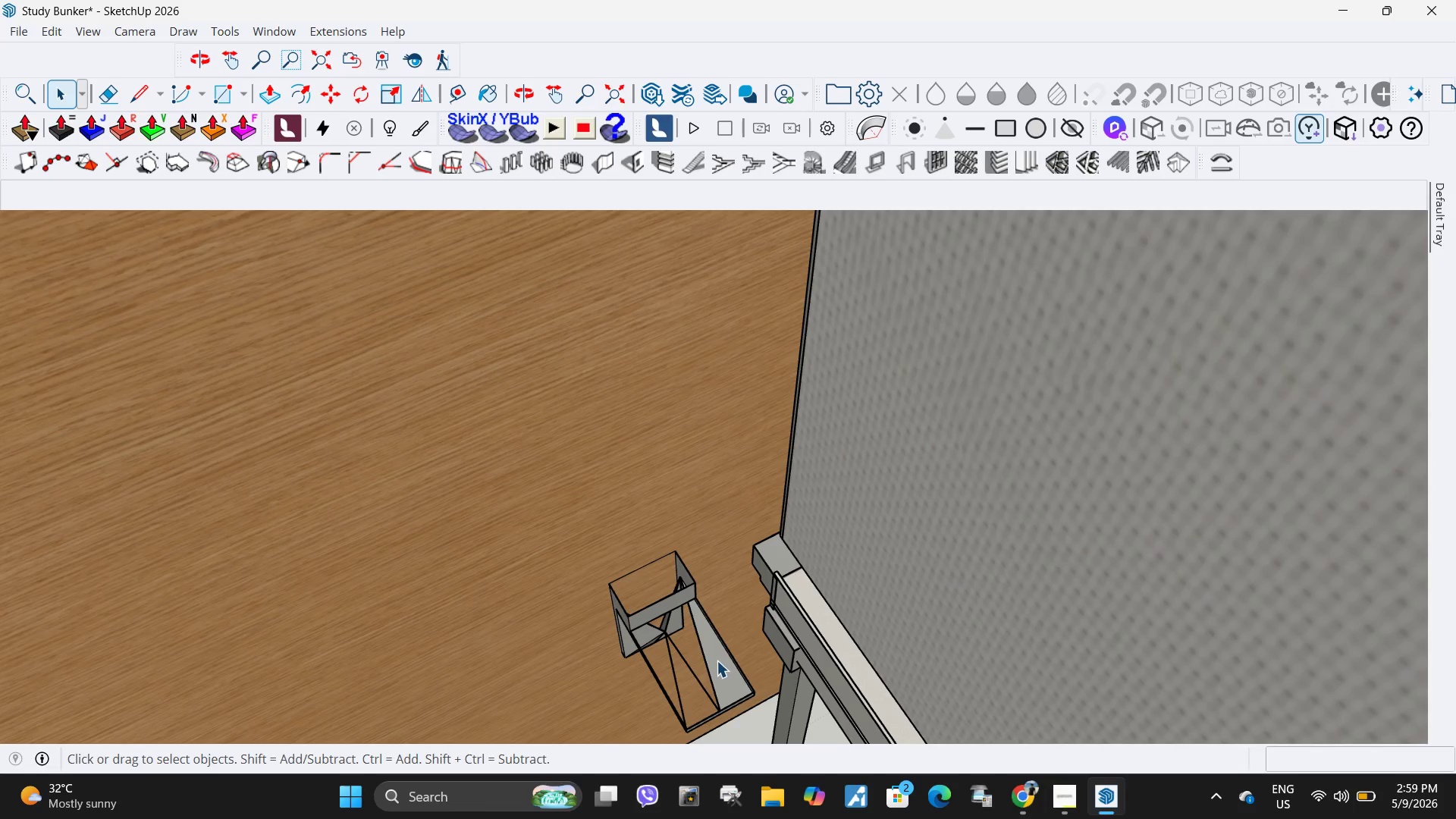 
triple_click([717, 661])
 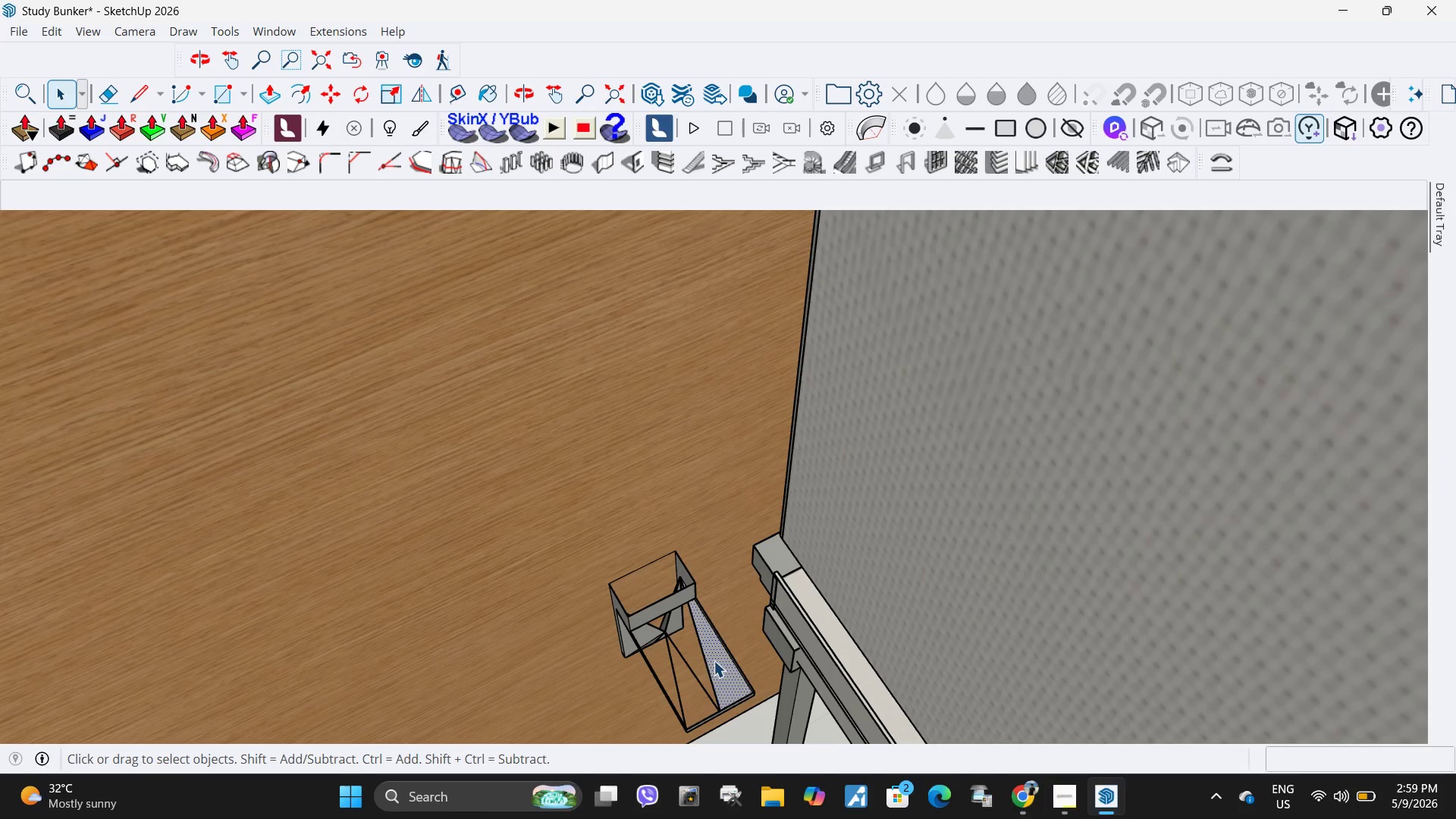 
key(Delete)
 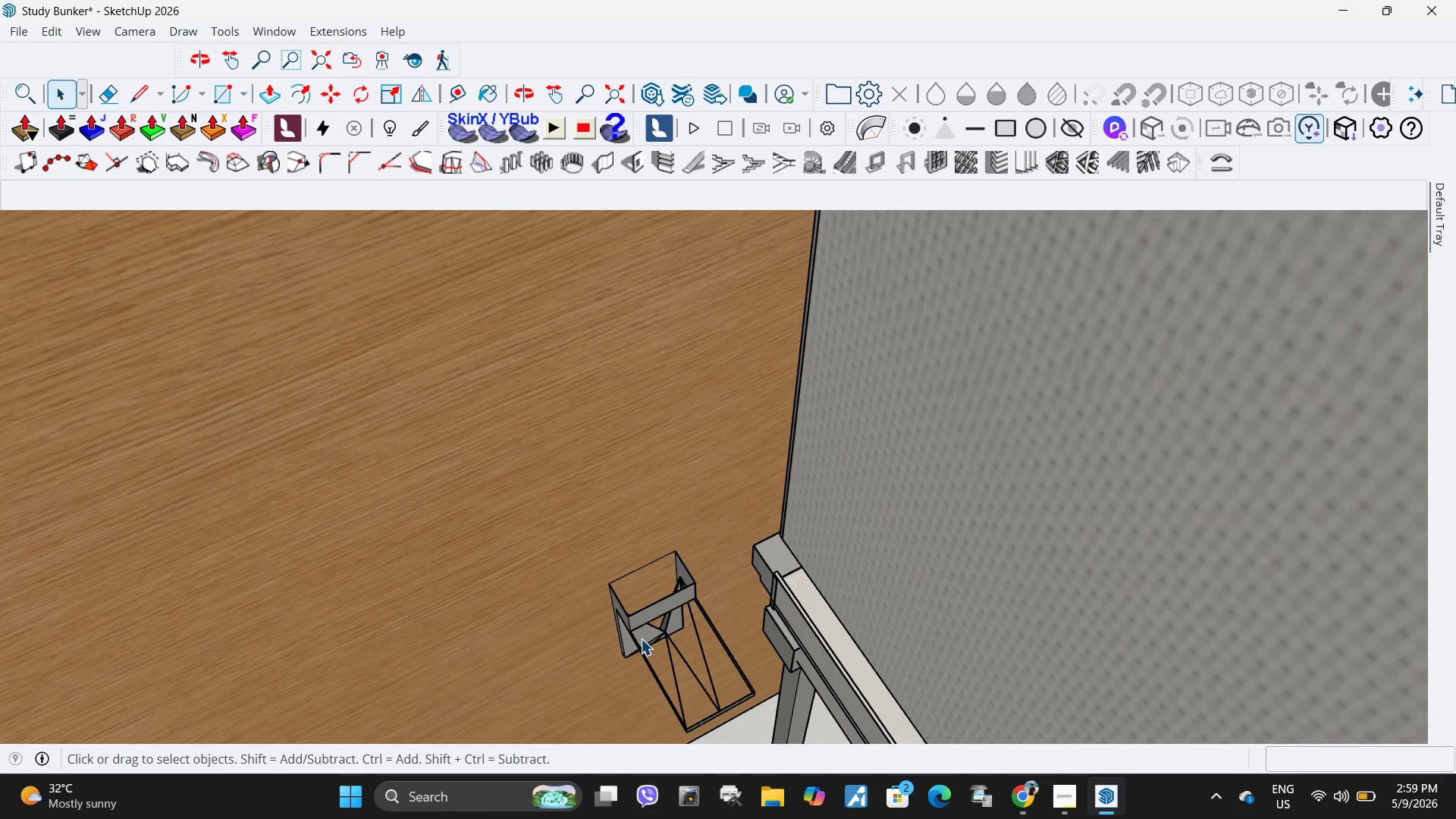 
left_click([641, 639])
 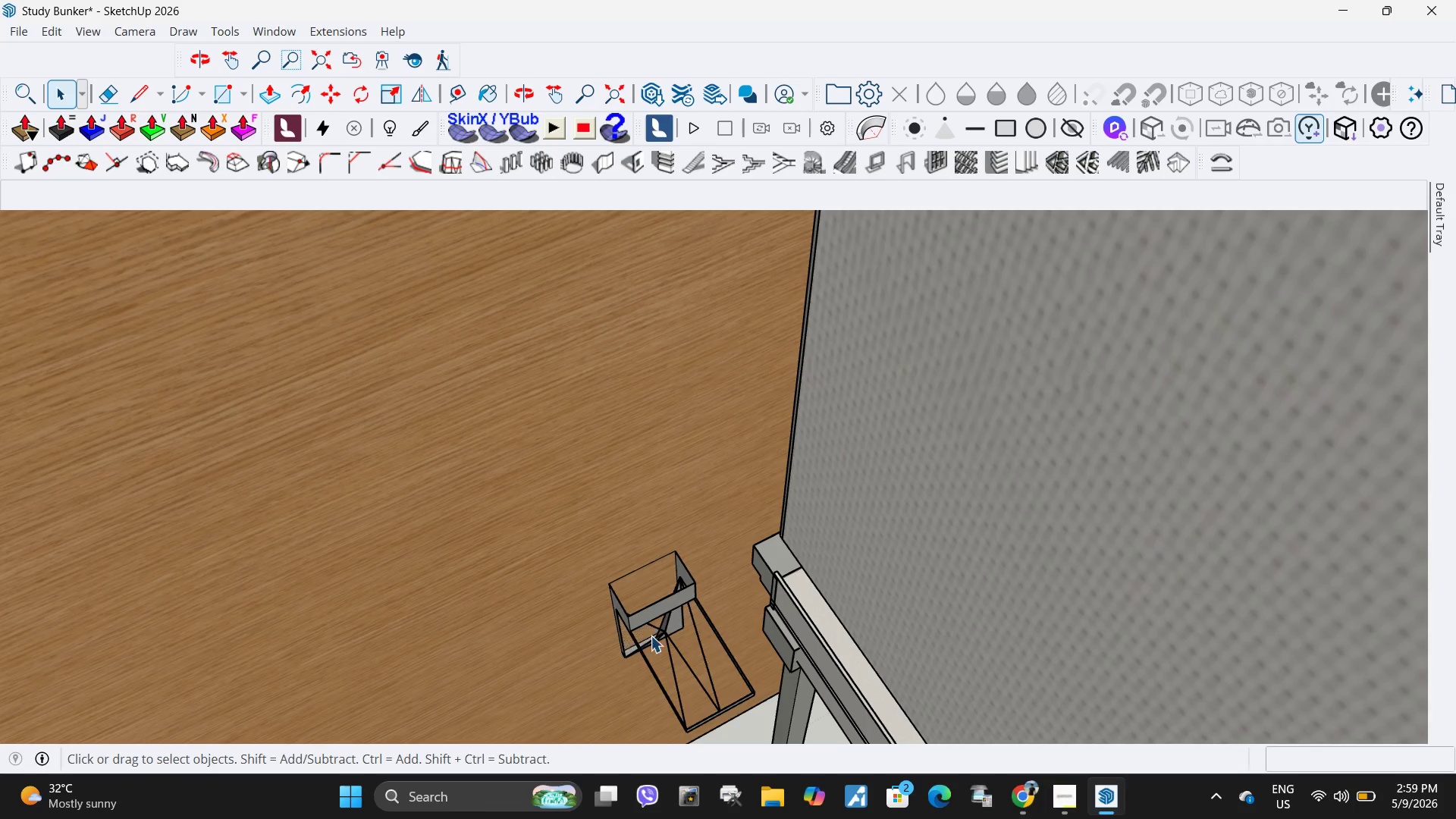 
key(Delete)
 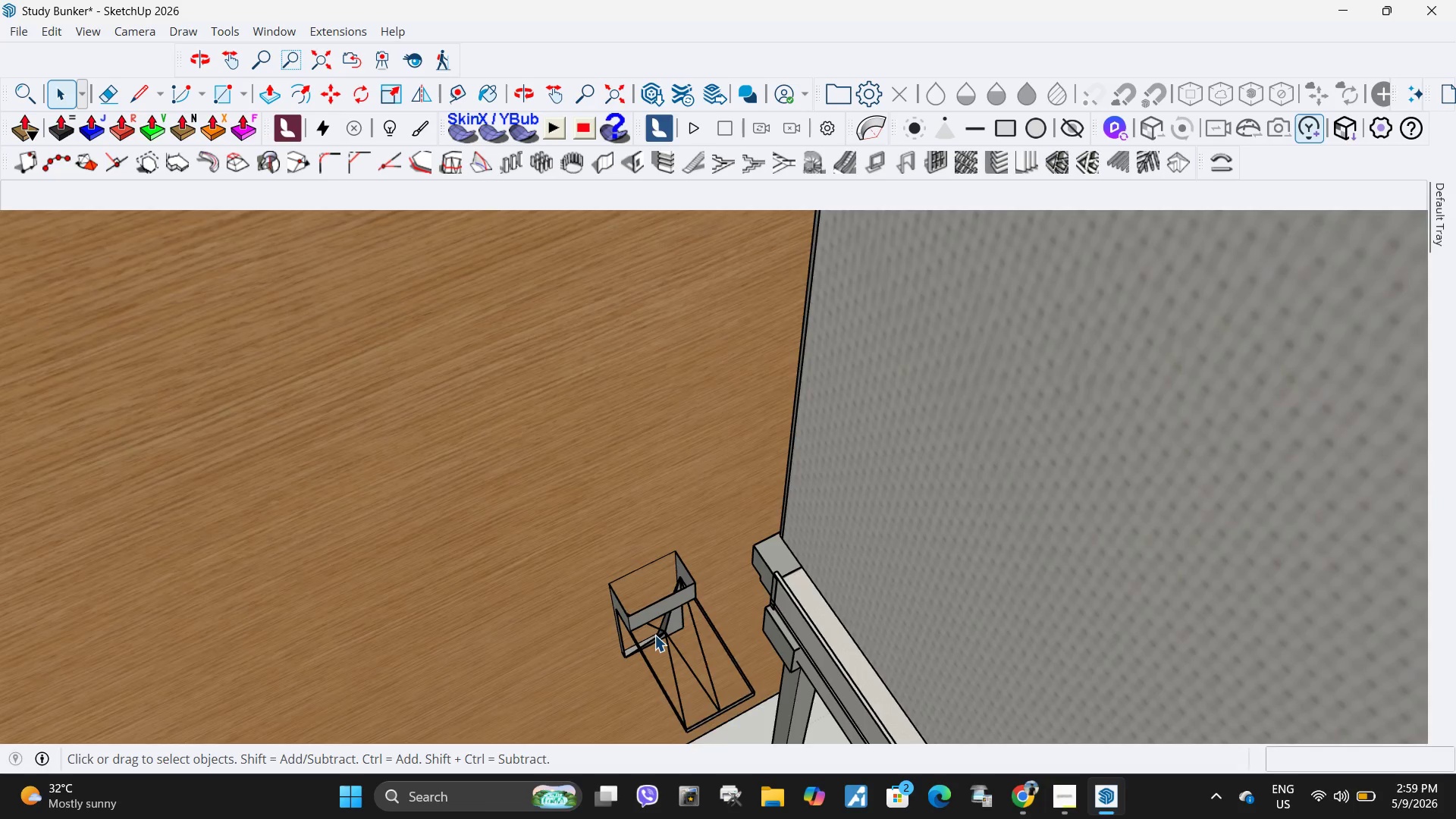 
left_click([683, 623])
 